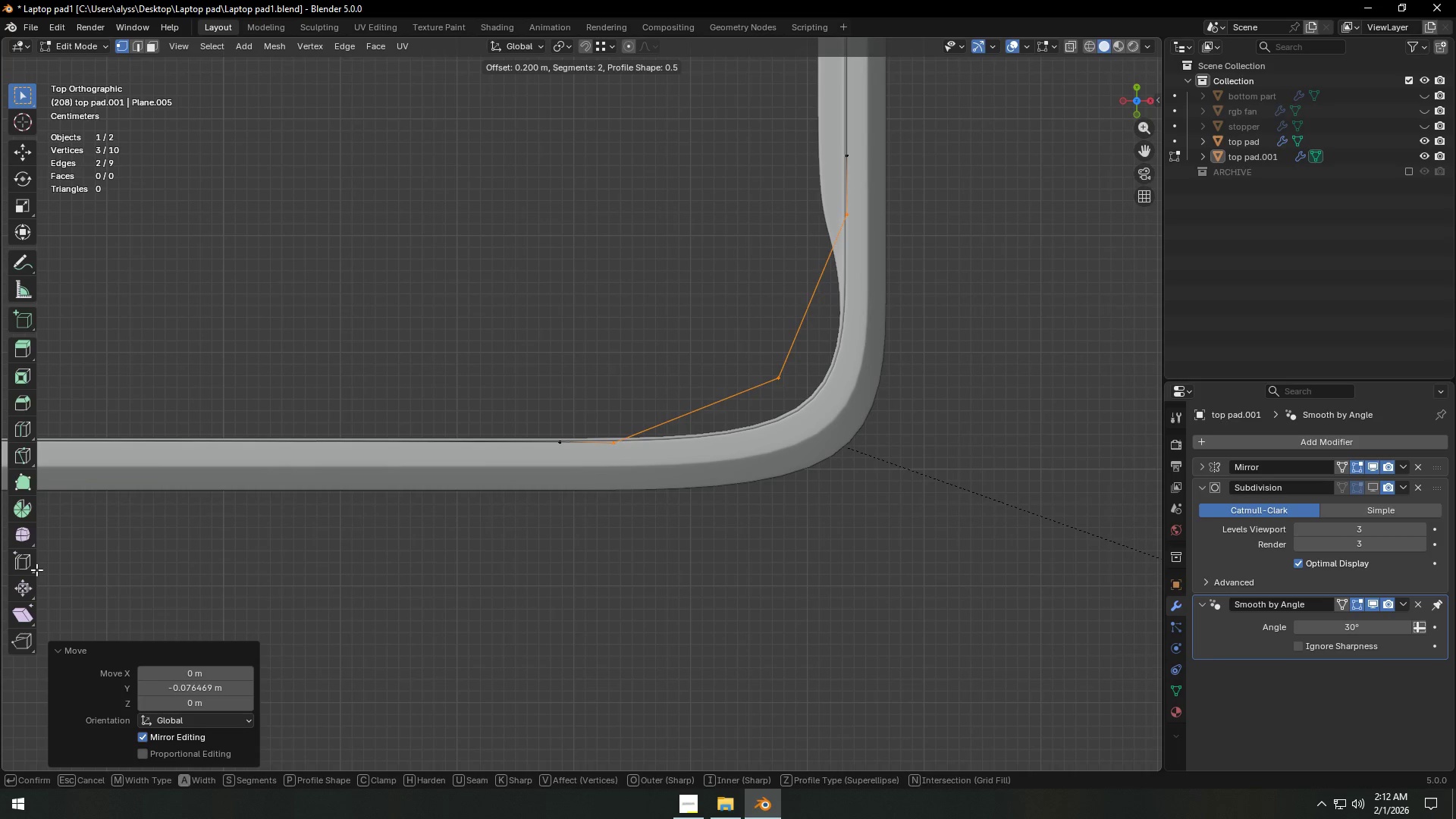 
scroll: coordinate [36, 570], scroll_direction: up, amount: 2.0
 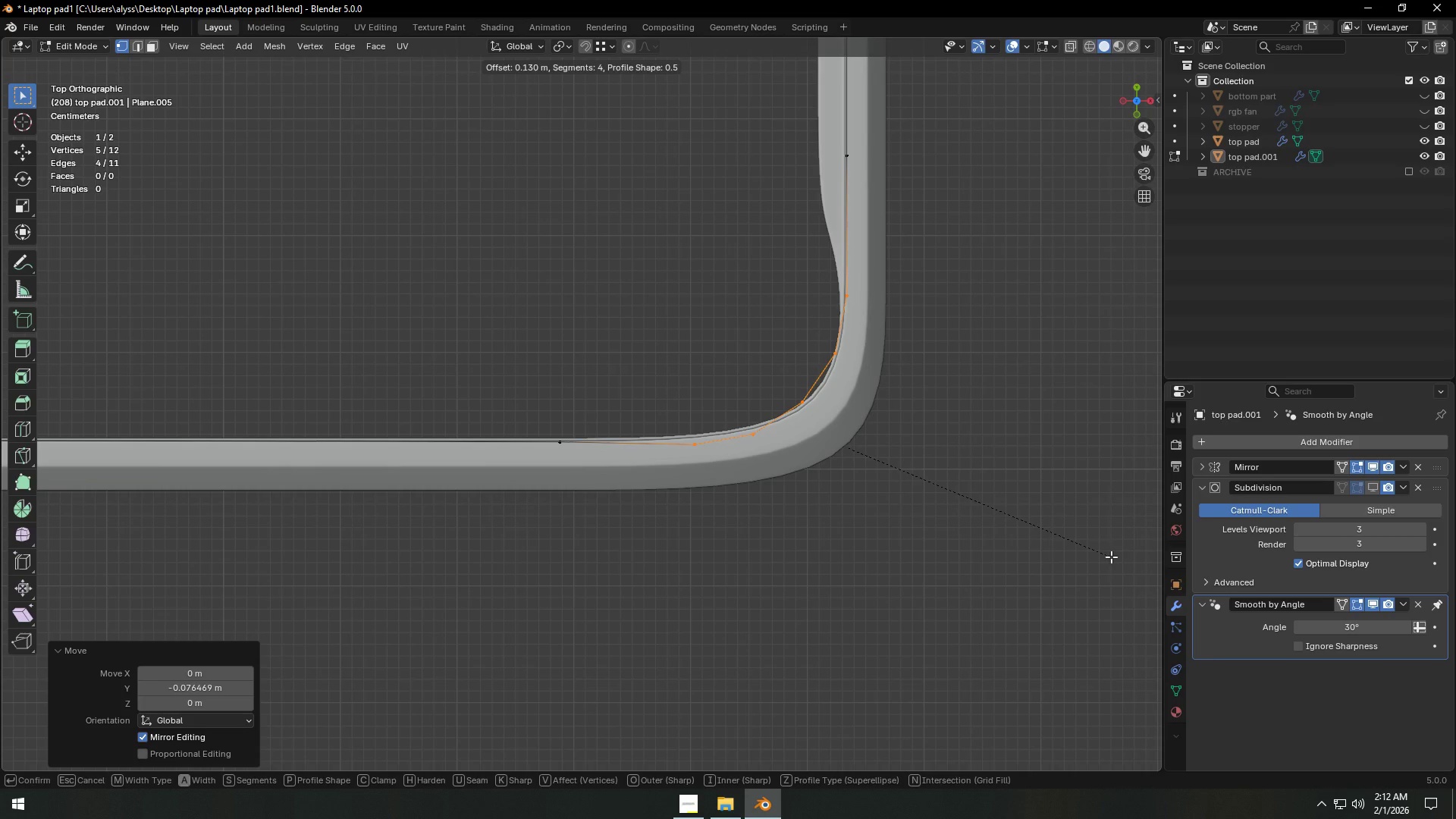 
left_click([1111, 557])
 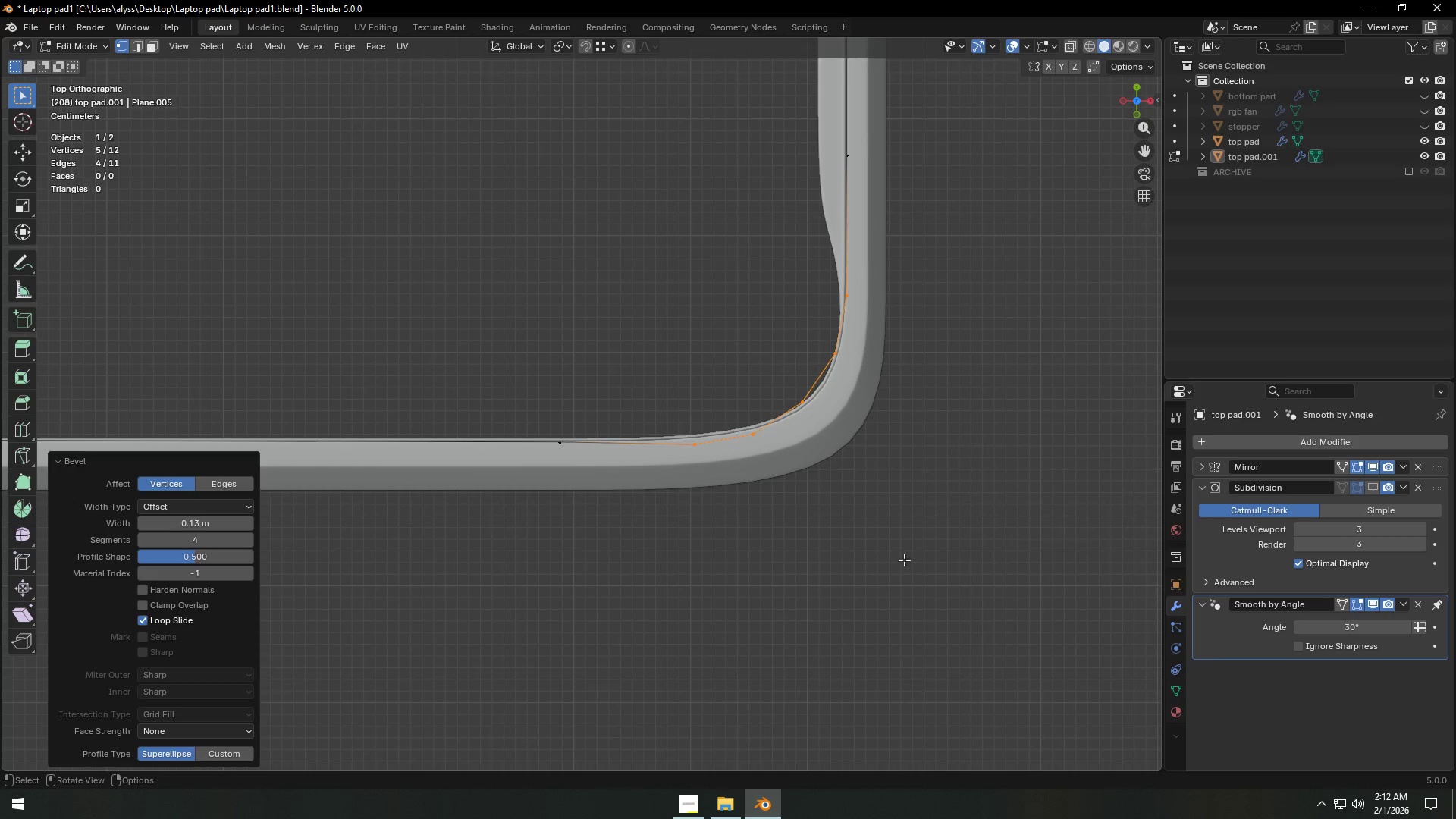 
scroll: coordinate [894, 557], scroll_direction: up, amount: 3.0
 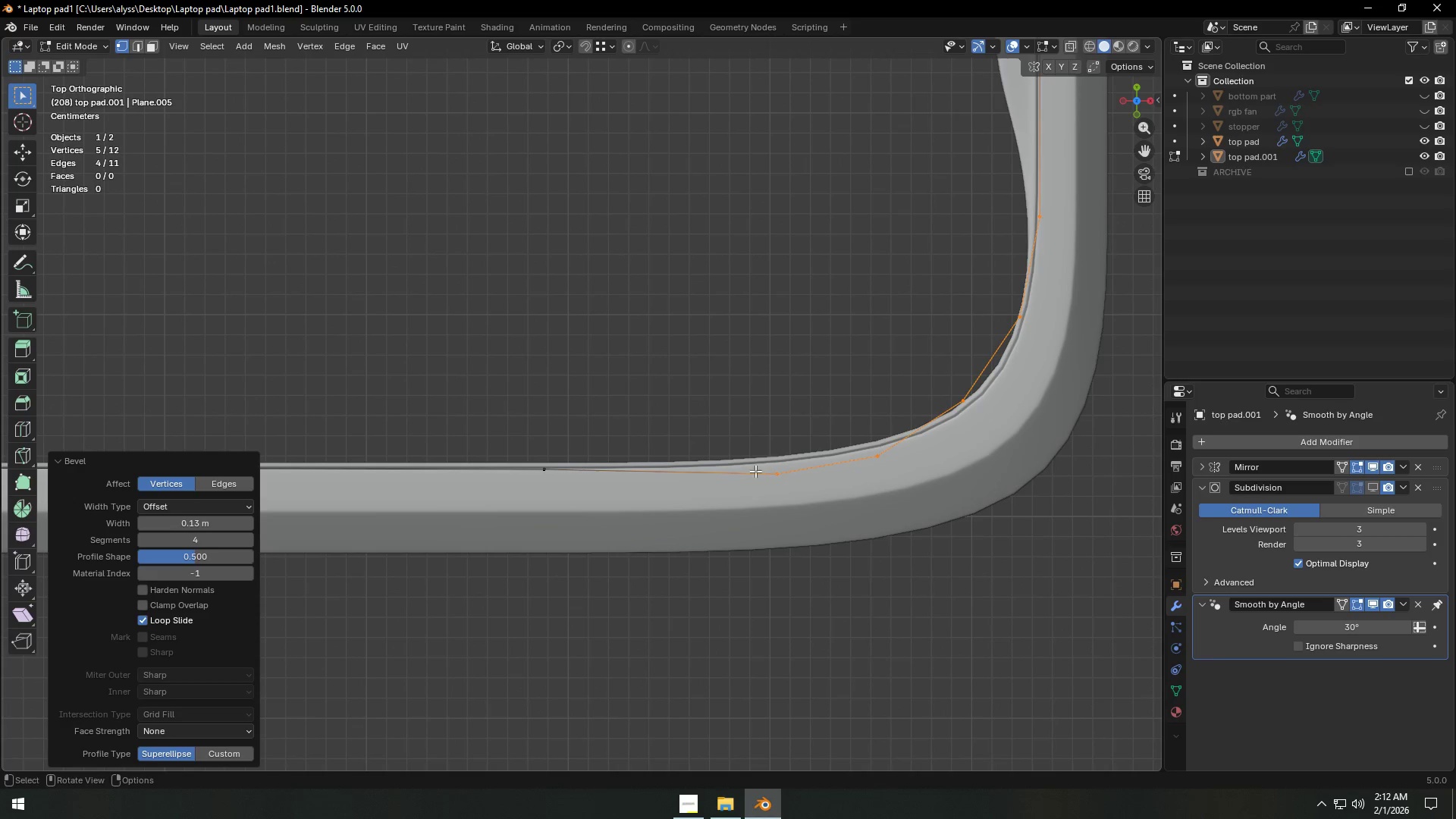 
left_click_drag(start_coordinate=[754, 464], to_coordinate=[814, 494])
 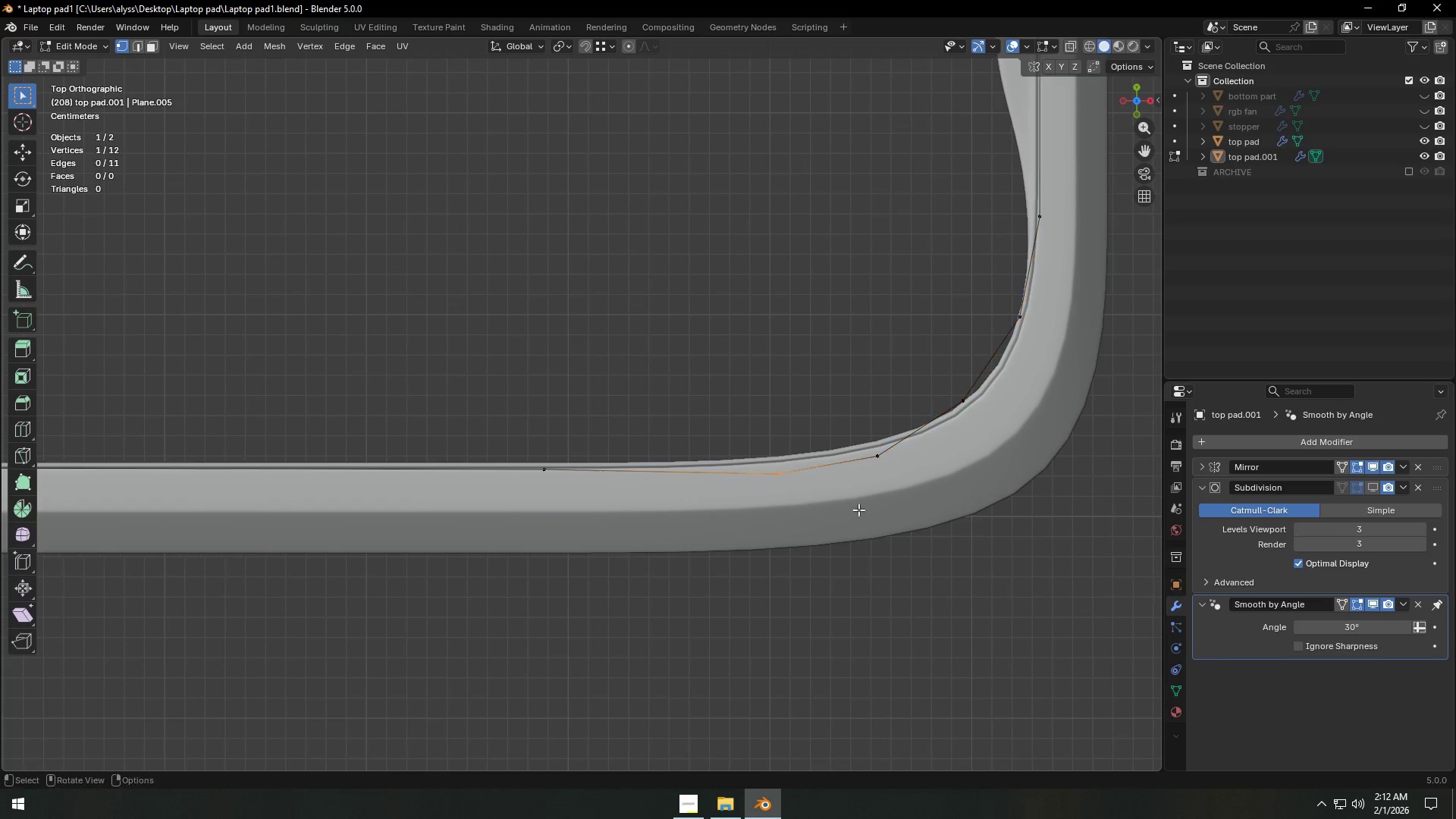 
hold_key(key=ShiftLeft, duration=0.38)
 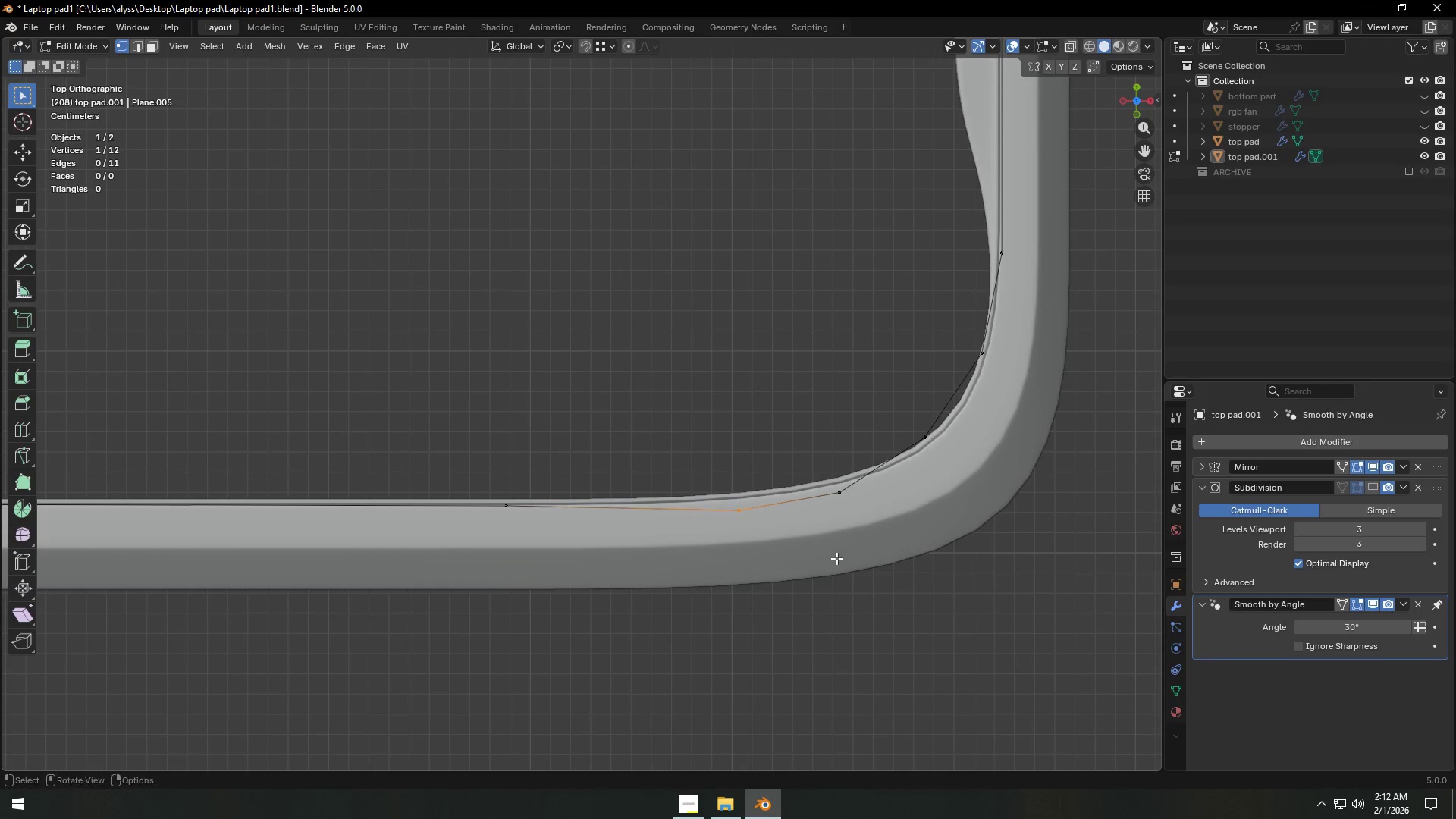 
key(G)
 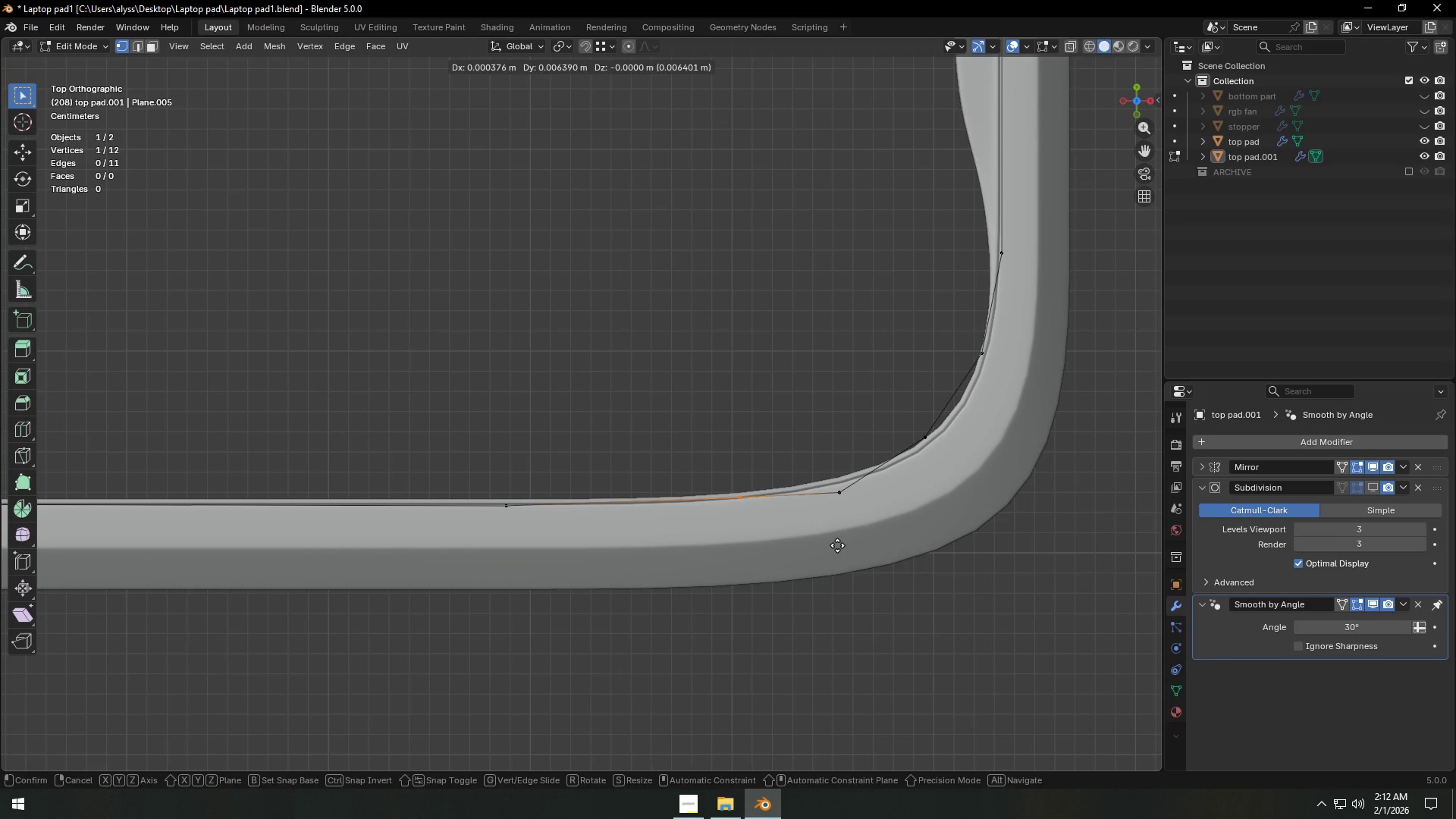 
left_click([837, 545])
 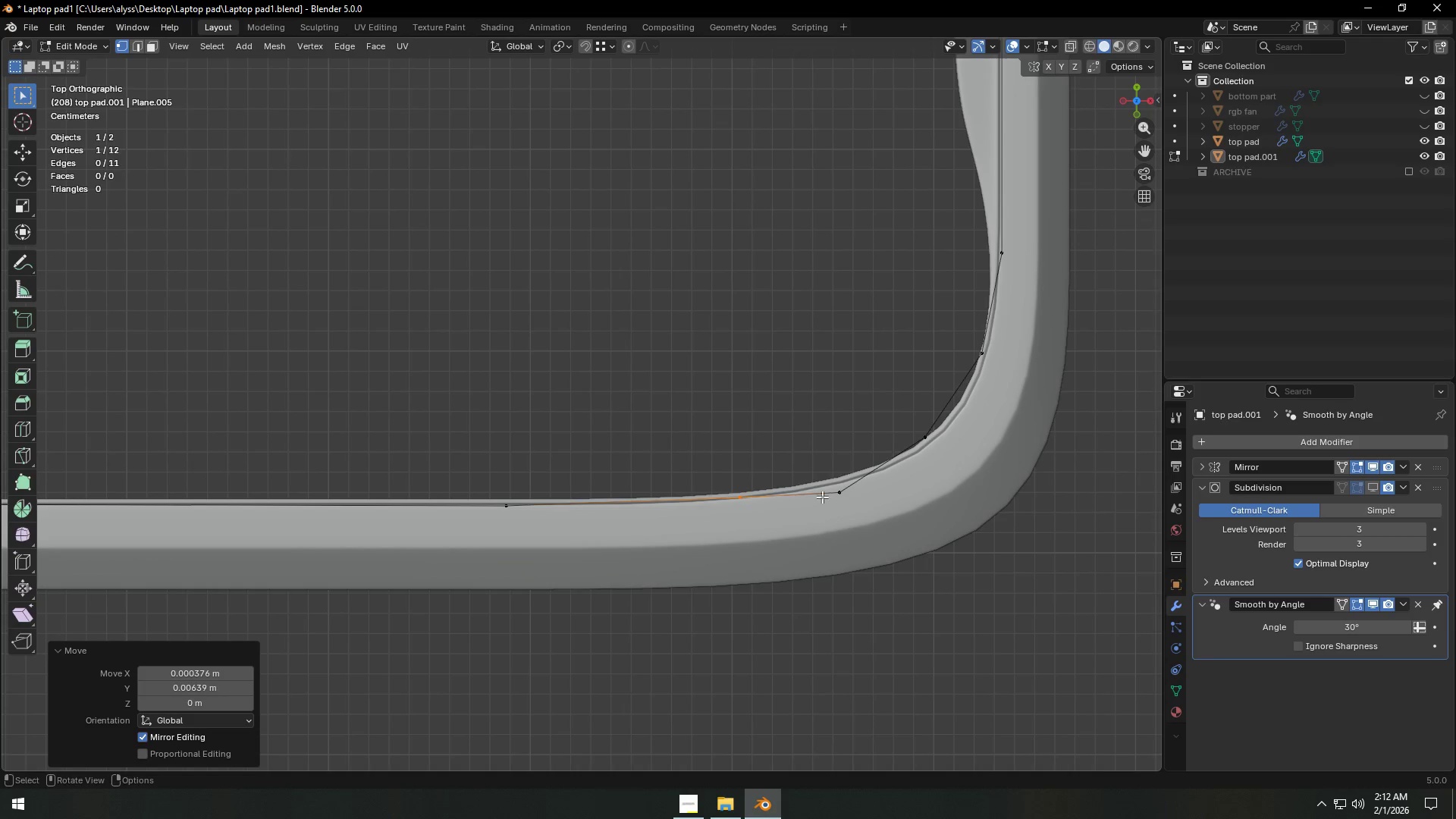 
left_click_drag(start_coordinate=[818, 482], to_coordinate=[882, 515])
 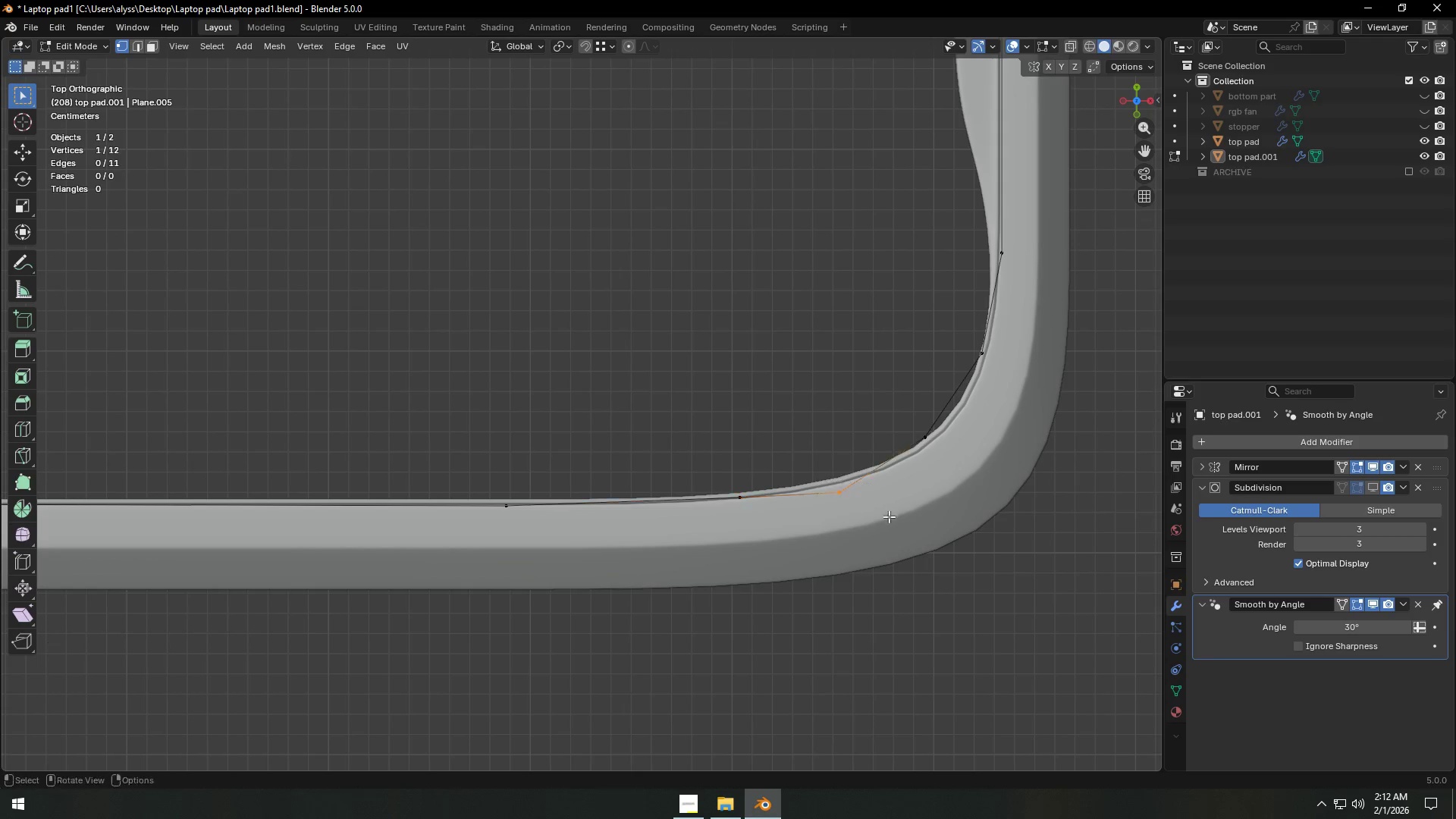 
key(G)
 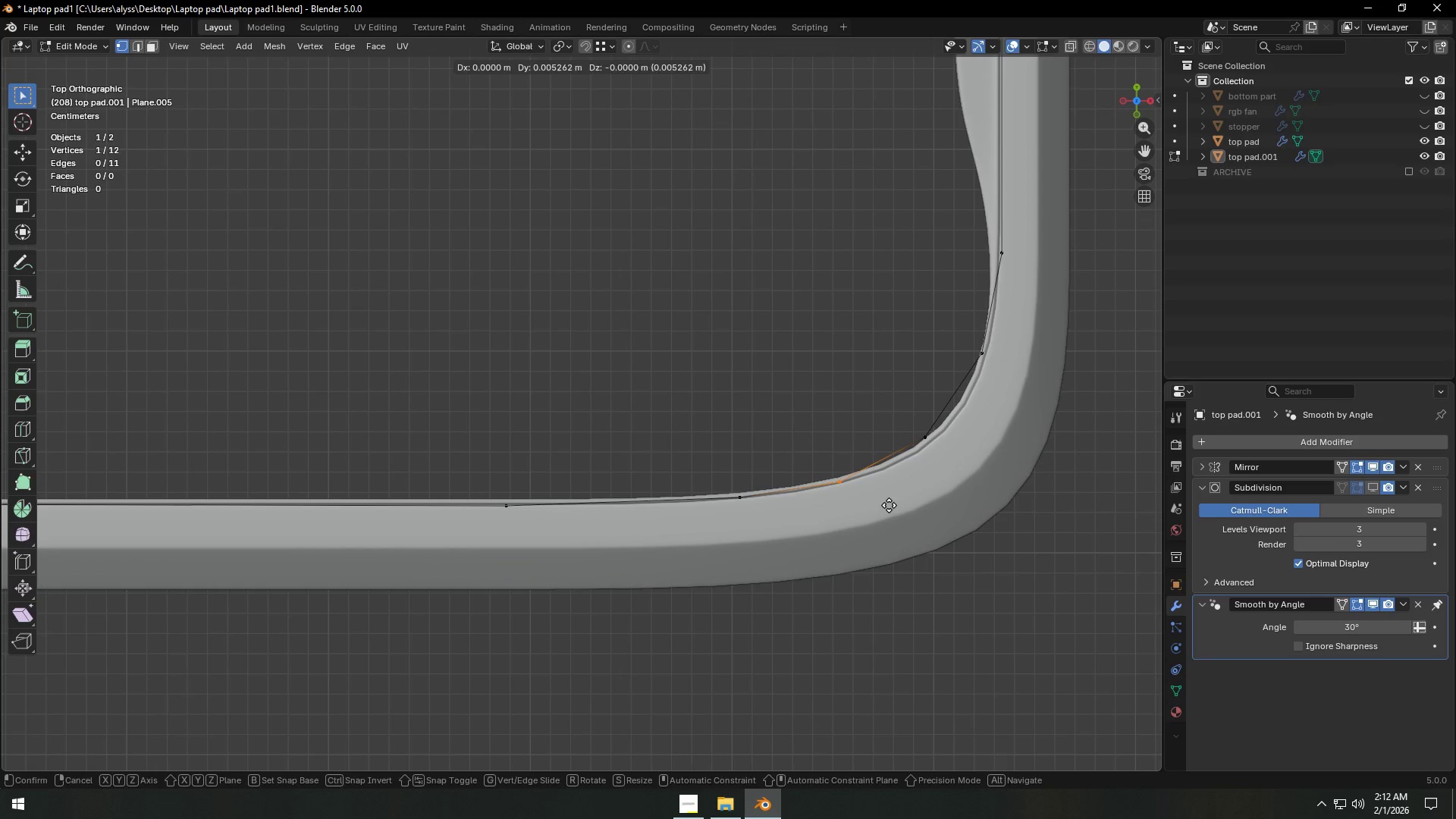 
left_click([889, 505])
 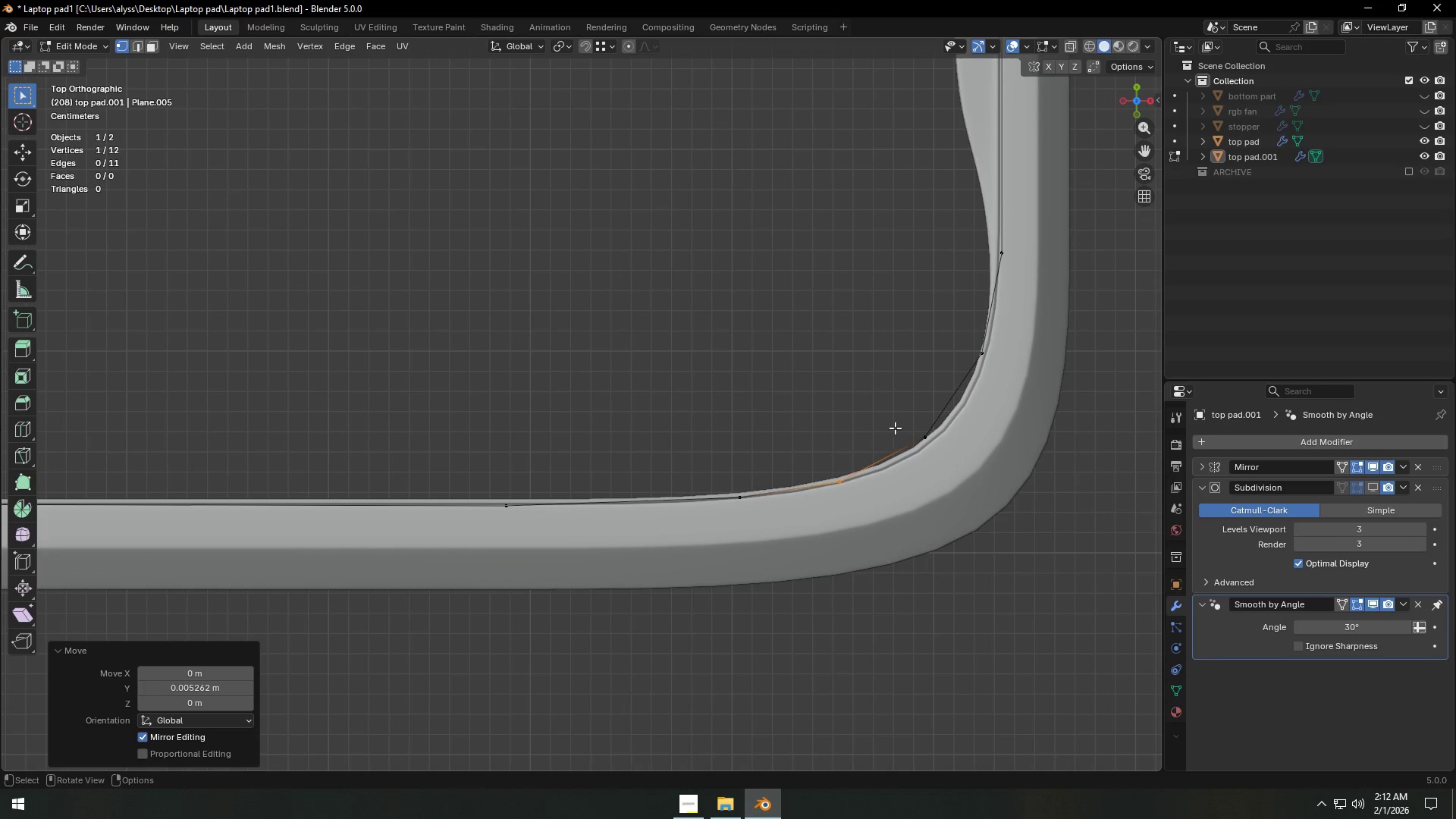 
left_click_drag(start_coordinate=[905, 416], to_coordinate=[992, 459])
 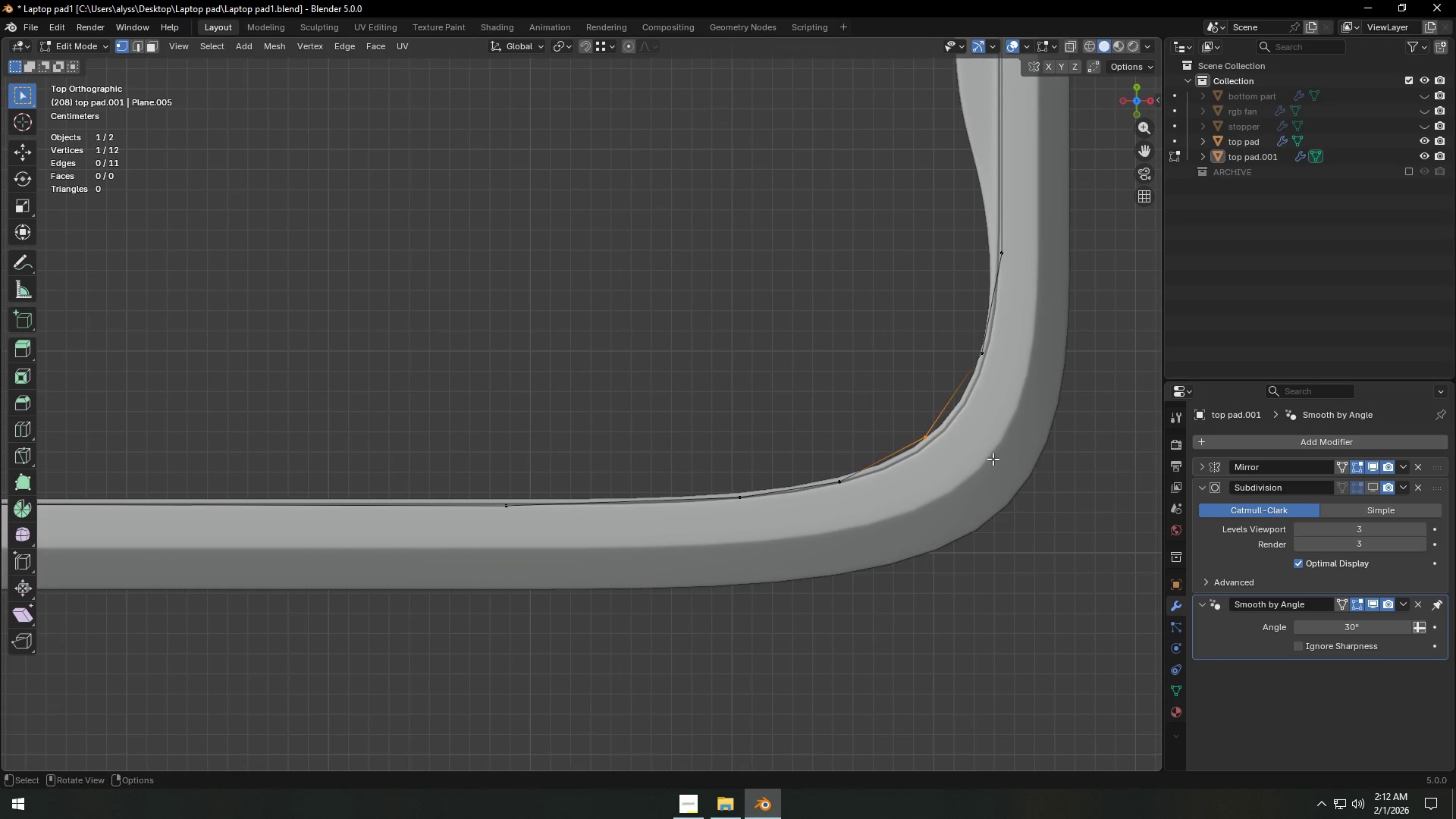 
key(G)
 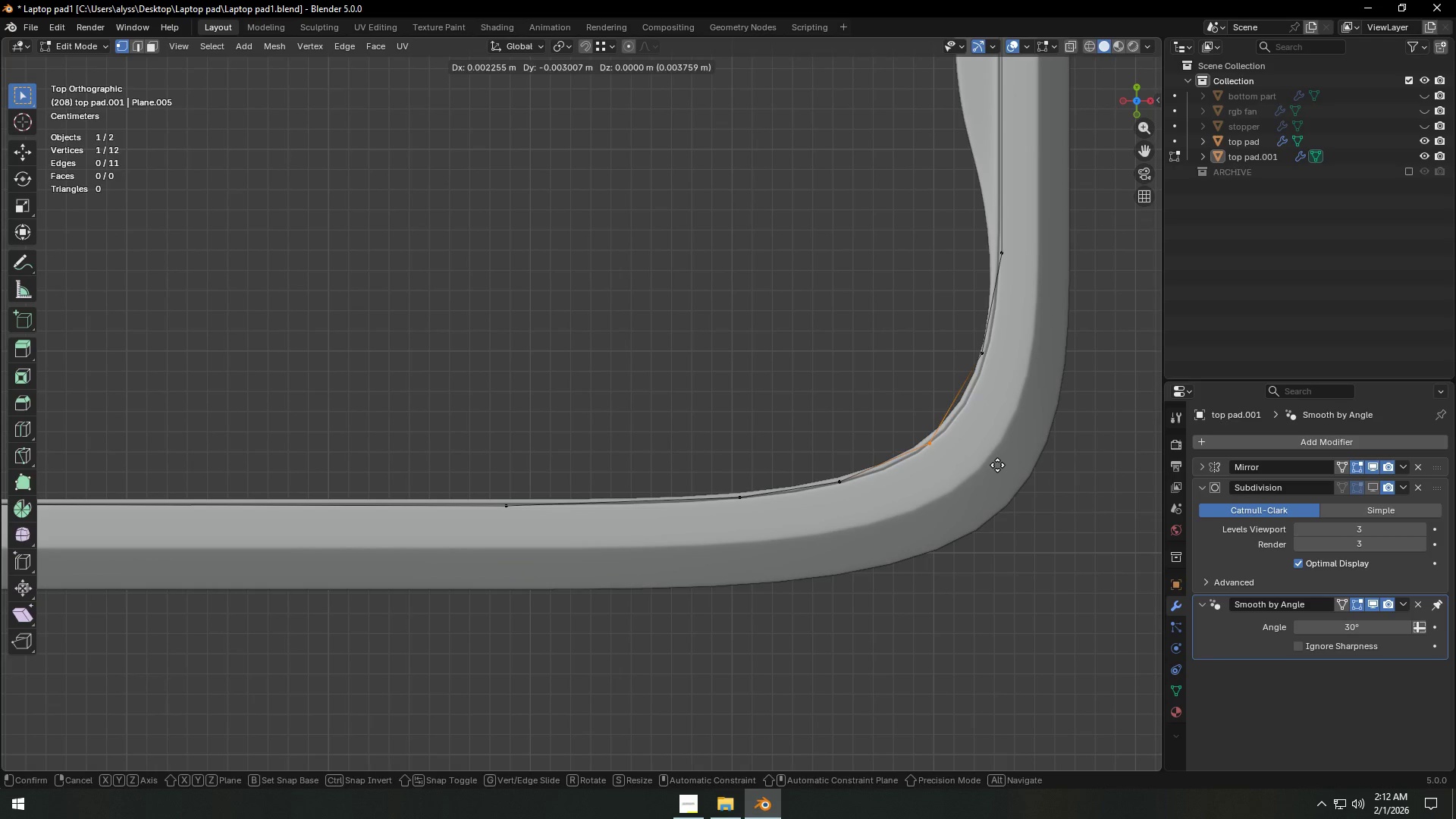 
left_click([997, 465])
 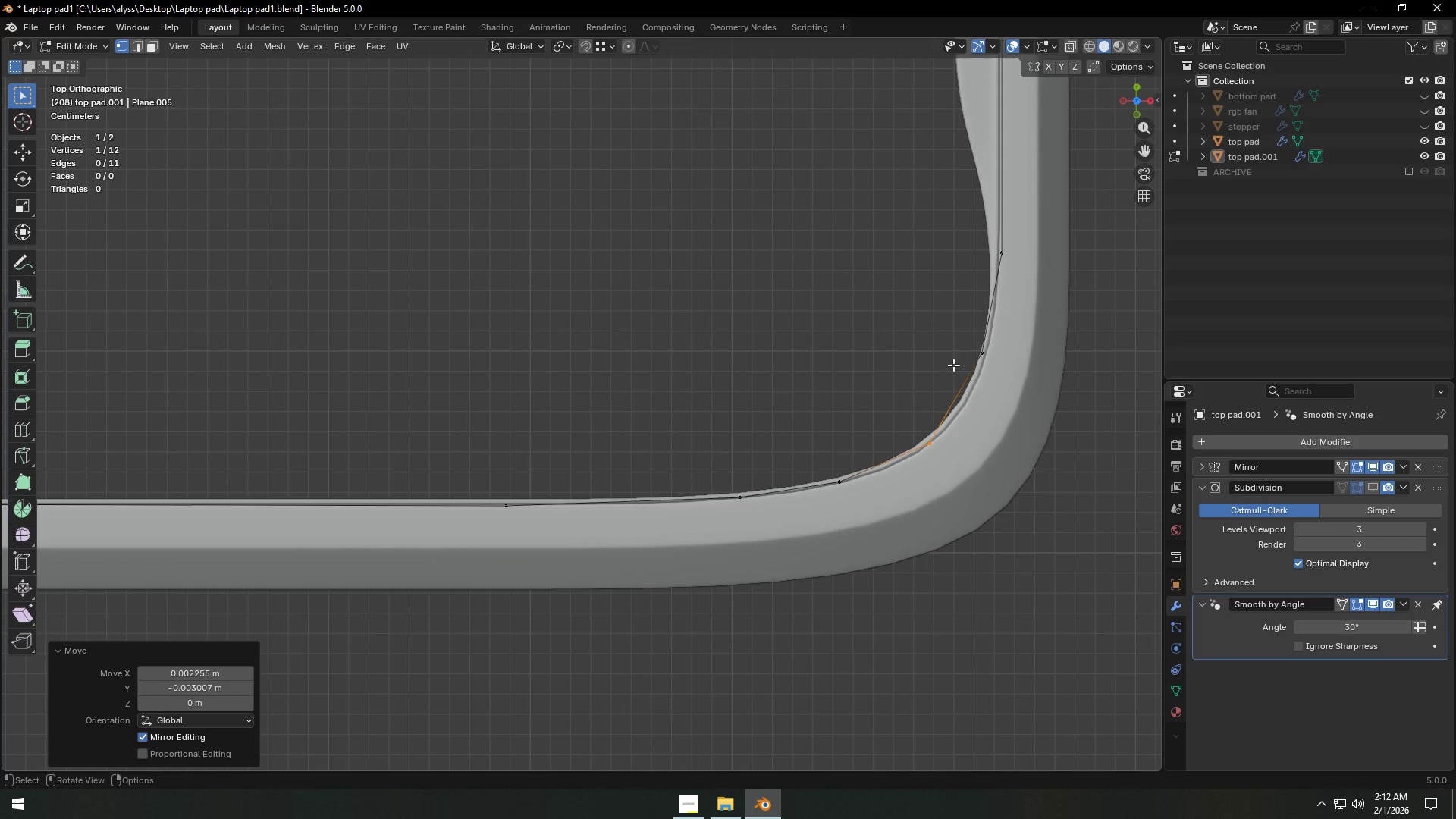 
left_click_drag(start_coordinate=[958, 341], to_coordinate=[1043, 379])
 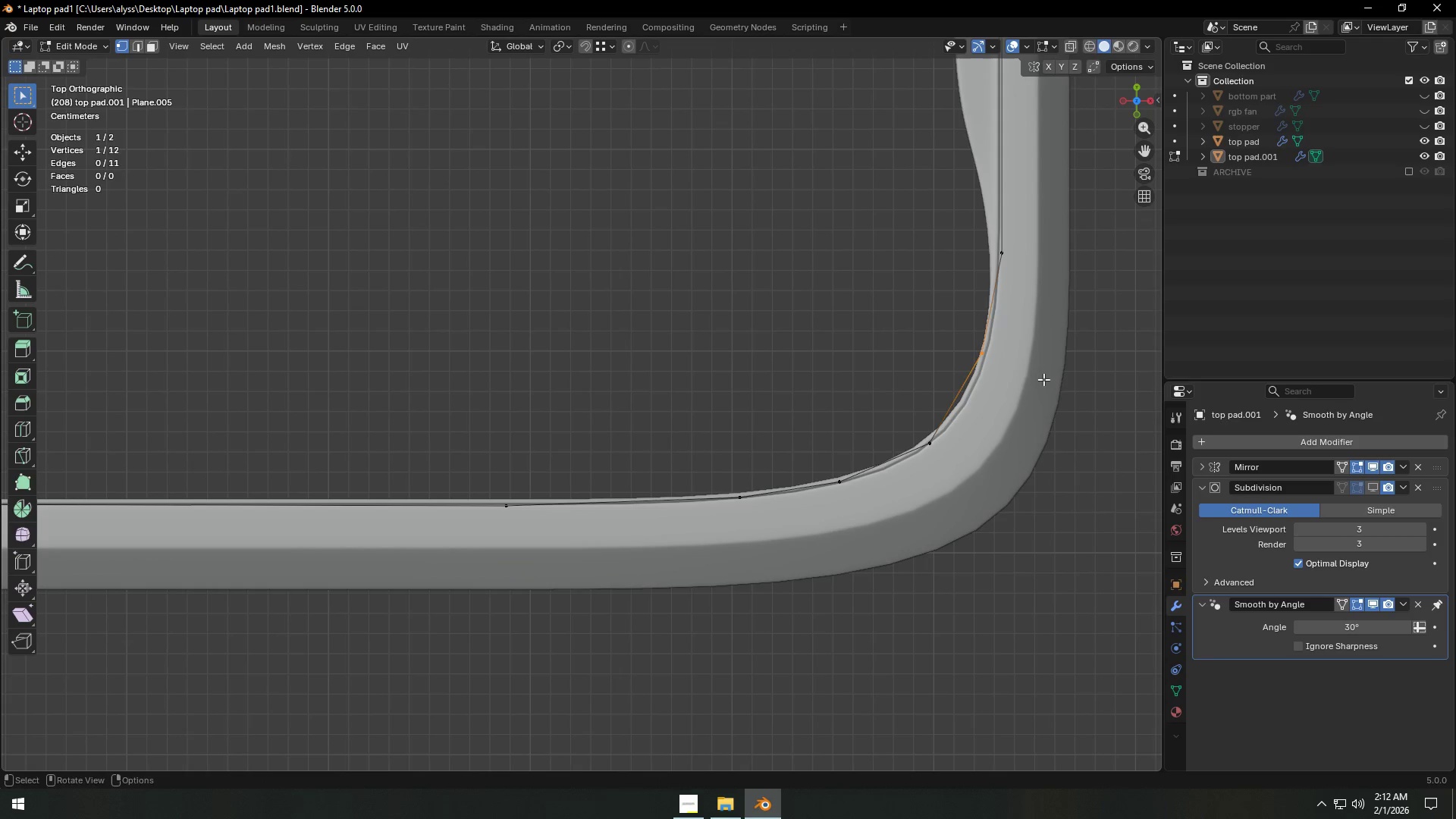 
key(G)
 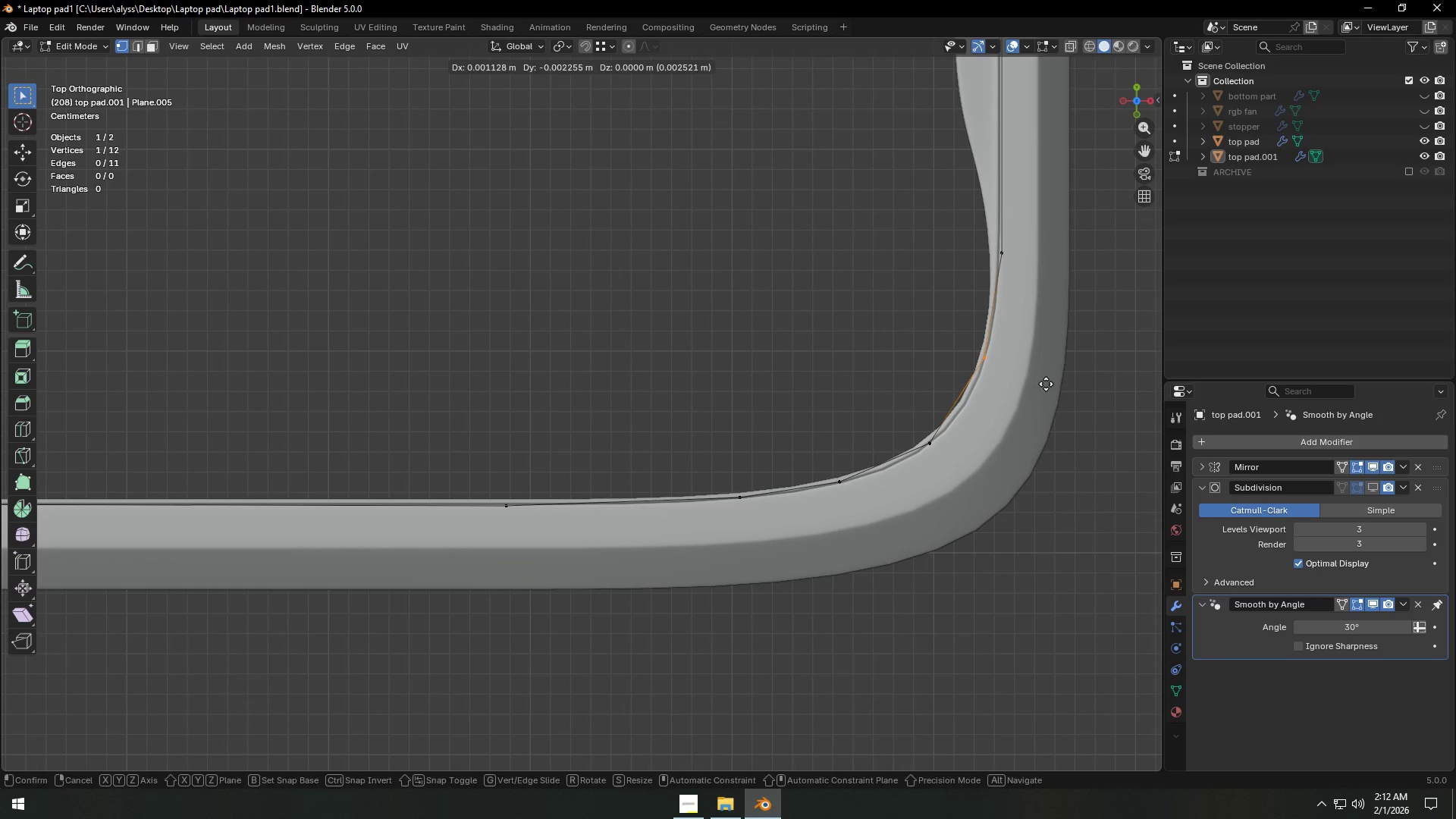 
left_click([1046, 384])
 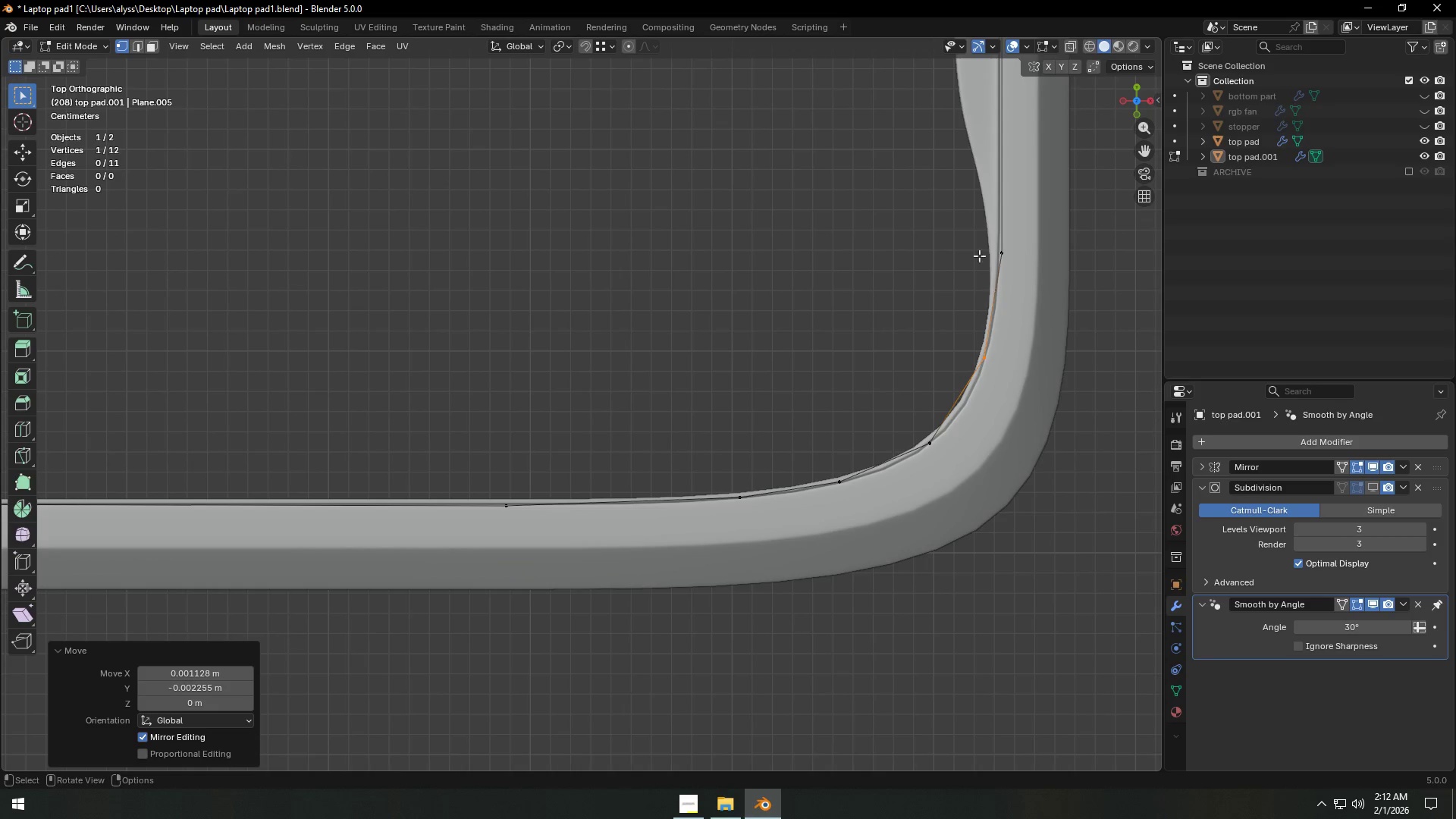 
left_click_drag(start_coordinate=[969, 228], to_coordinate=[1089, 280])
 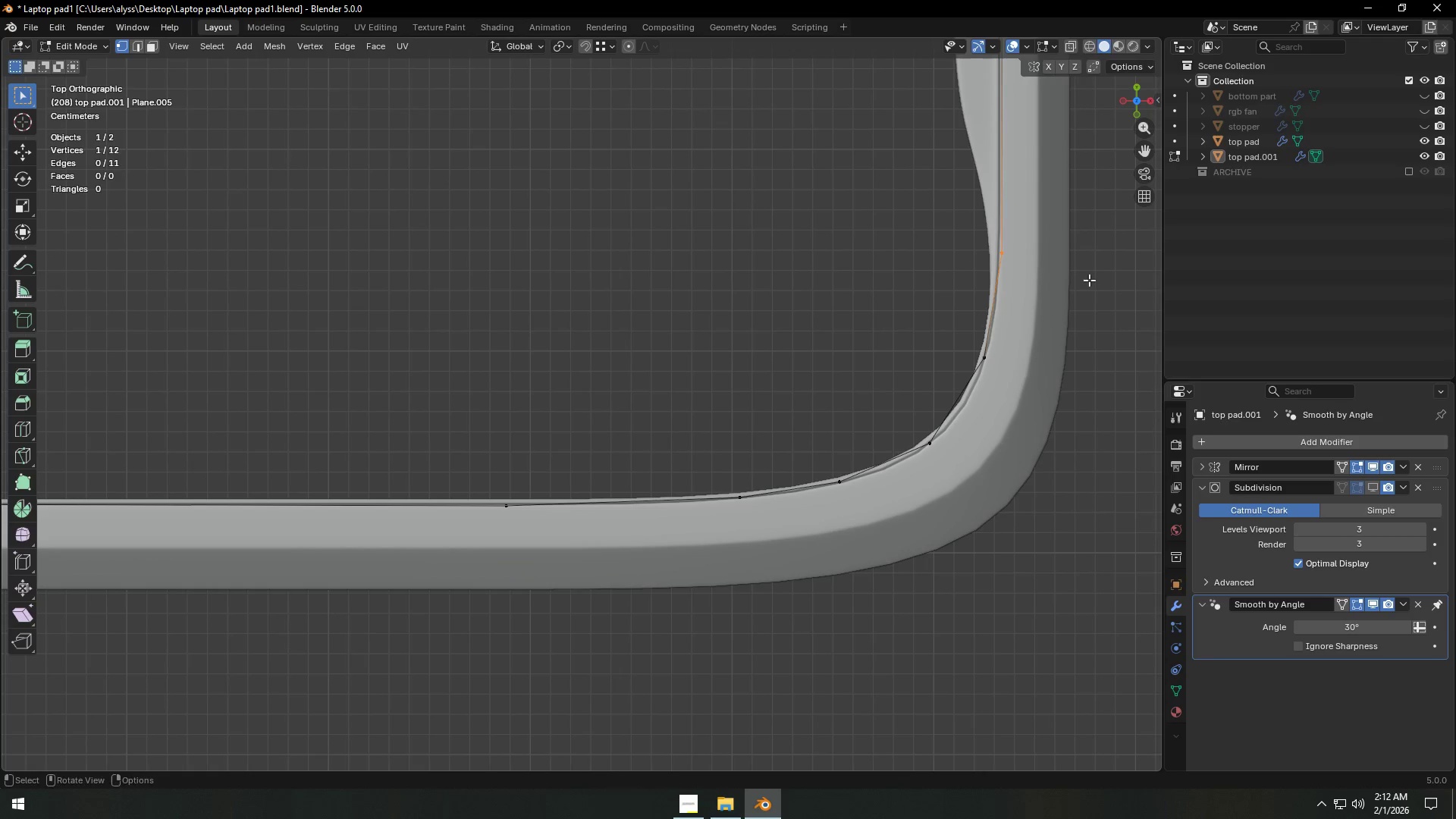 
key(G)
 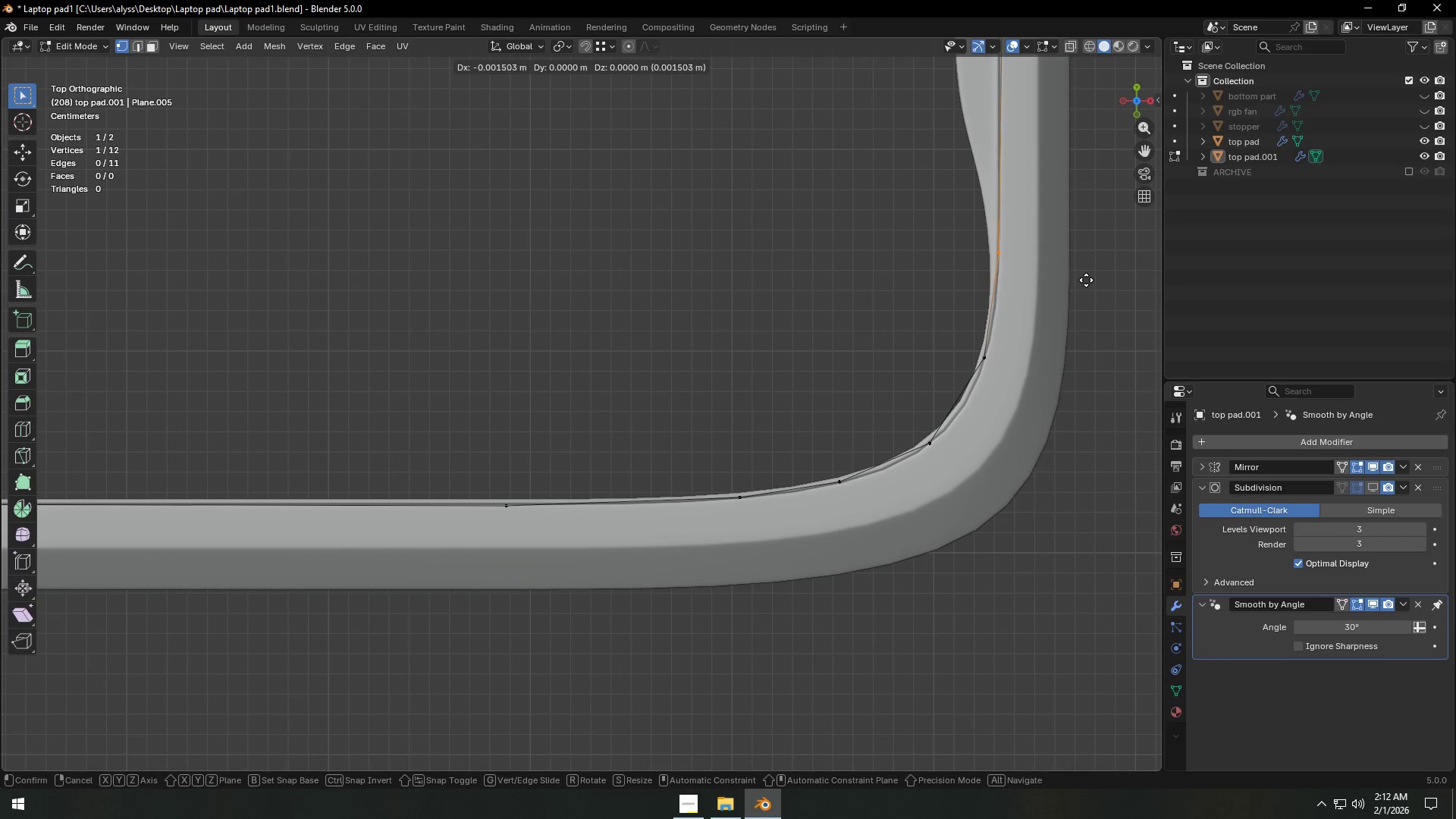 
left_click([1086, 280])
 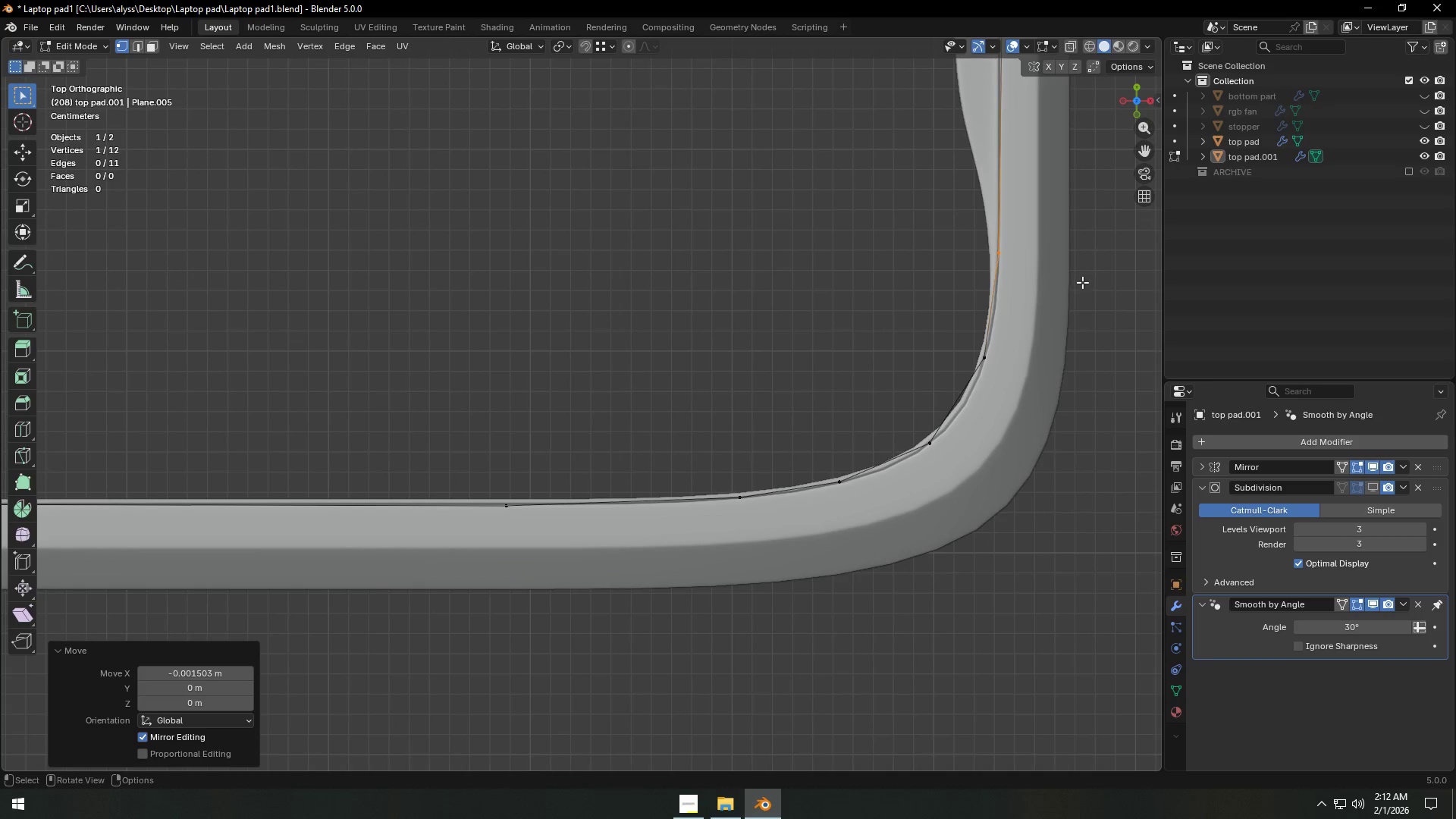 
scroll: coordinate [1073, 289], scroll_direction: down, amount: 13.0
 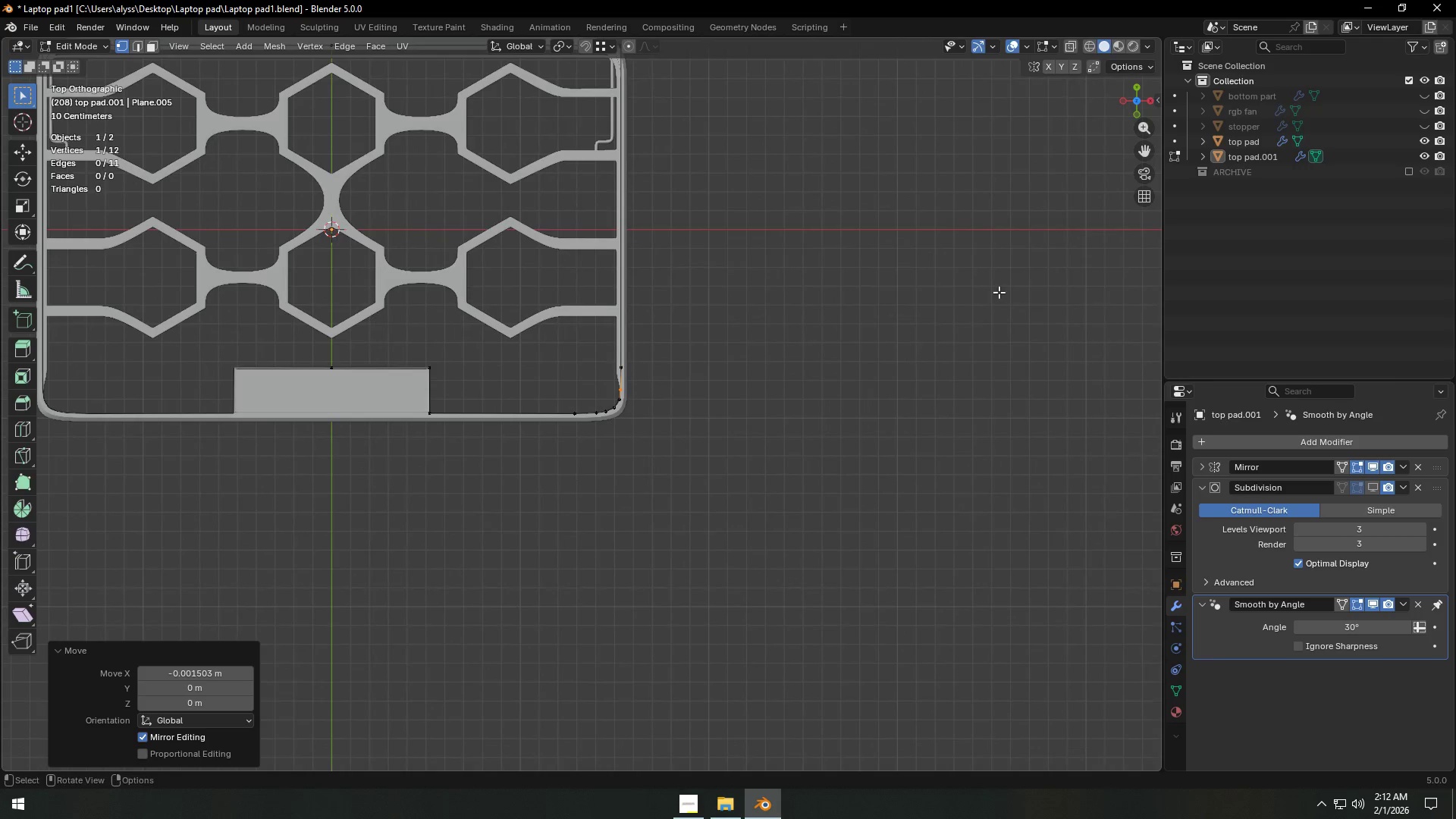 
hold_key(key=ShiftLeft, duration=0.47)
 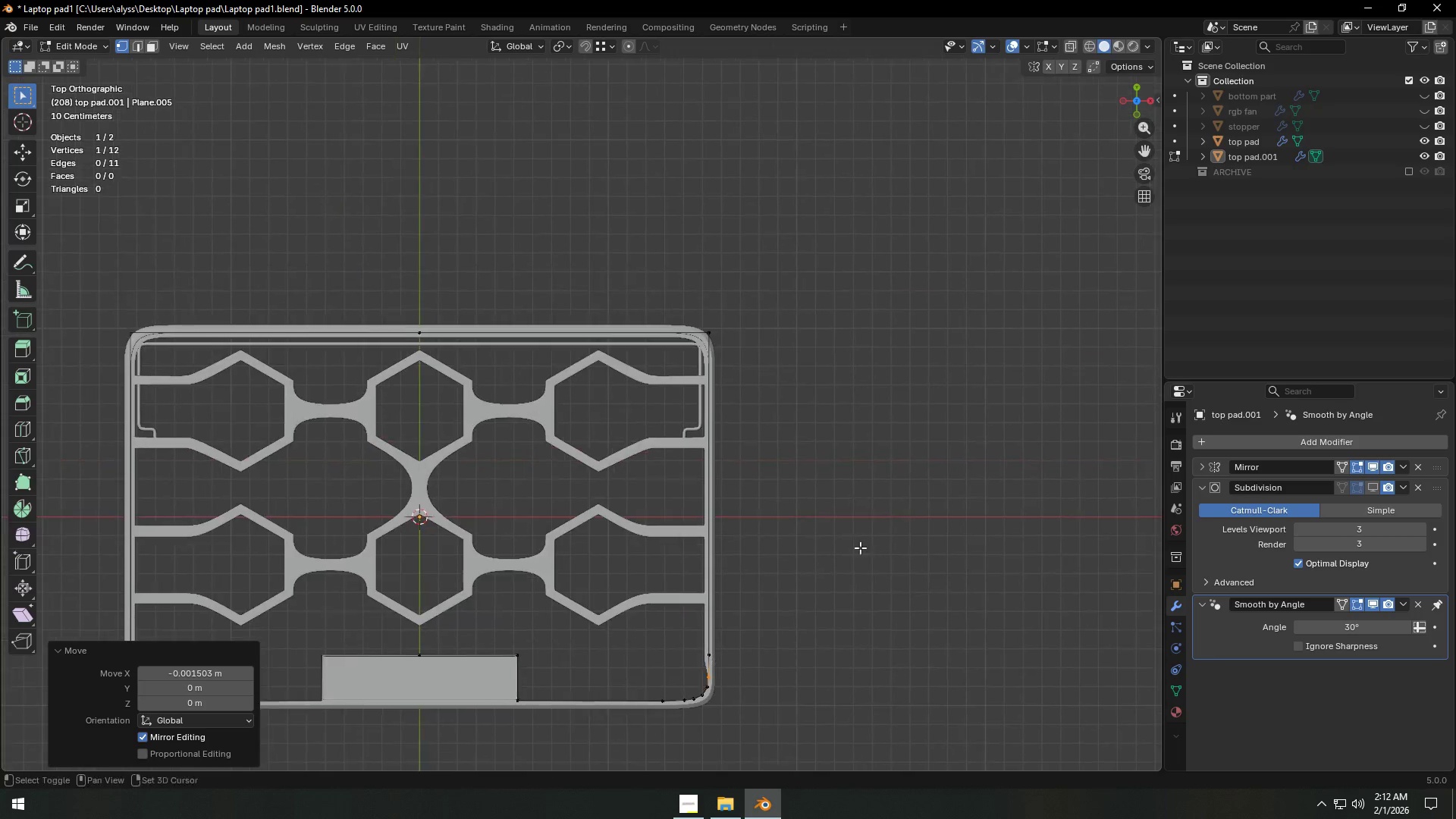 
scroll: coordinate [858, 548], scroll_direction: up, amount: 4.0
 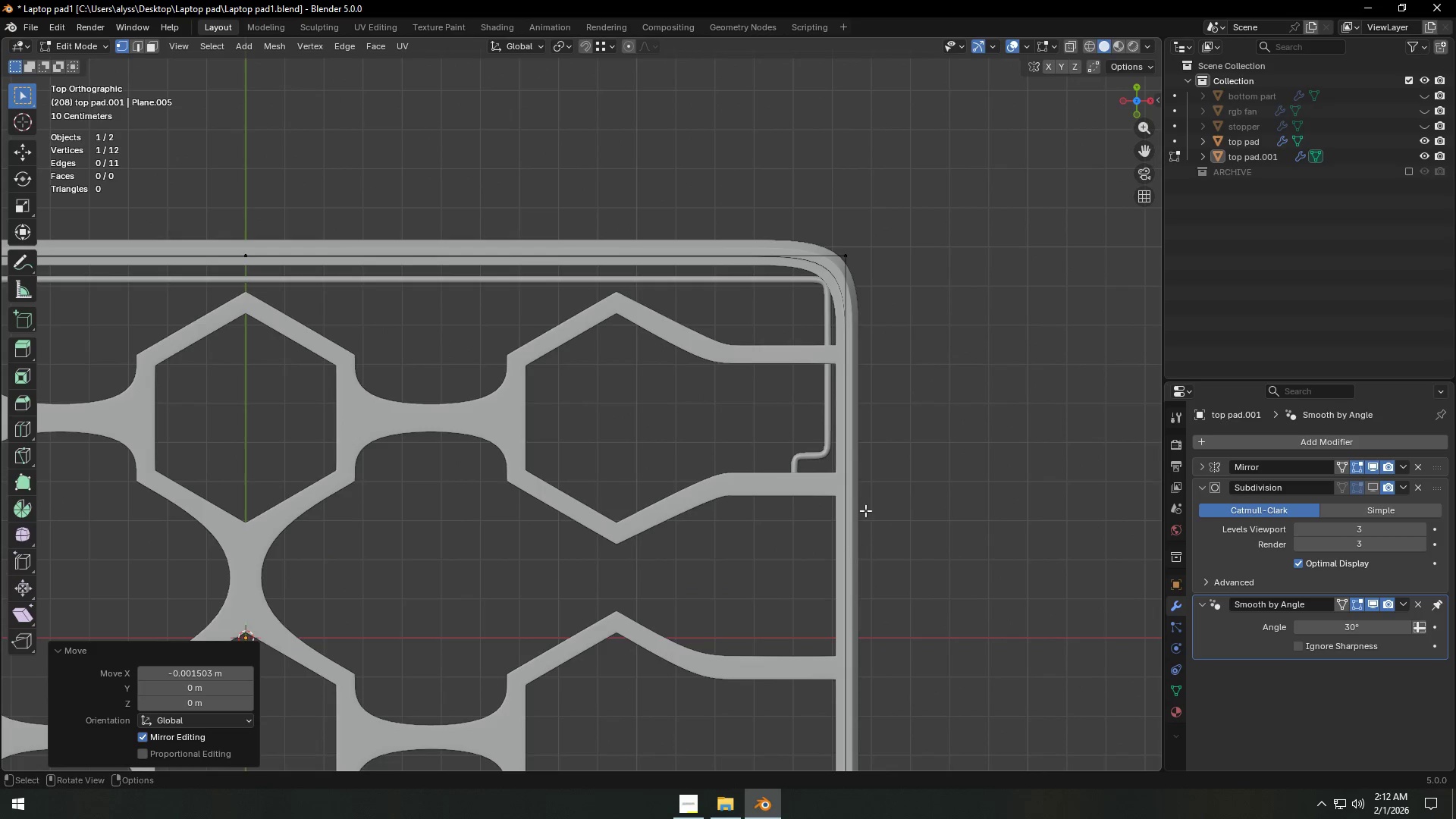 
key(Shift+ShiftLeft)
 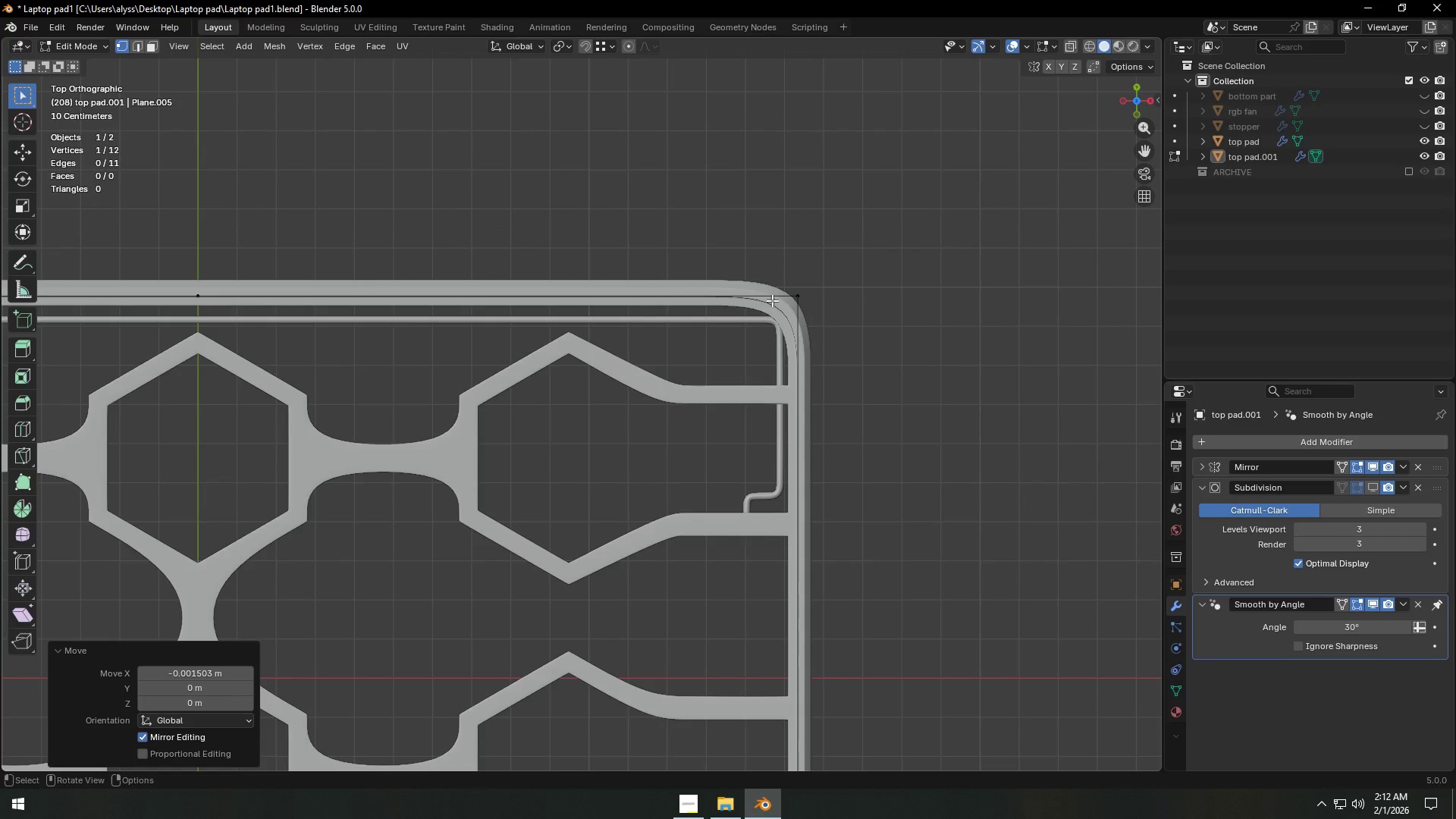 
left_click_drag(start_coordinate=[774, 264], to_coordinate=[854, 323])
 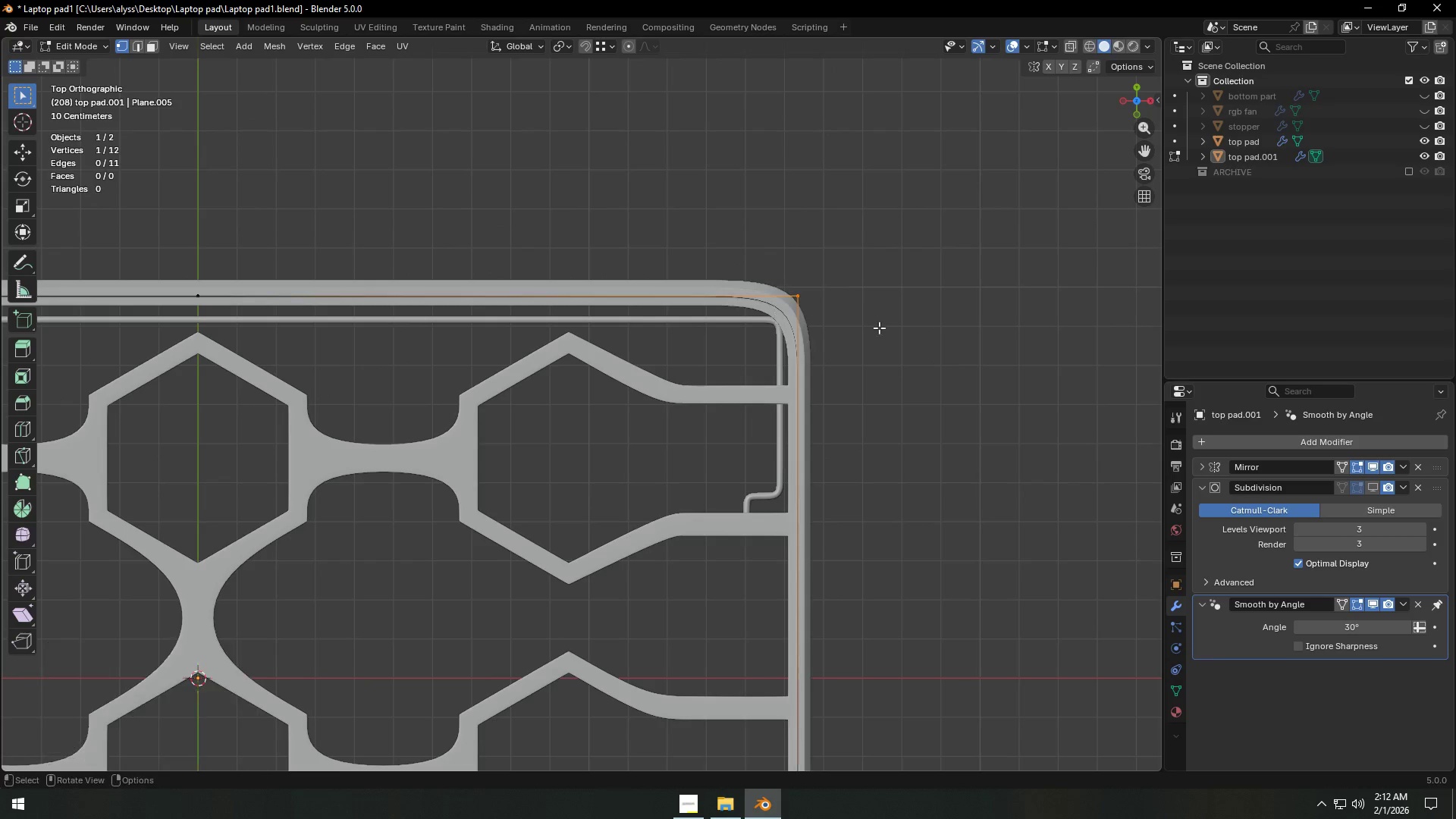 
key(Shift+ShiftLeft)
 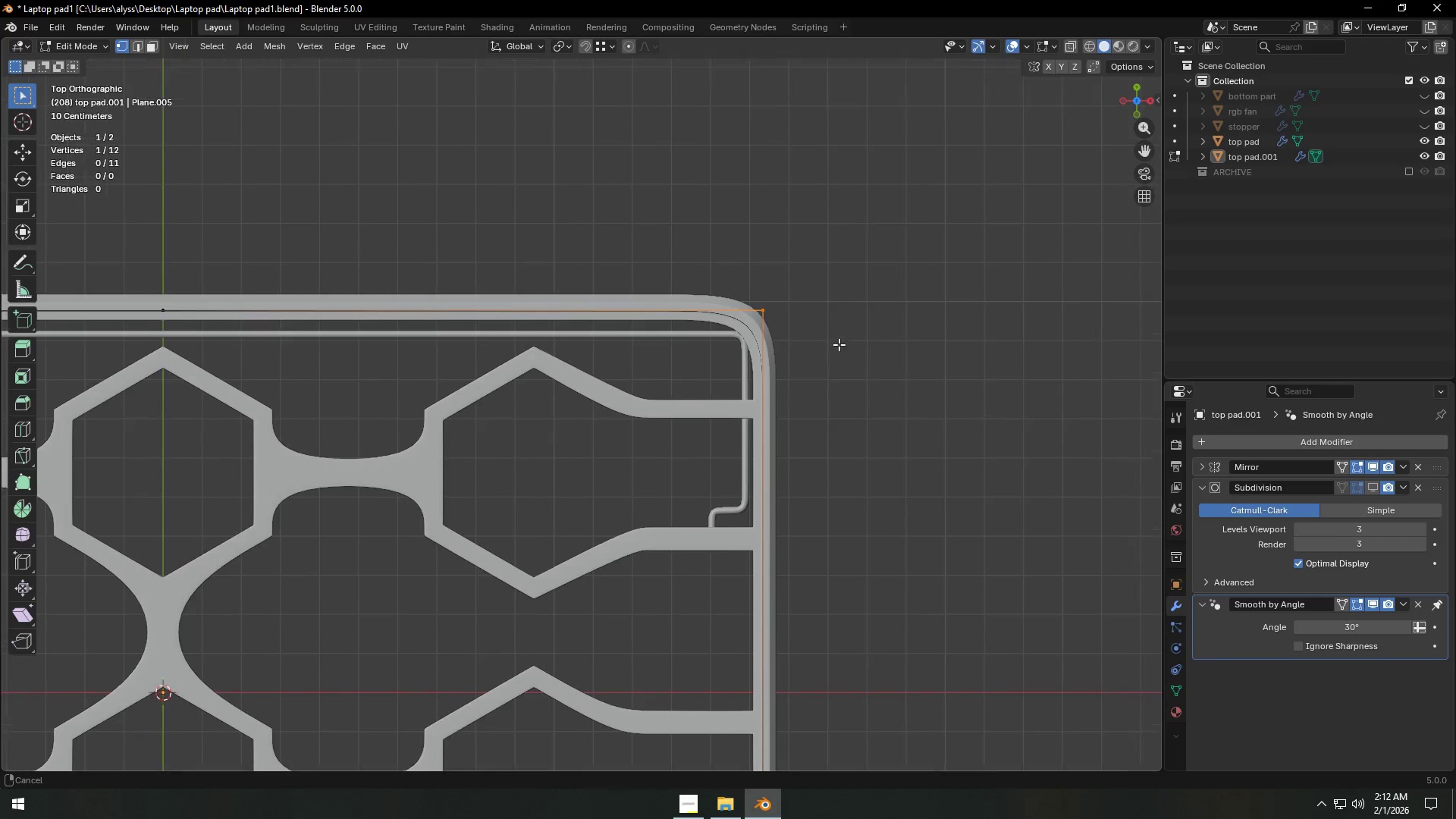 
scroll: coordinate [831, 346], scroll_direction: up, amount: 3.0
 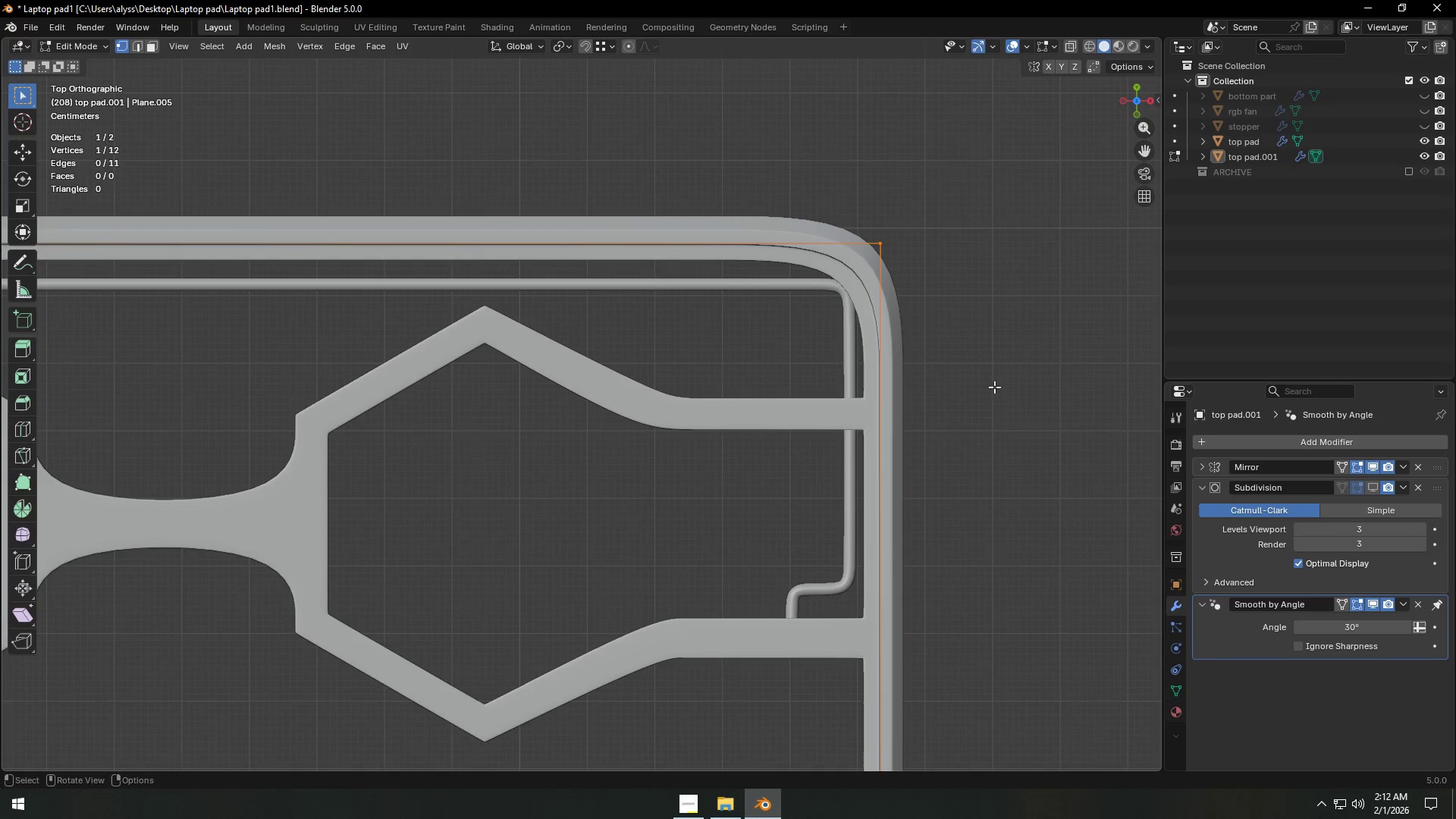 
key(Control+ControlLeft)
 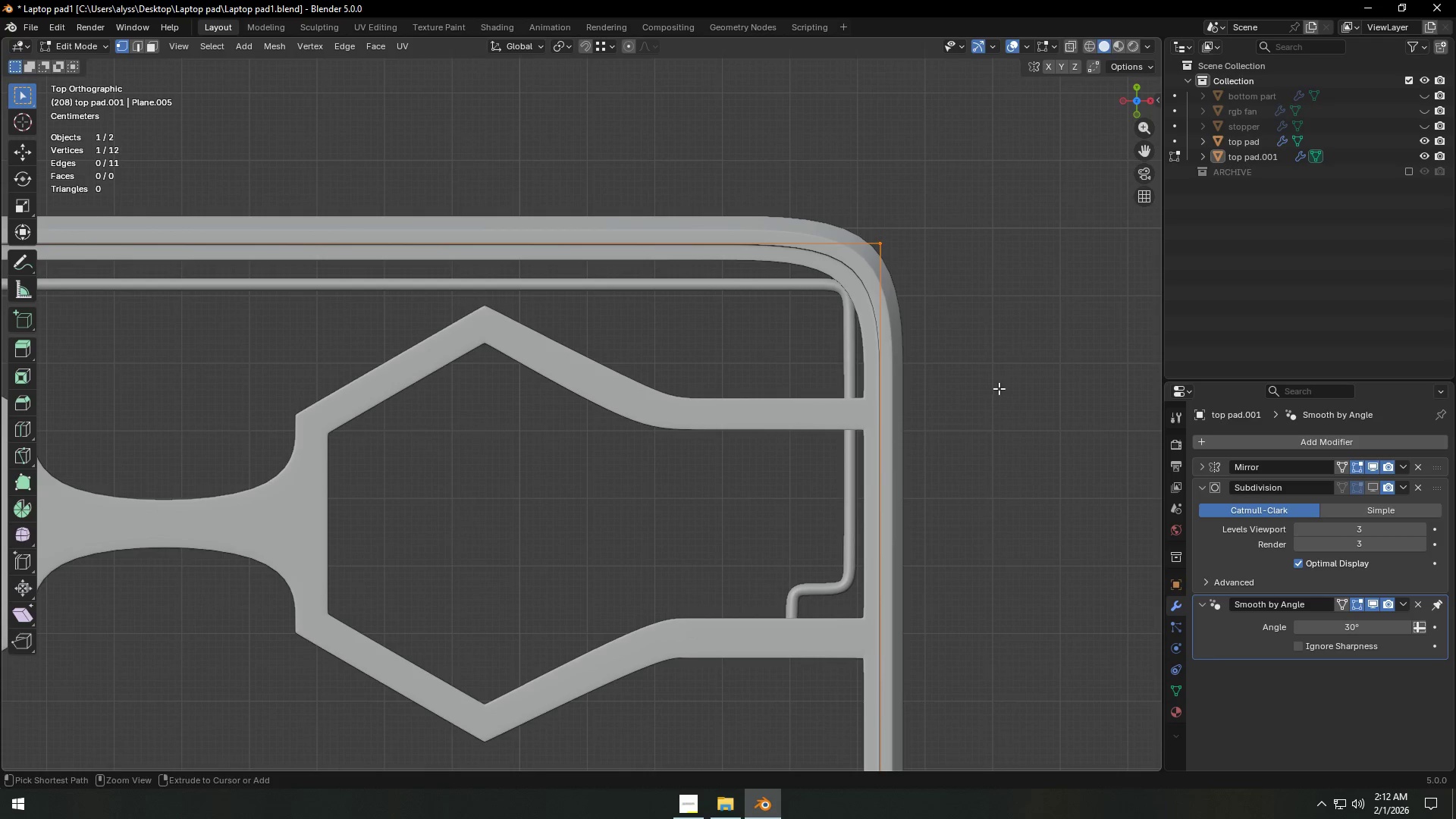 
key(Control+B)
 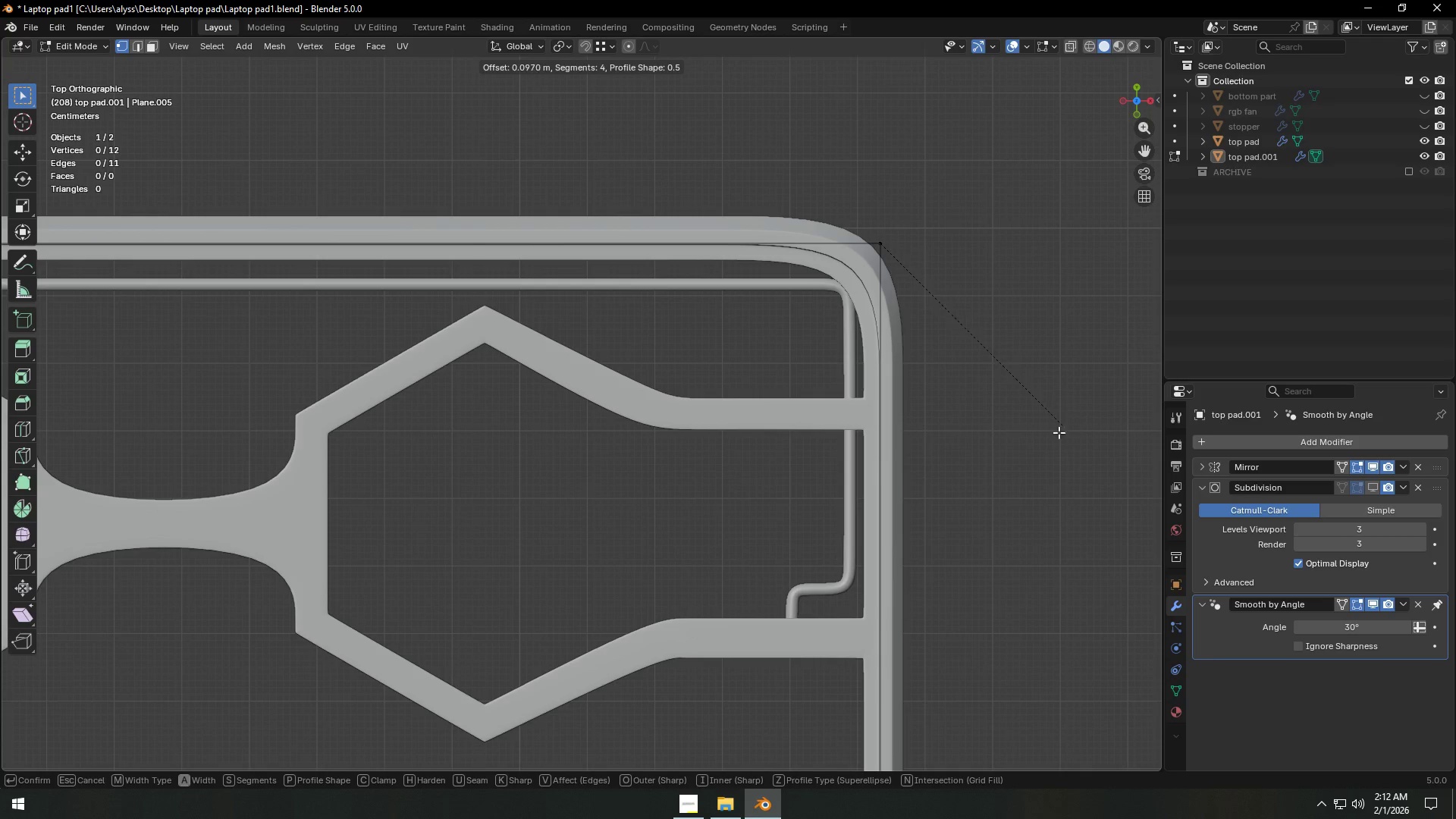 
key(V)
 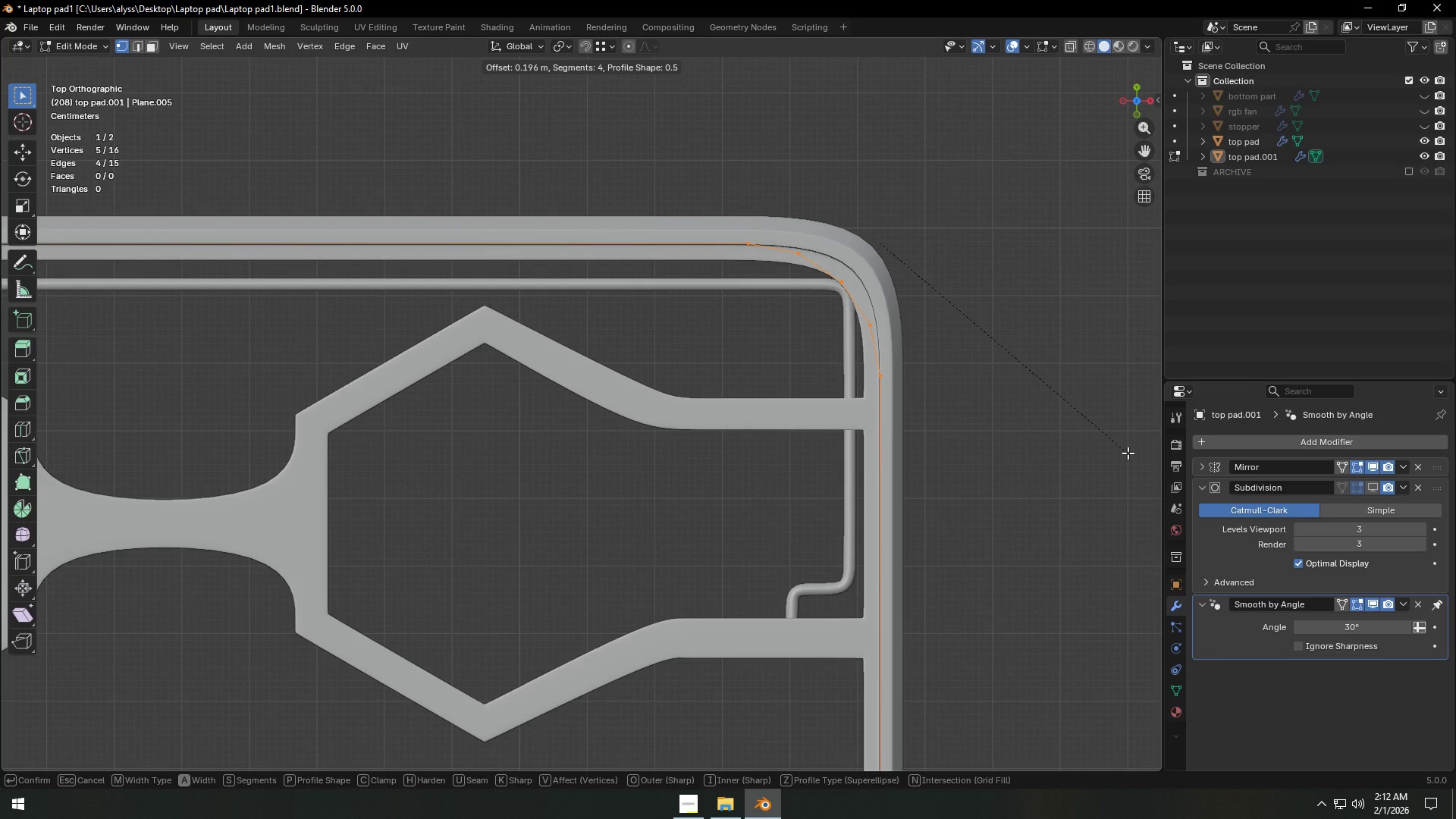 
wait(7.44)
 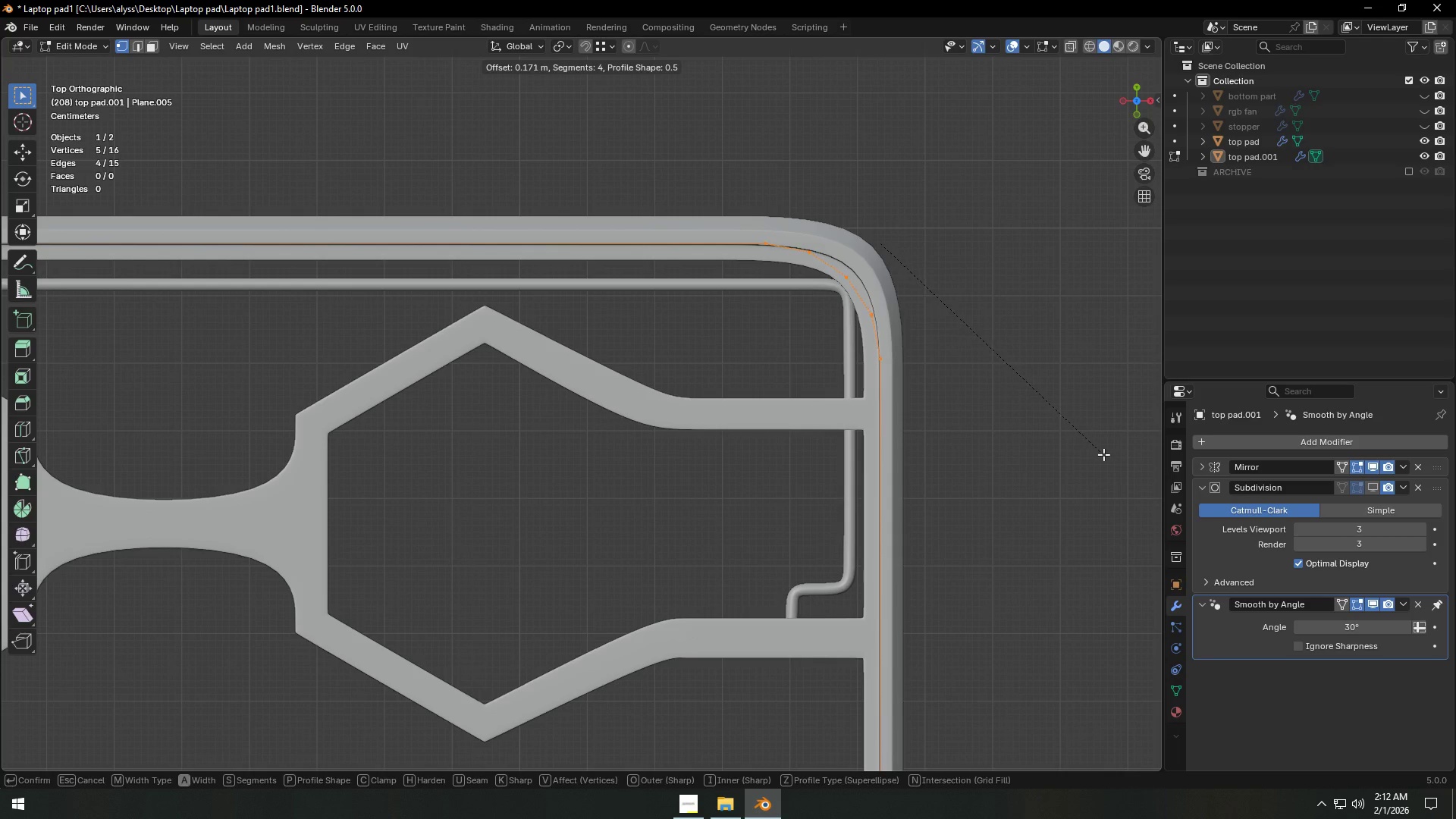 
left_click([1128, 453])
 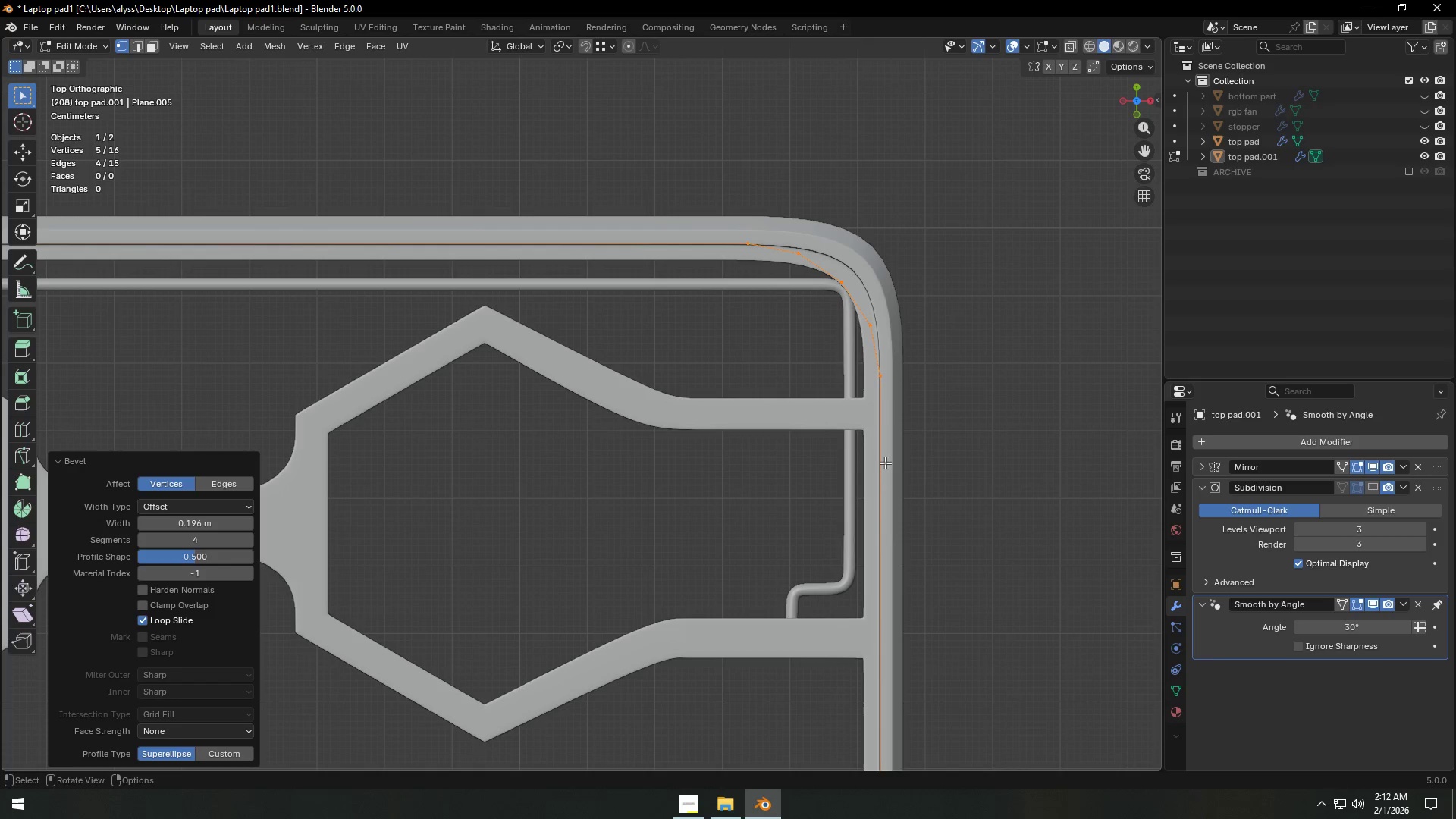 
key(2)
 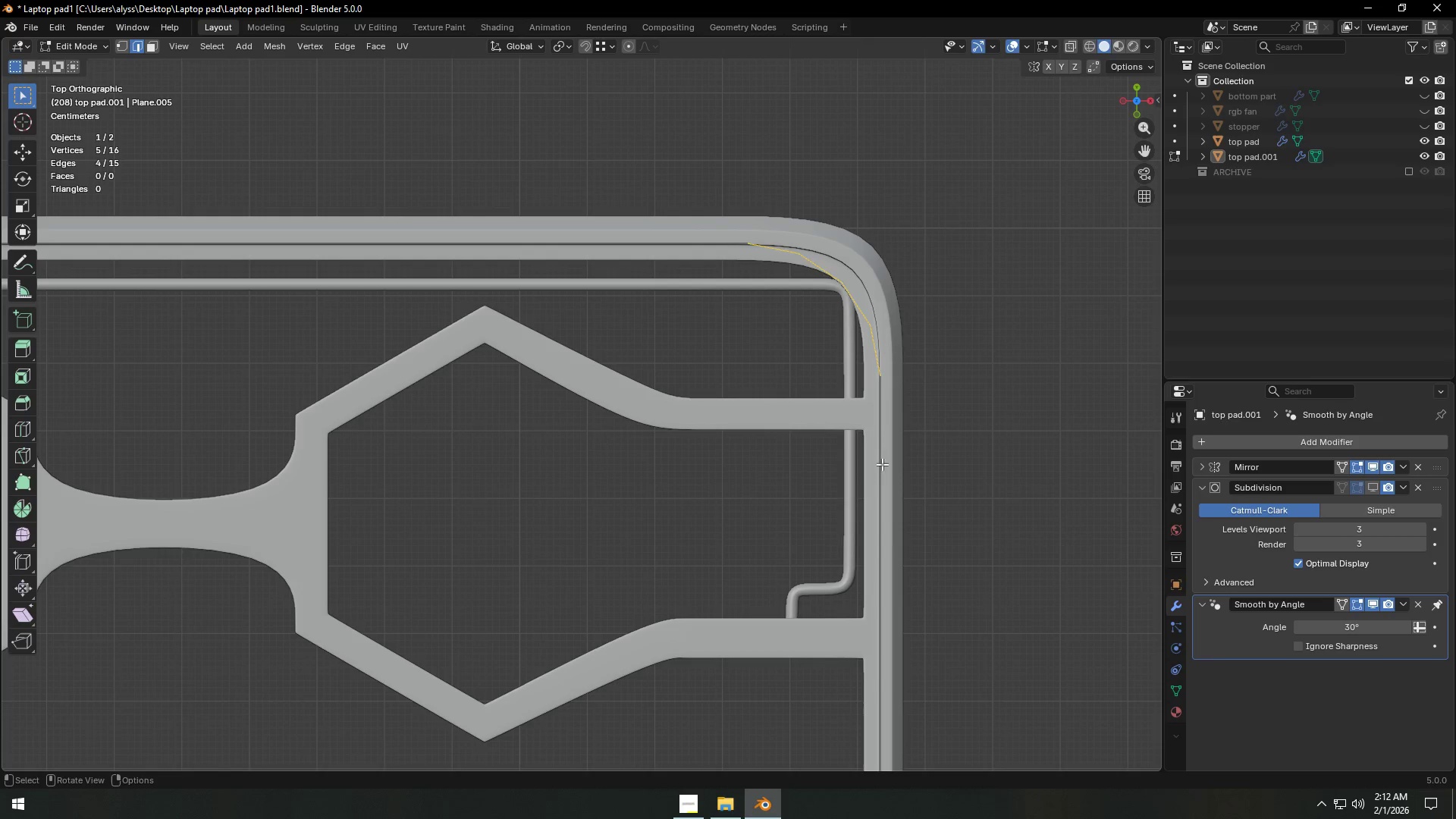 
left_click([882, 464])
 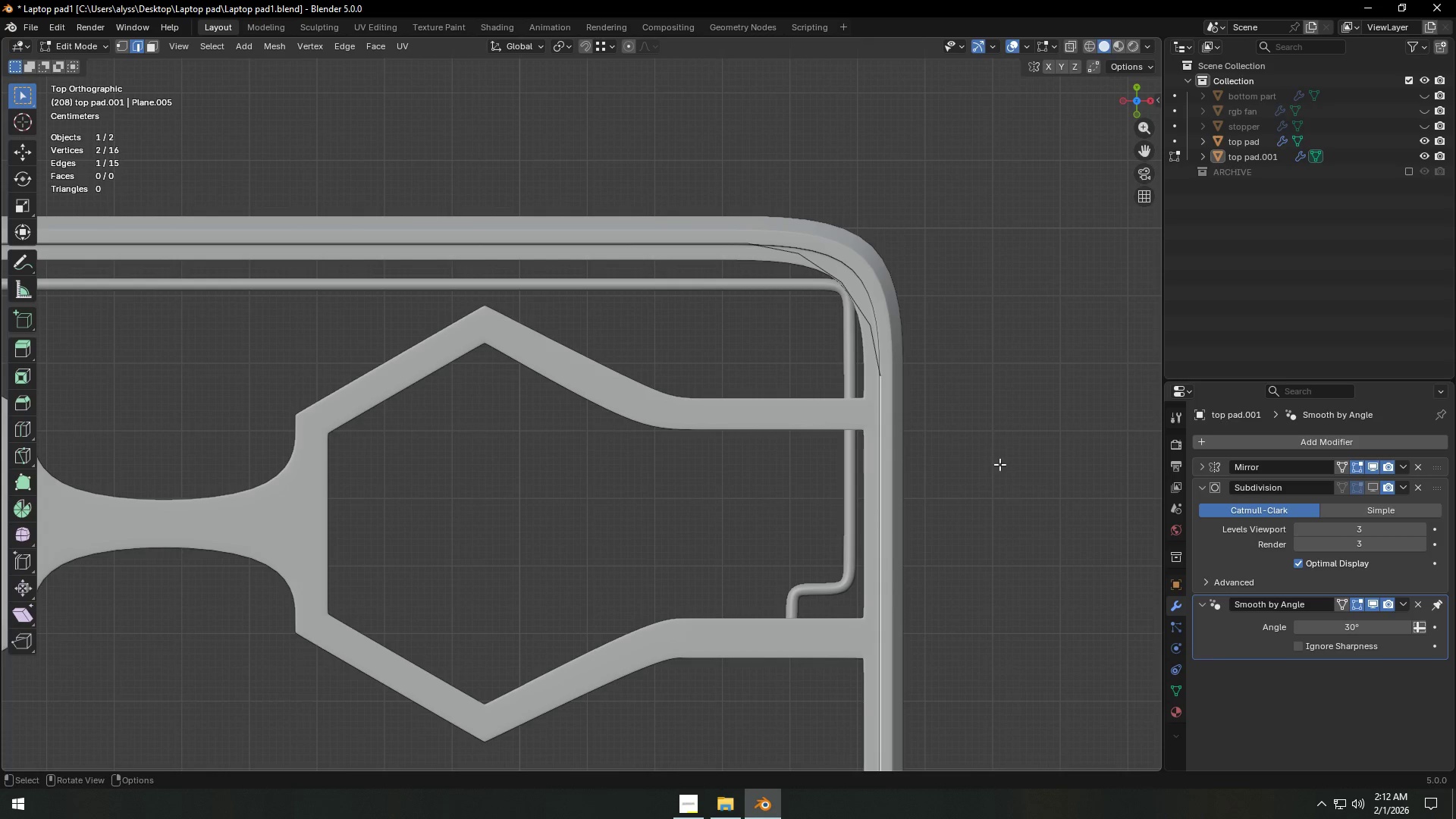 
type(gx)
 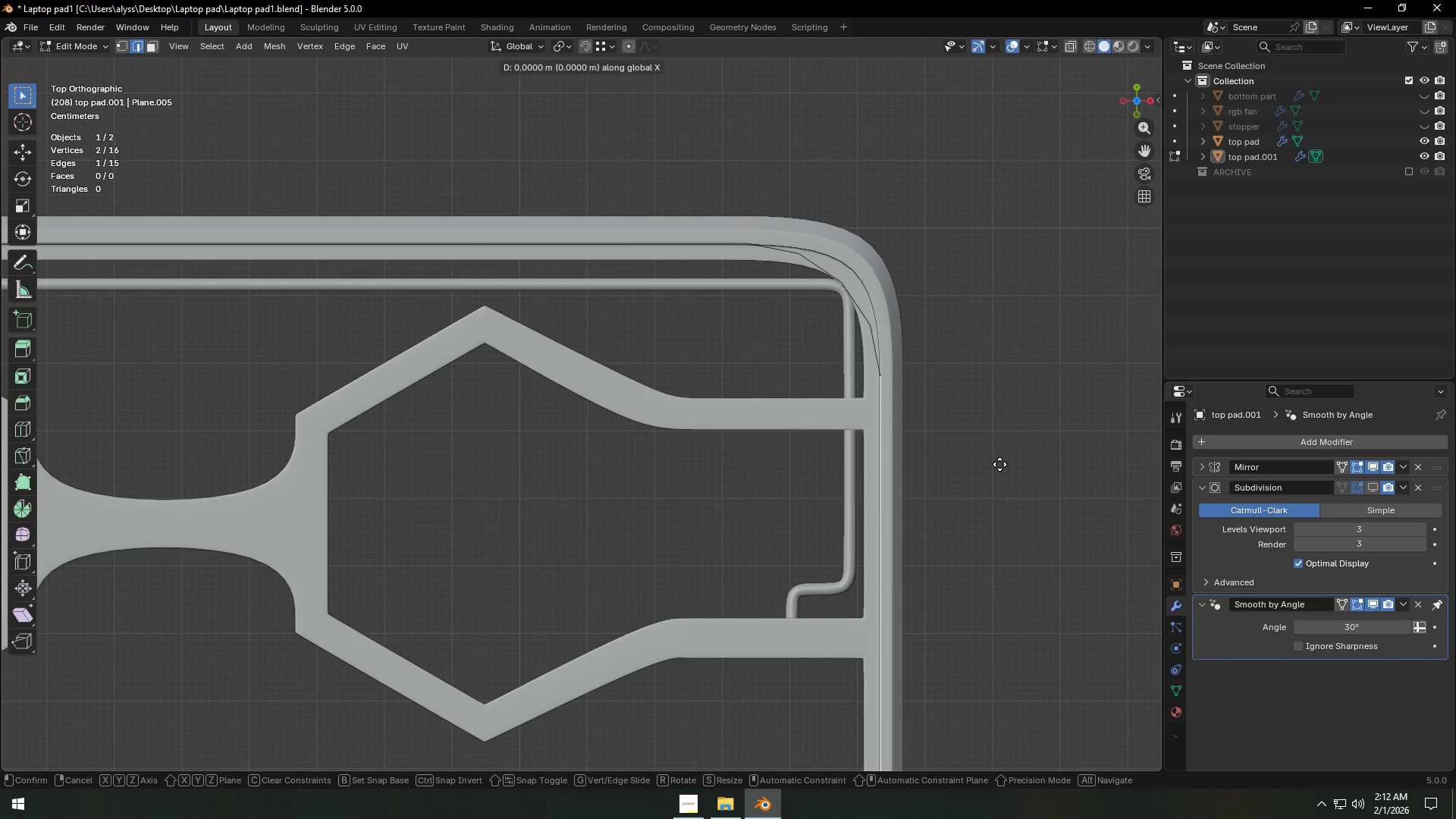 
hold_key(key=ShiftLeft, duration=1.53)
 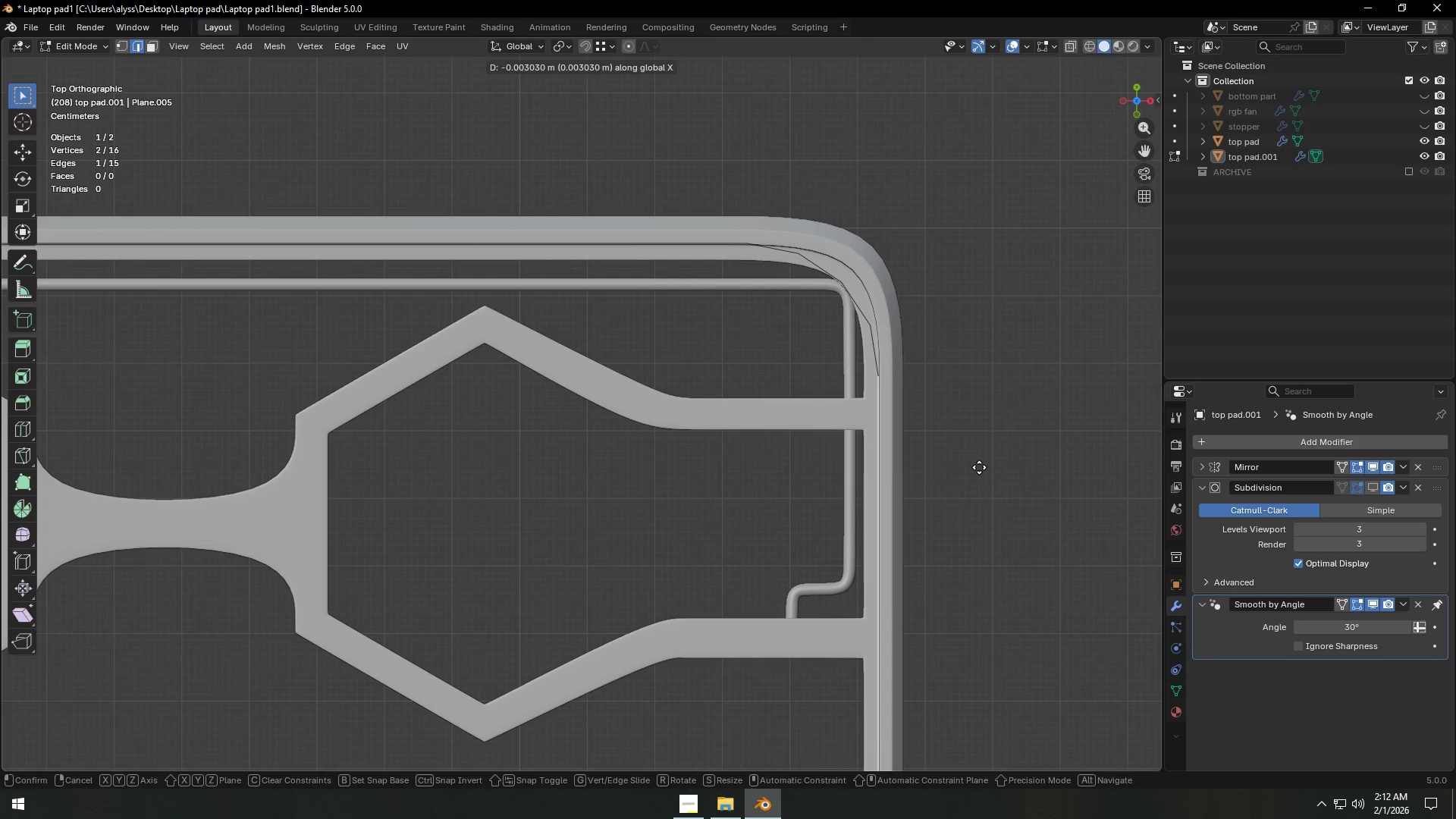 
hold_key(key=ShiftLeft, duration=0.94)
left_click([979, 467])
 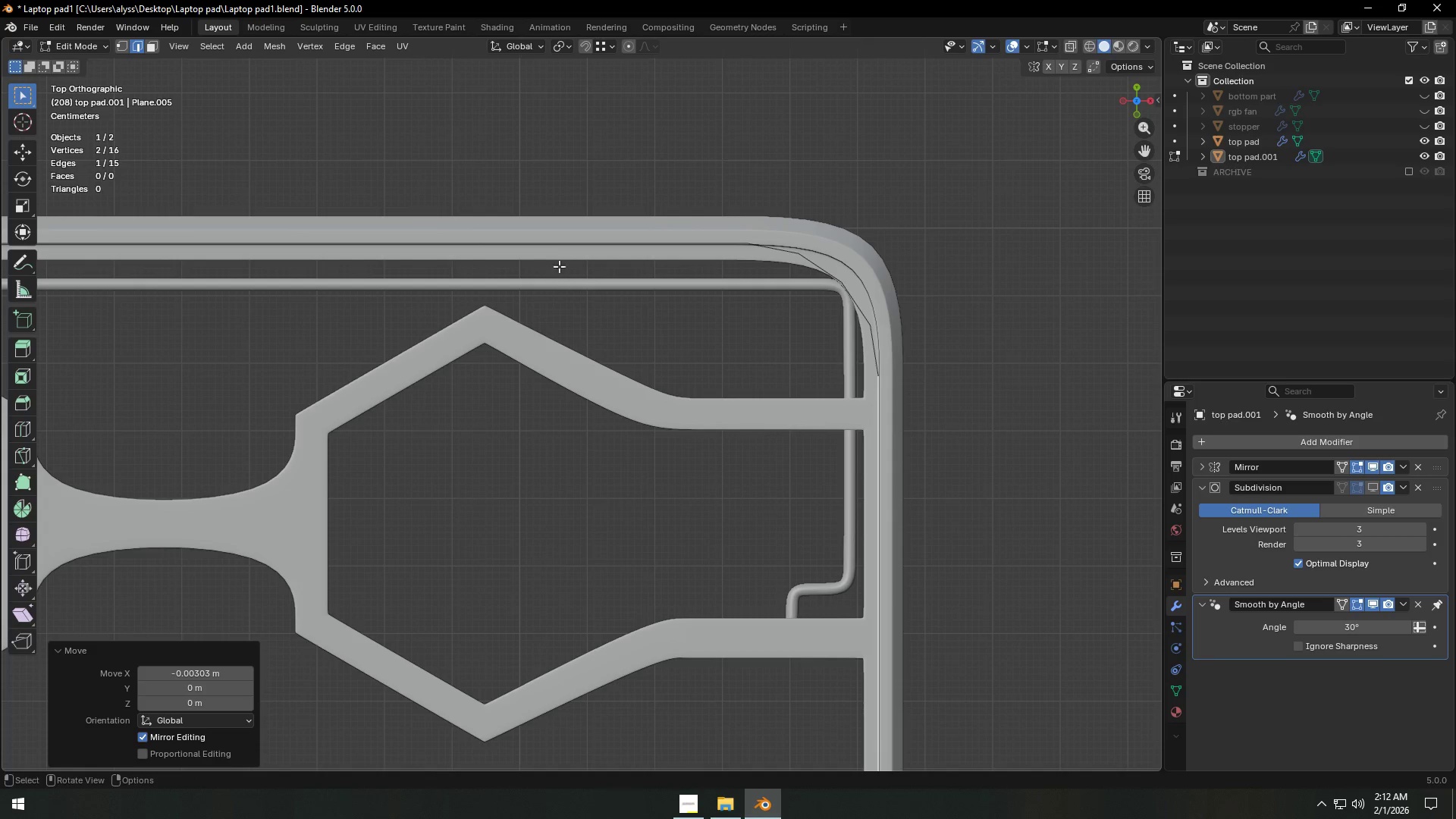 
left_click([556, 244])
 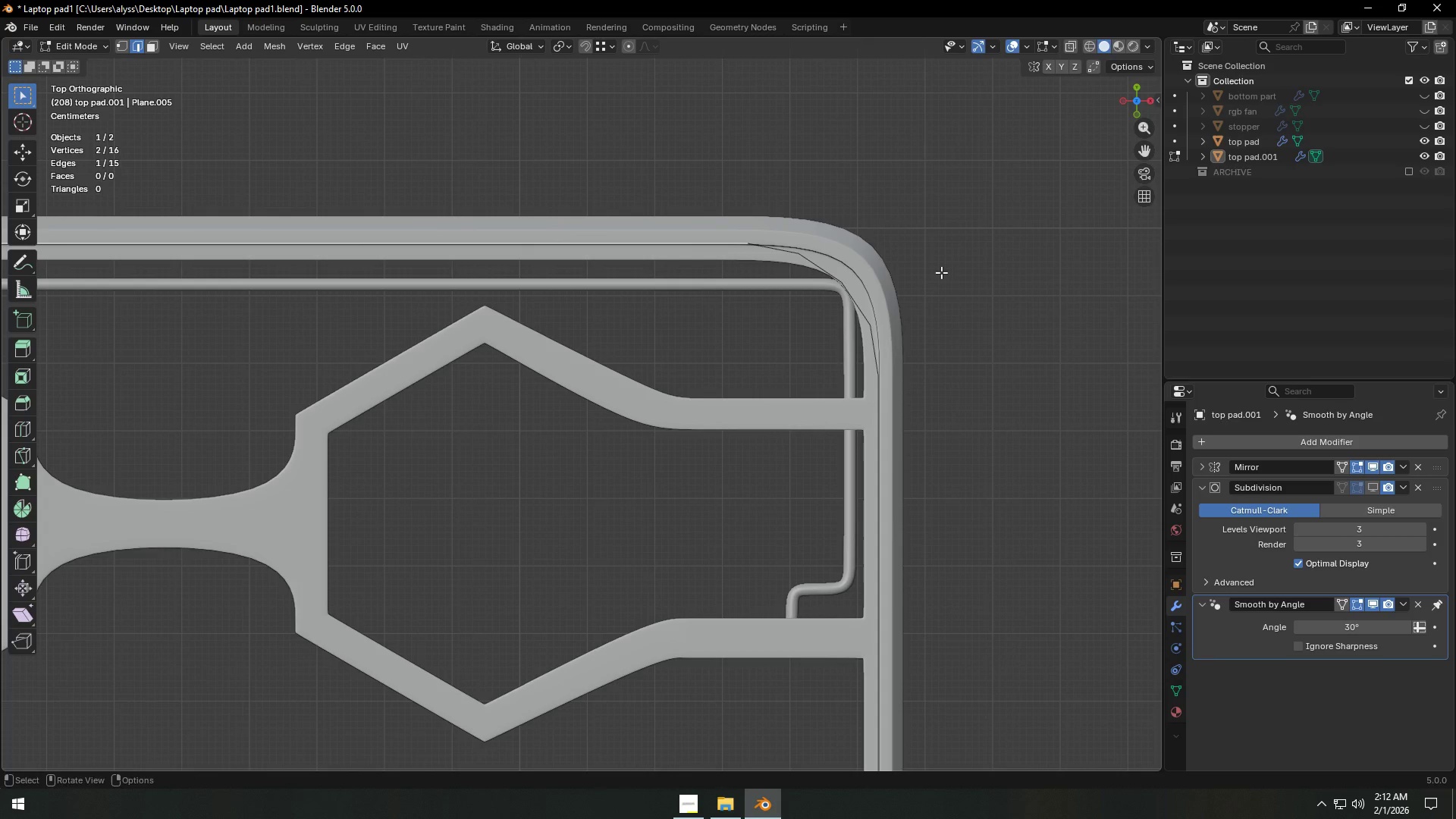 
type(gy)
 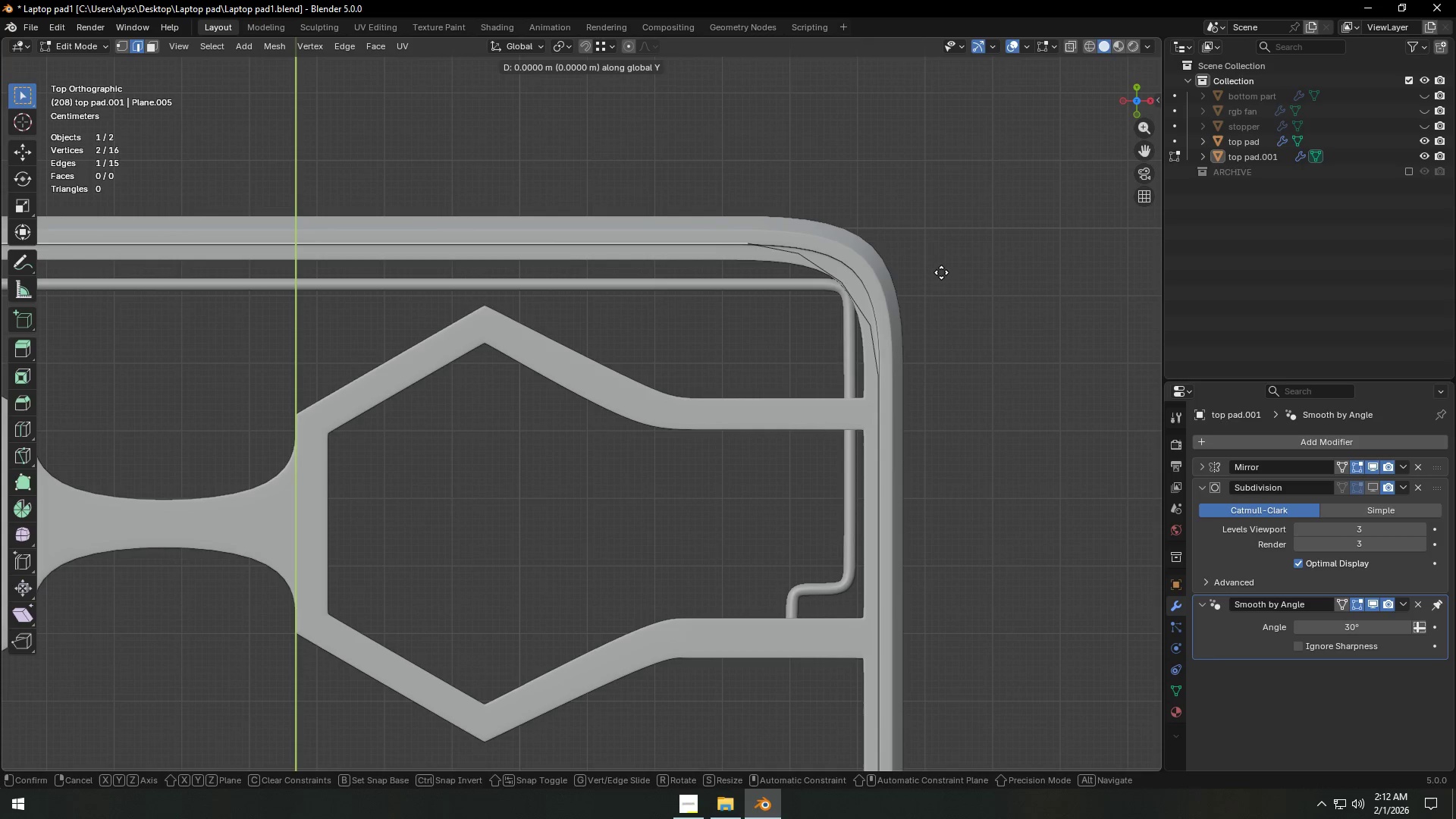 
hold_key(key=ShiftLeft, duration=1.5)
left_click([946, 296])
 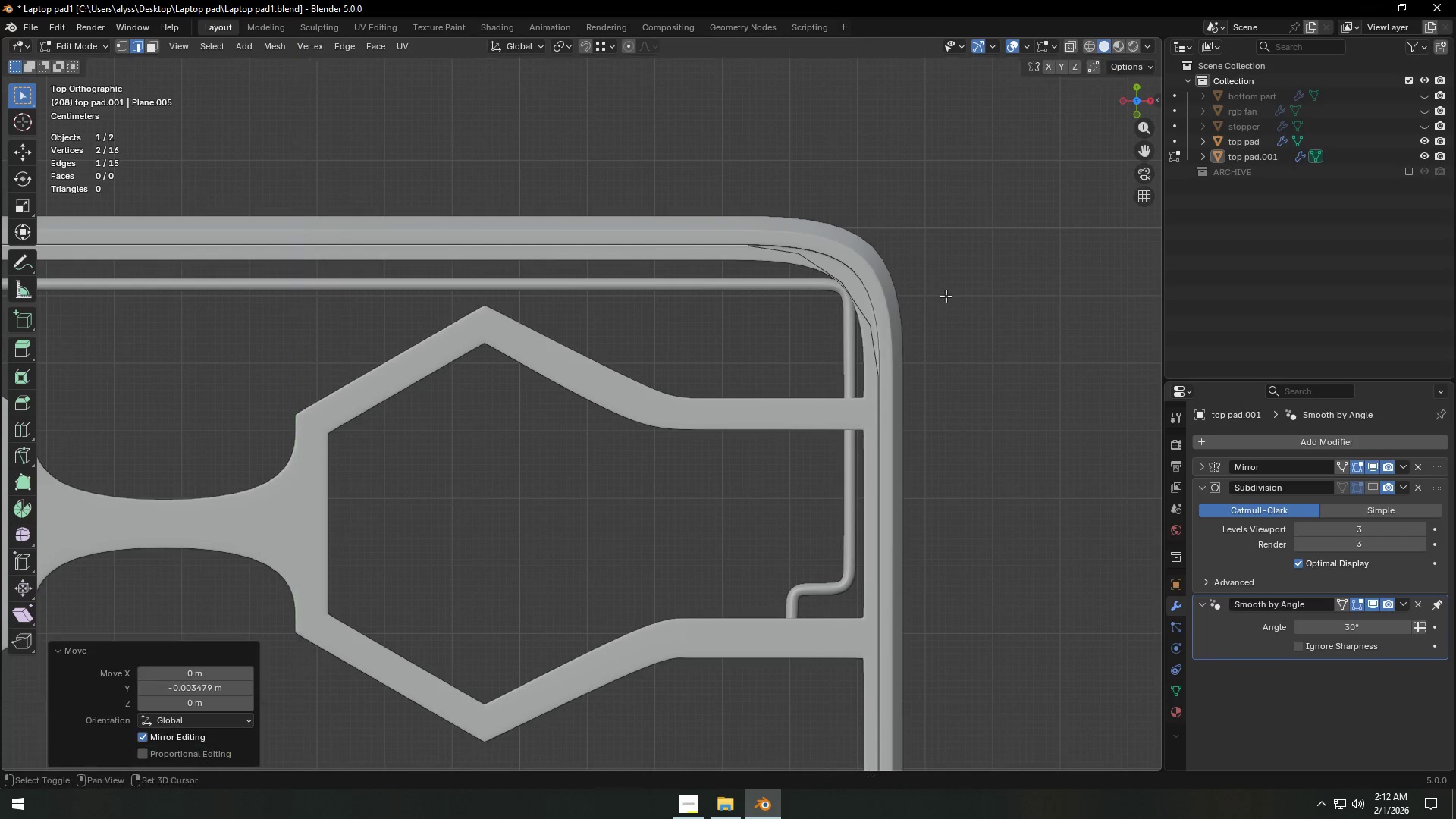 
key(Shift+ShiftLeft)
 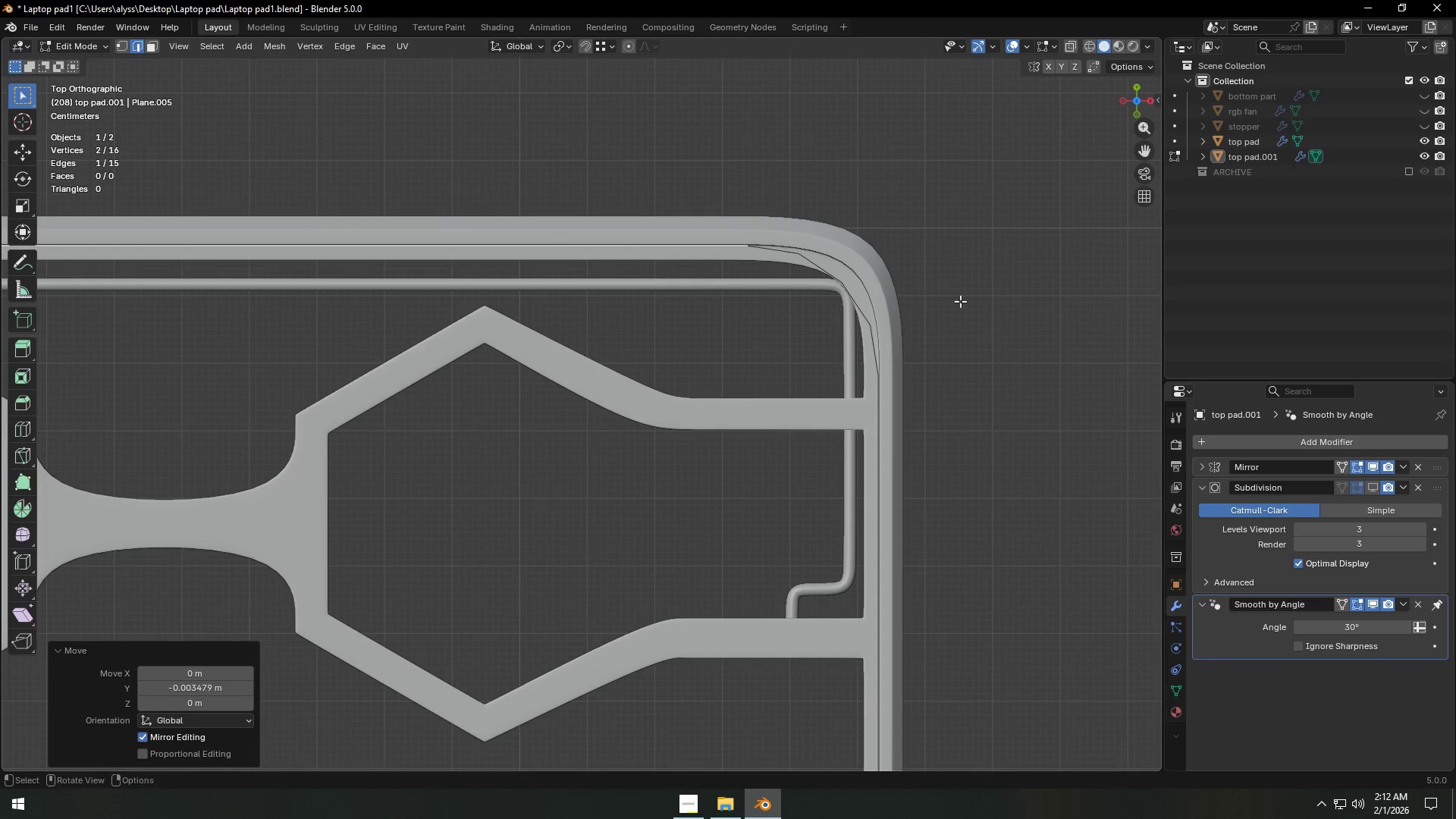 
key(Shift+ShiftLeft)
 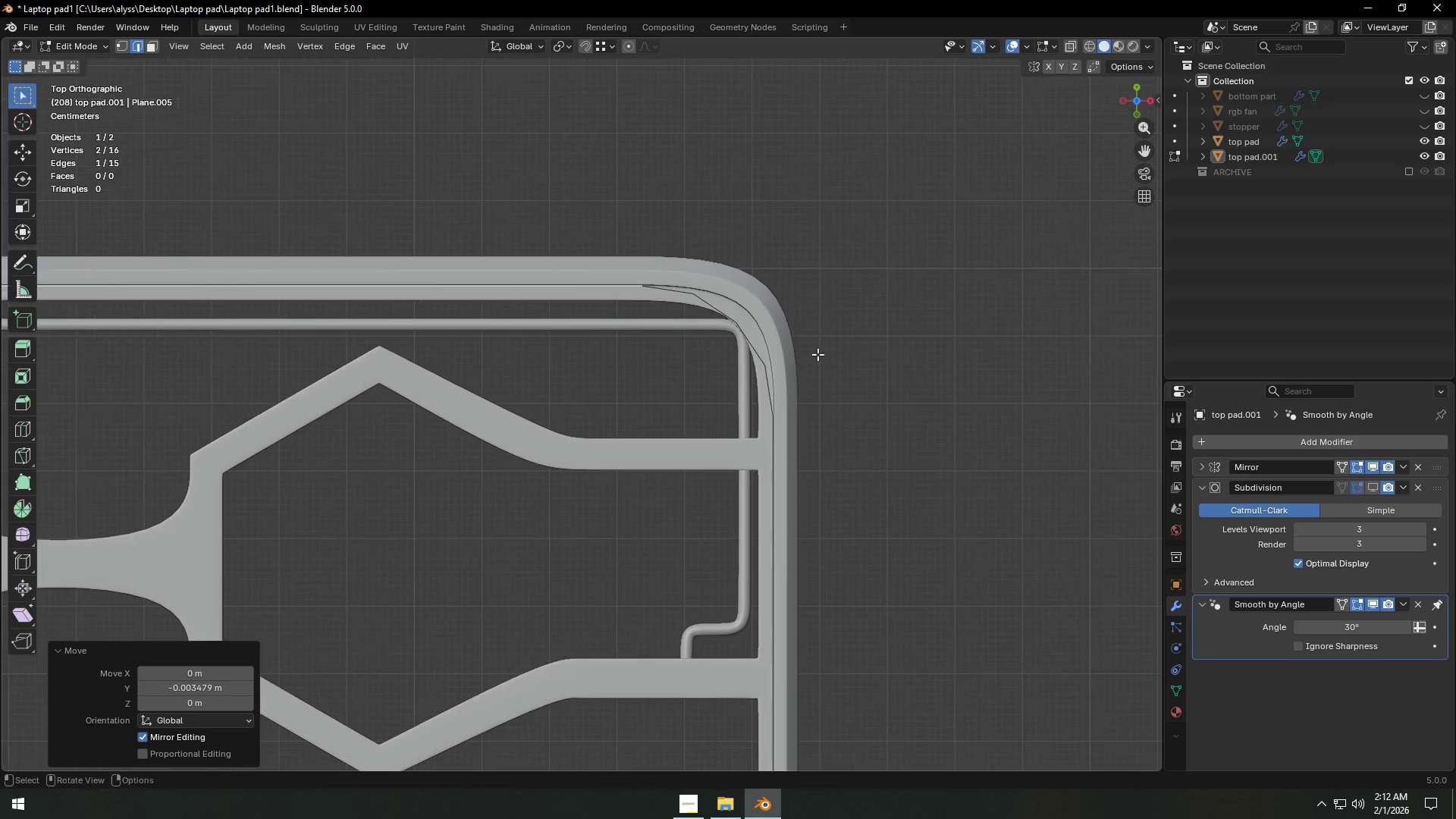 
scroll: coordinate [820, 352], scroll_direction: up, amount: 4.0
 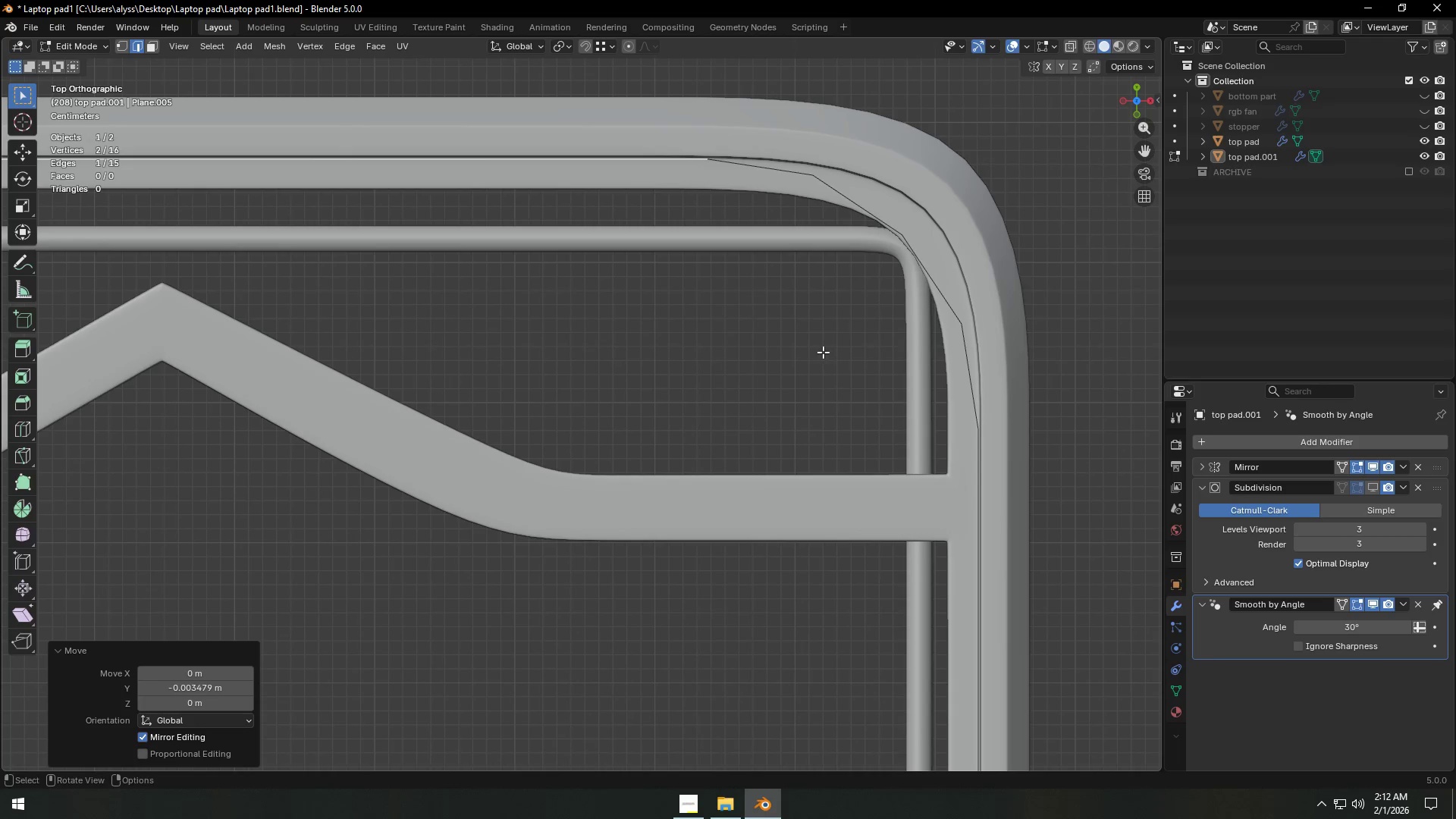 
key(Shift+ShiftLeft)
 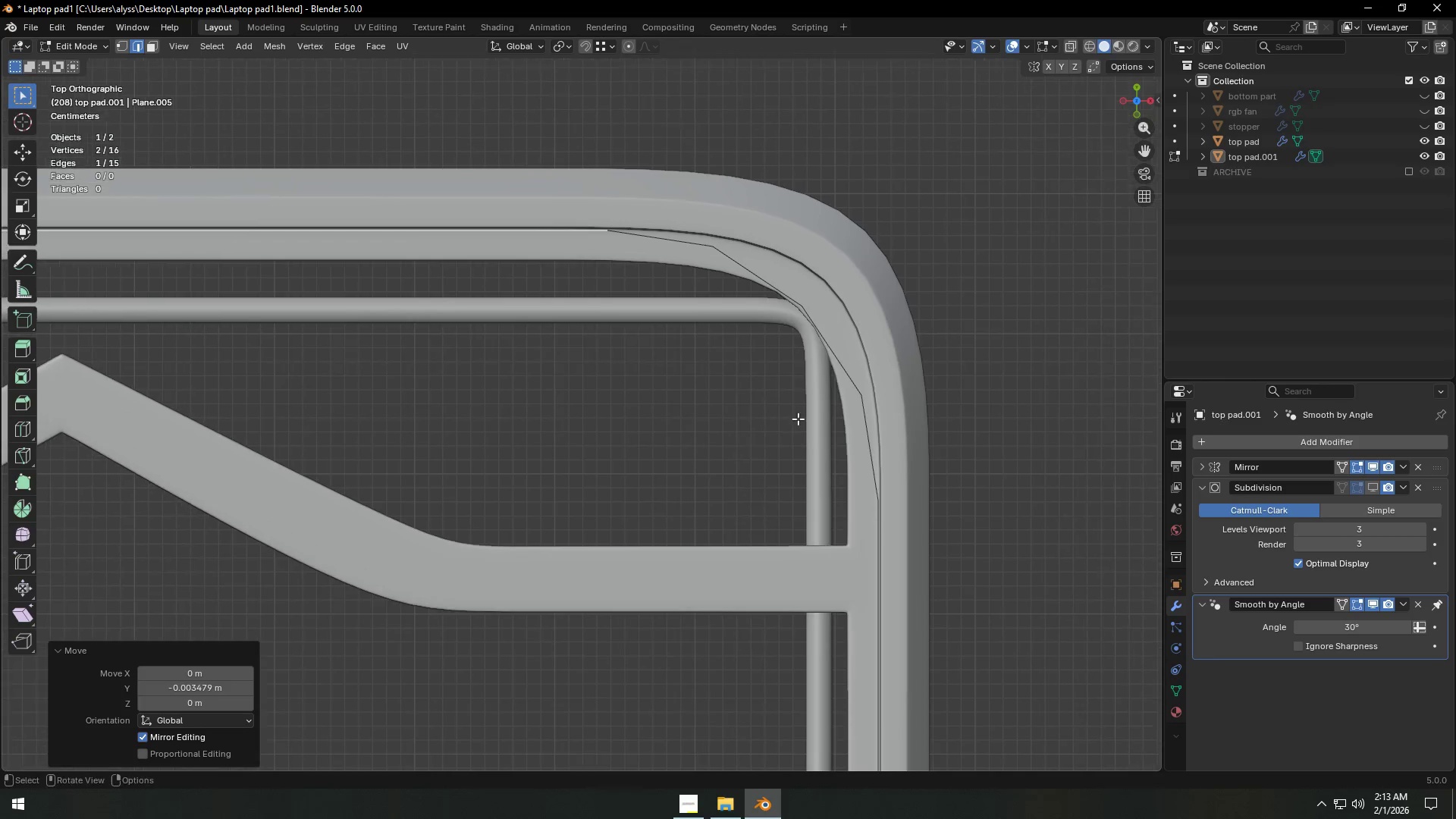 
key(1)
 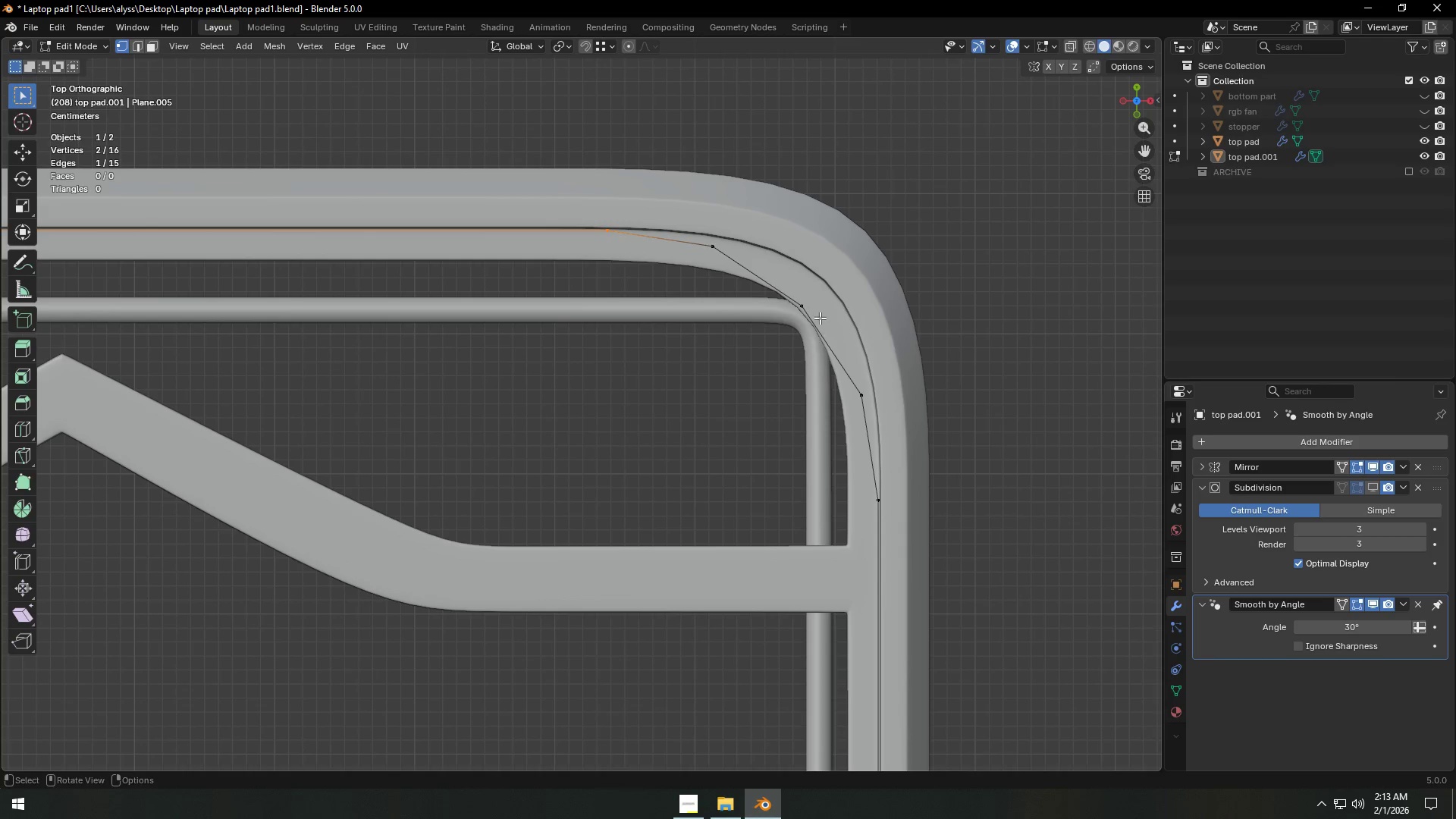 
left_click([820, 305])
 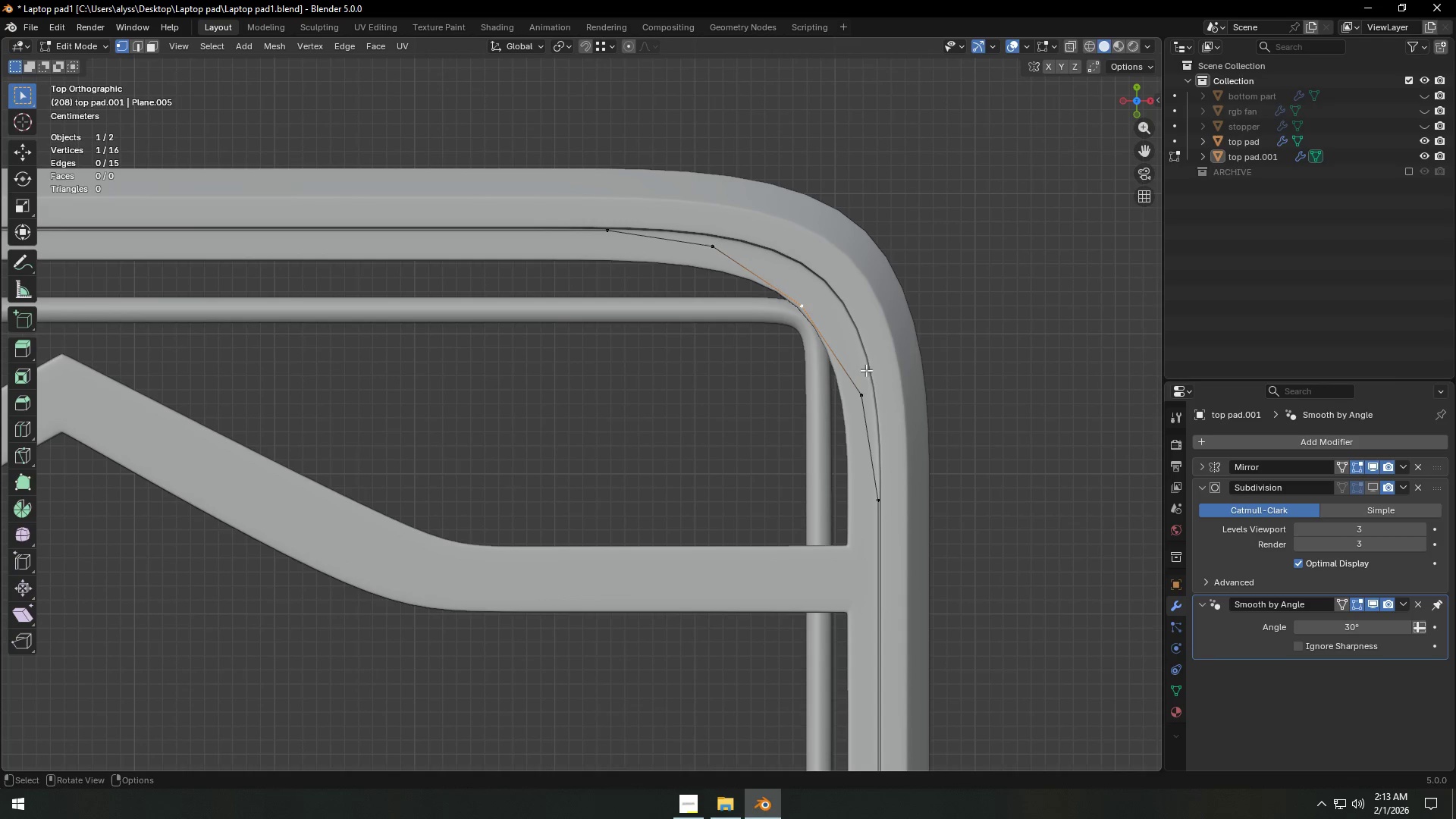 
type(gg)
 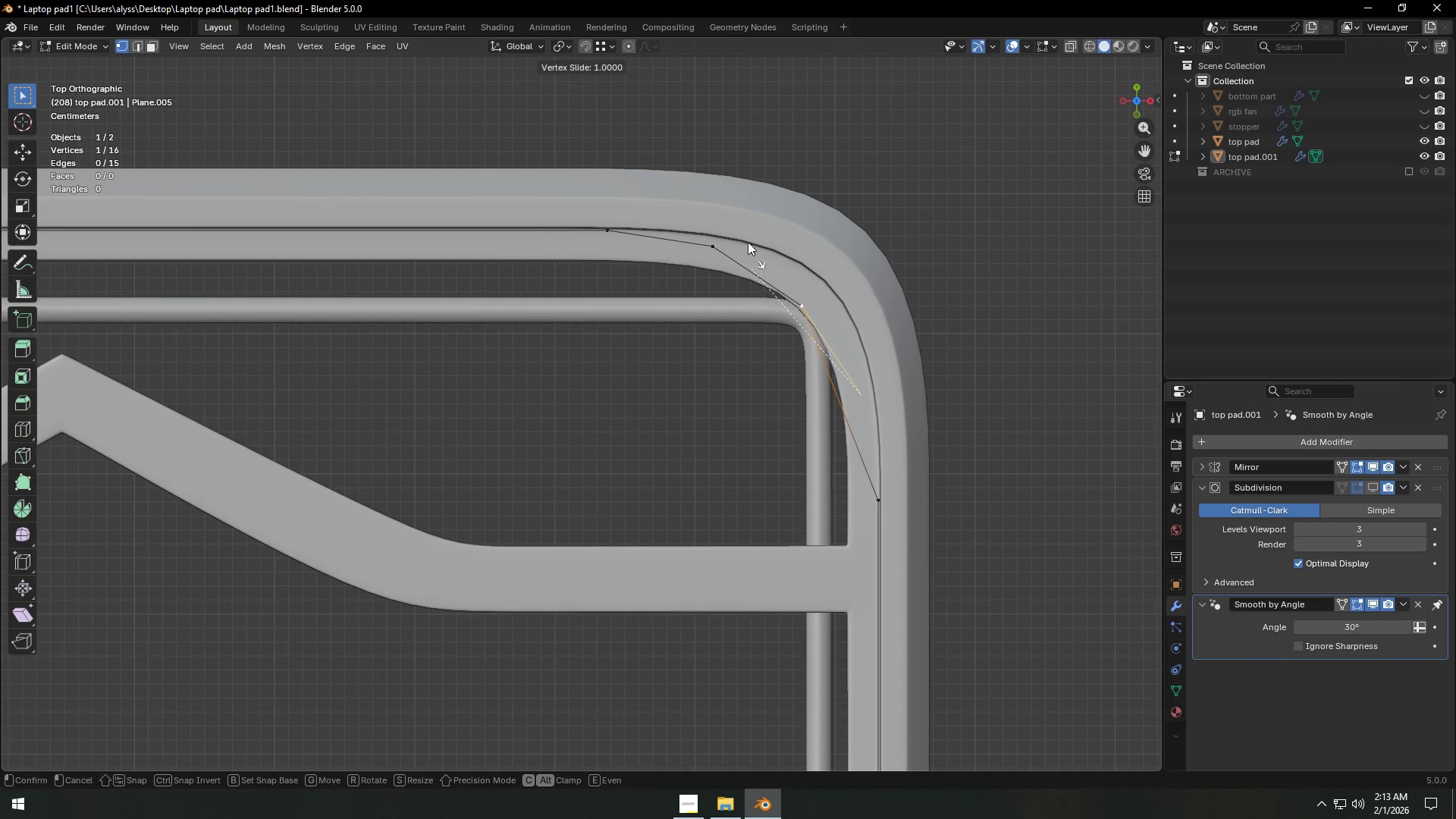 
left_click([742, 231])
 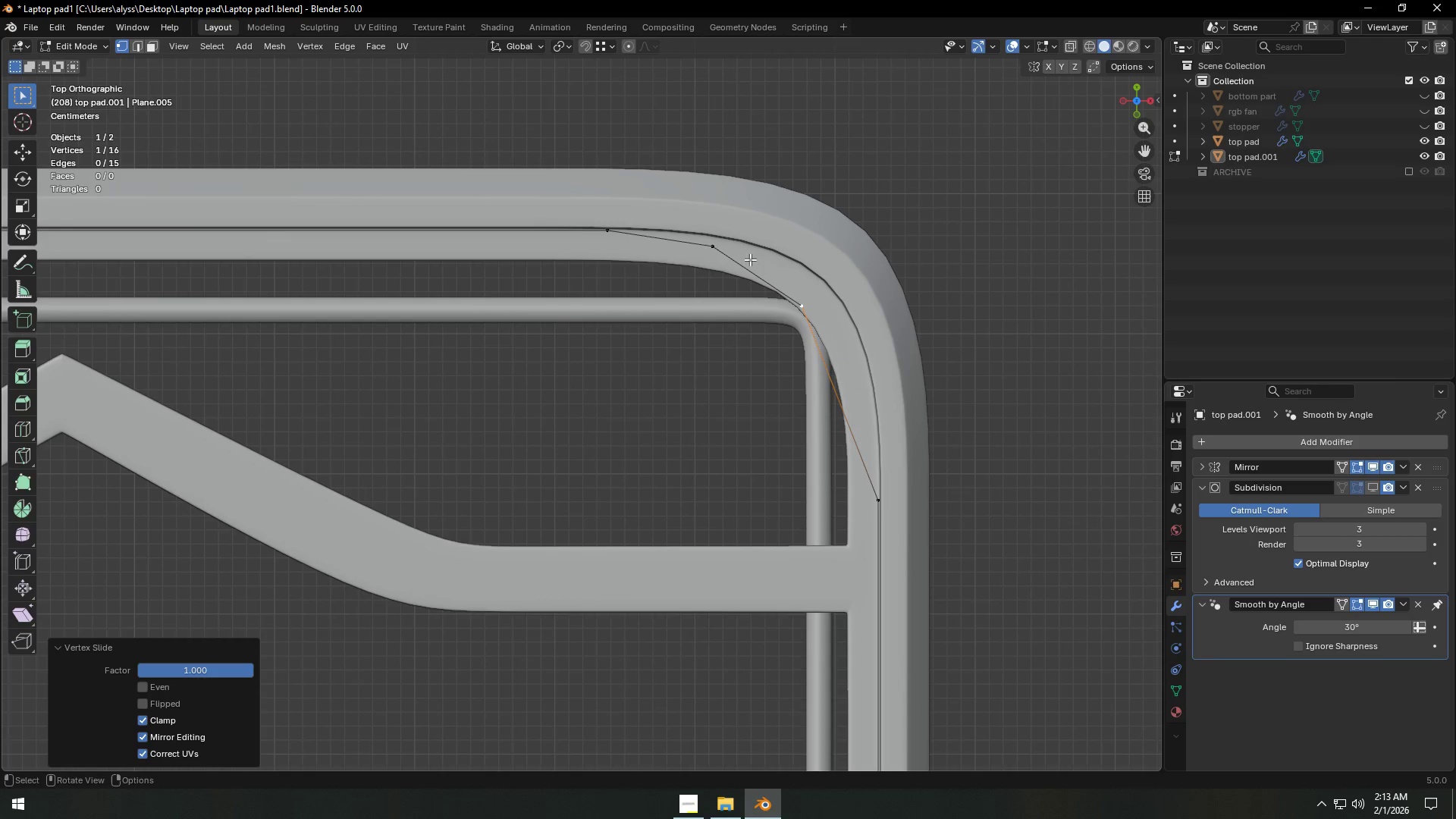 
left_click([715, 247])
 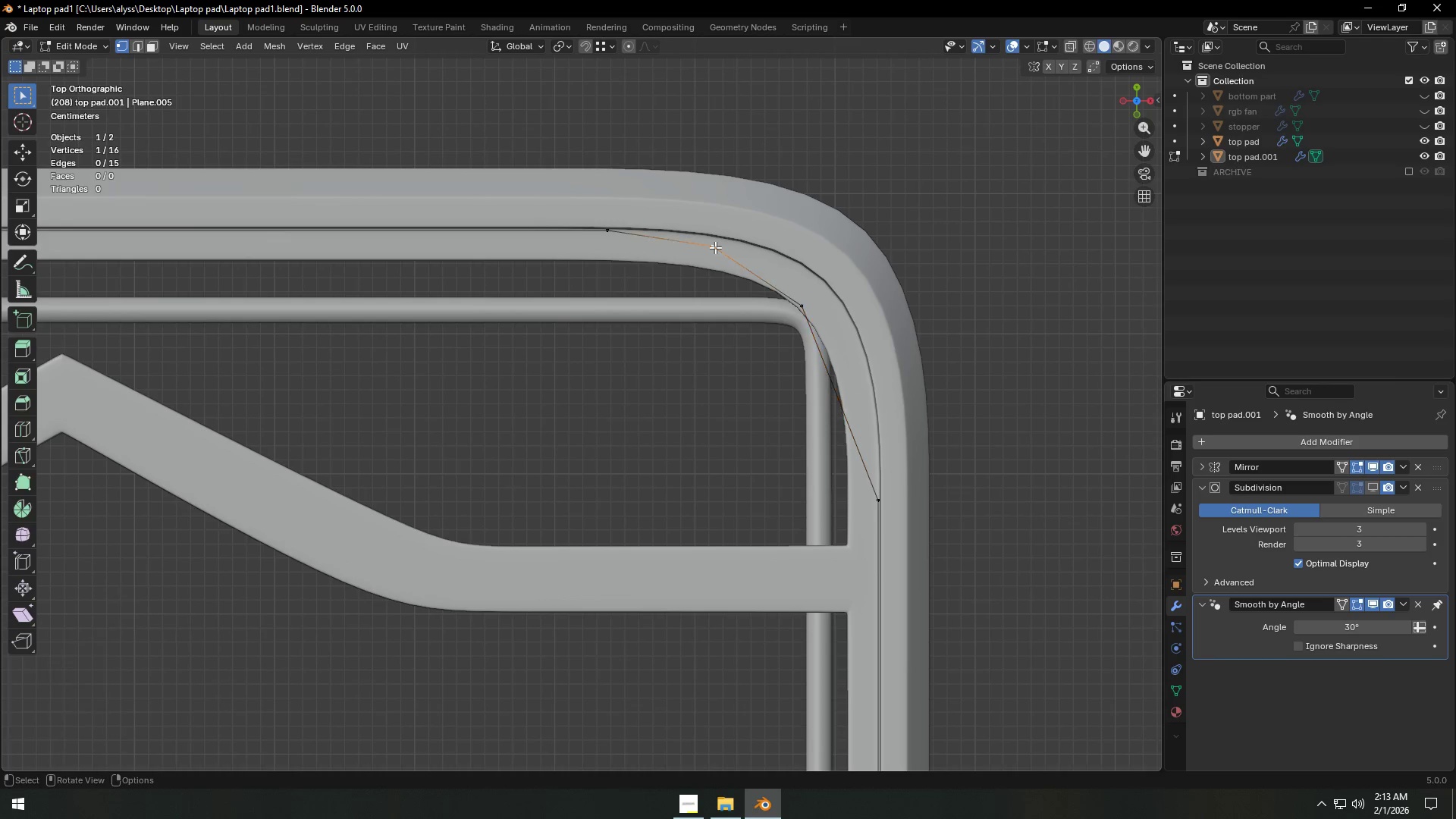 
type(gg)
 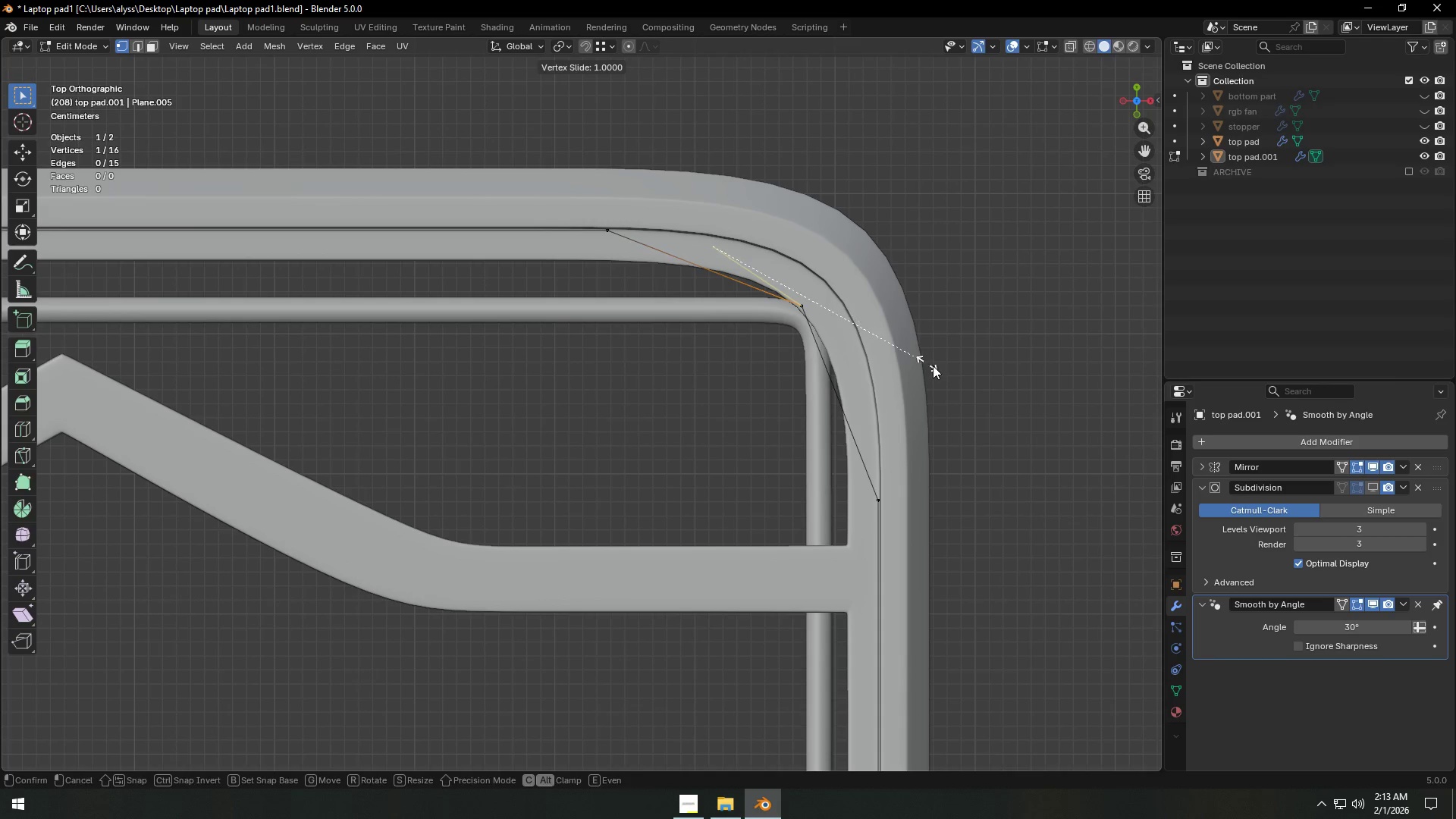 
left_click([933, 366])
 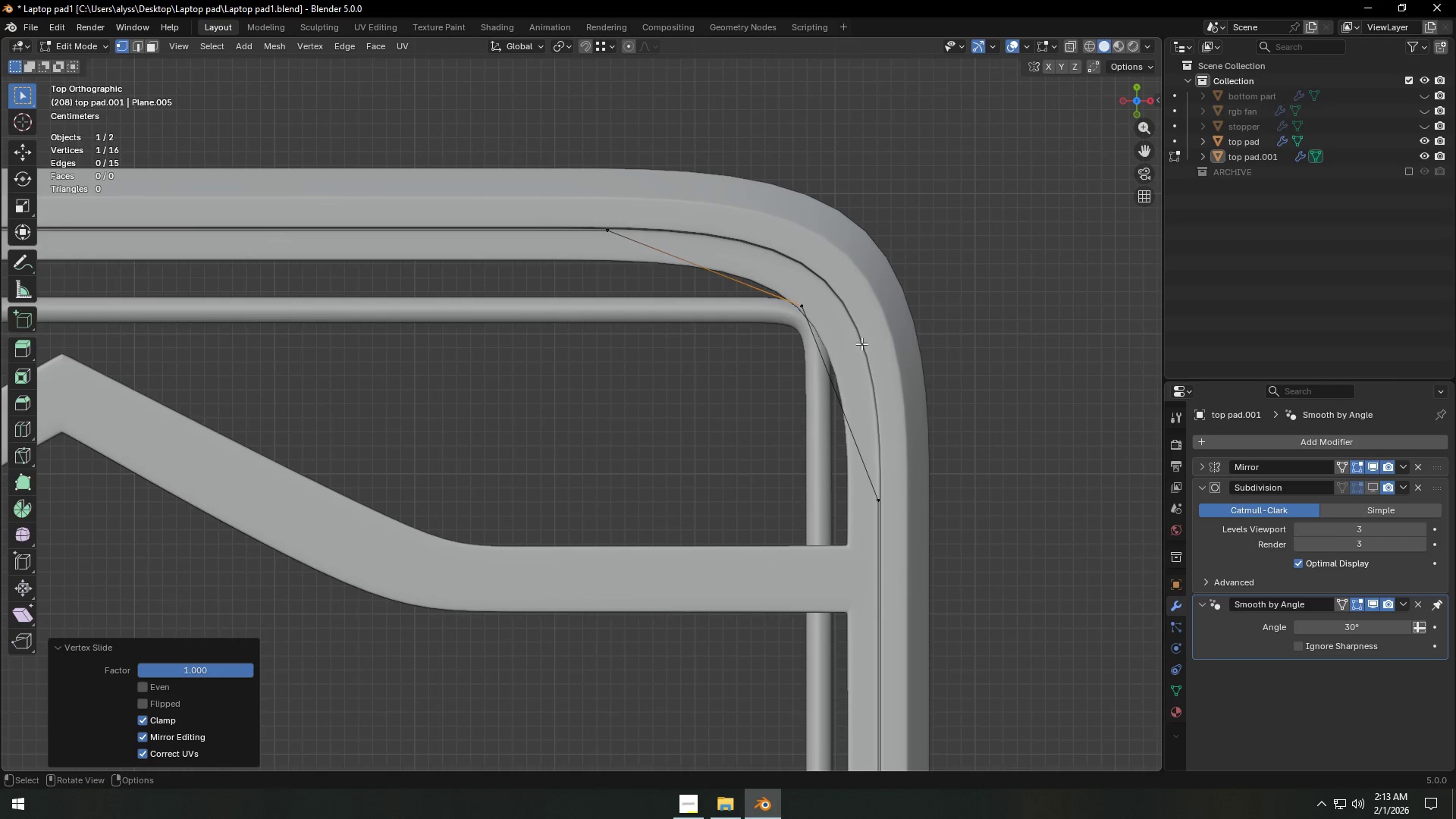 
type(zm)
 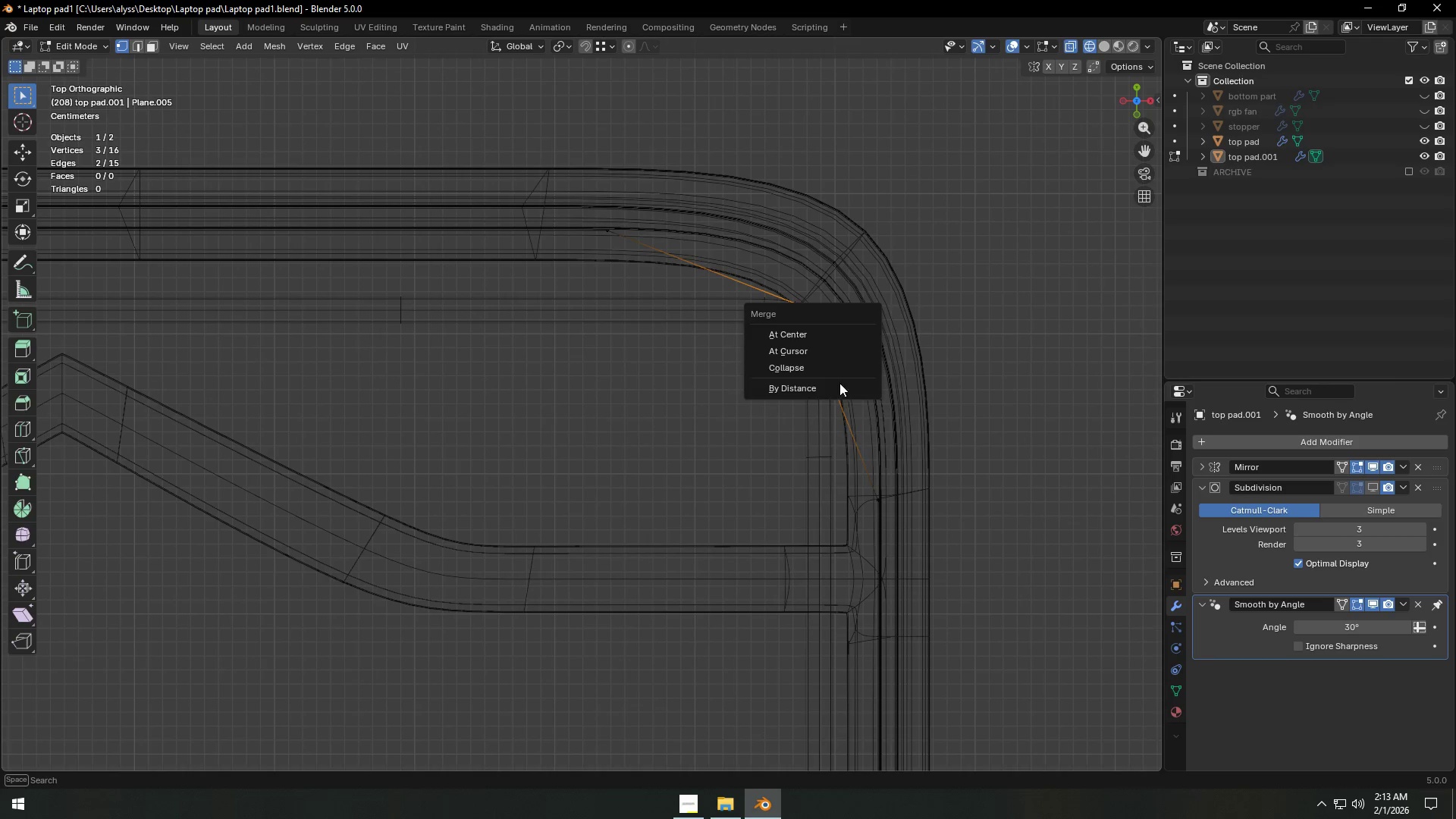 
left_click_drag(start_coordinate=[769, 260], to_coordinate=[848, 338])
 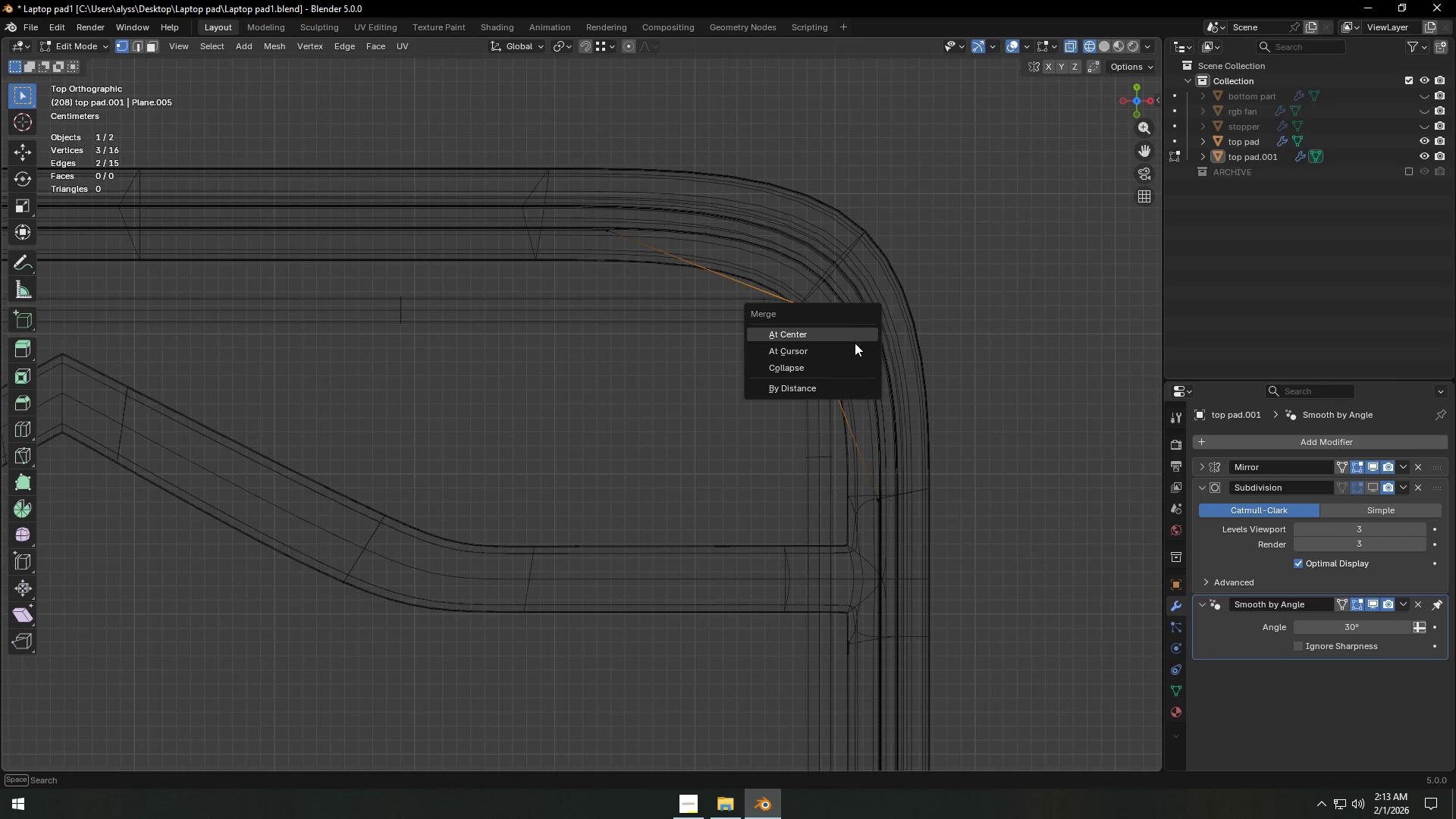 
left_click([836, 391])
 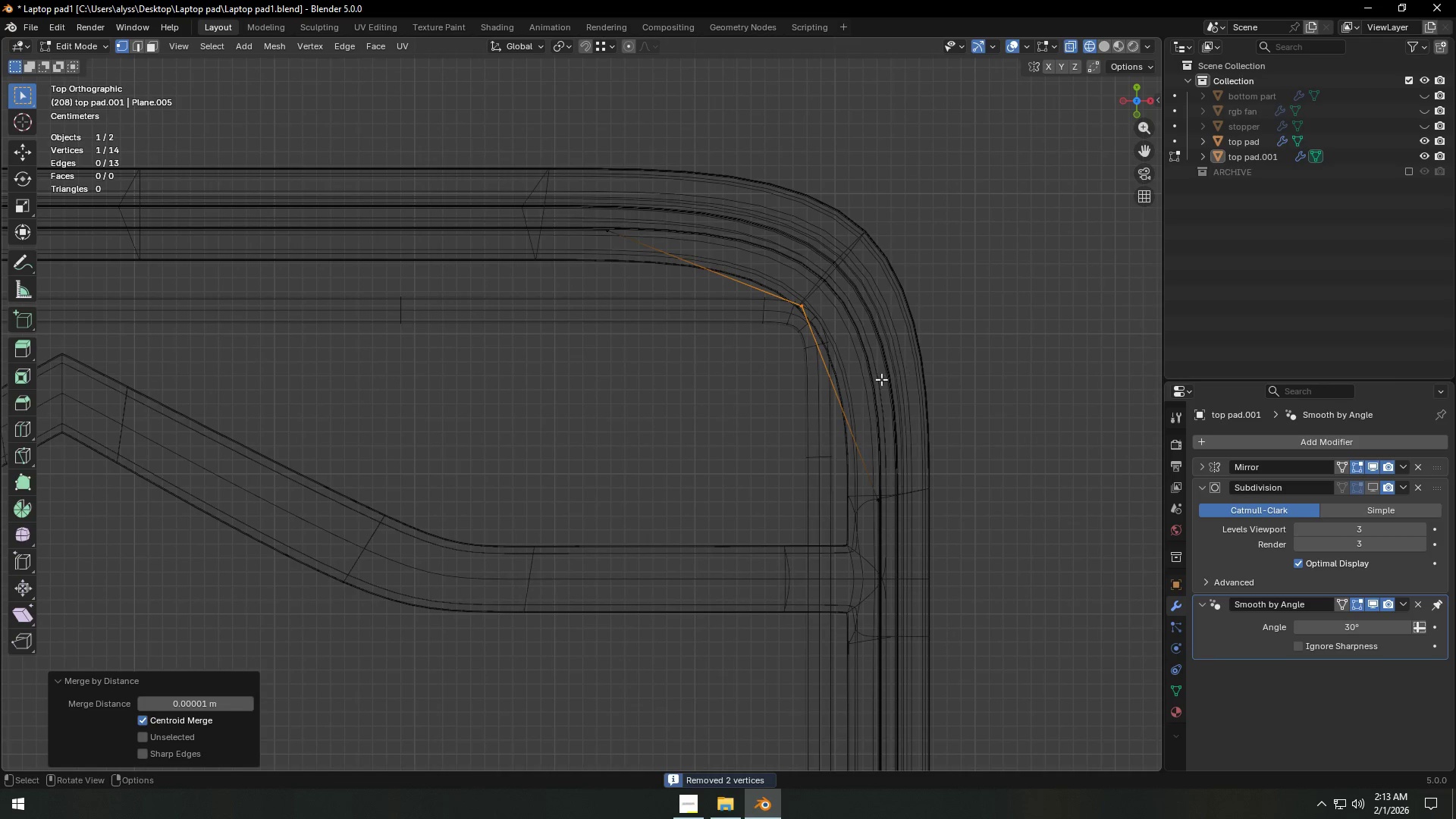 
key(Tab)
type(z1)
 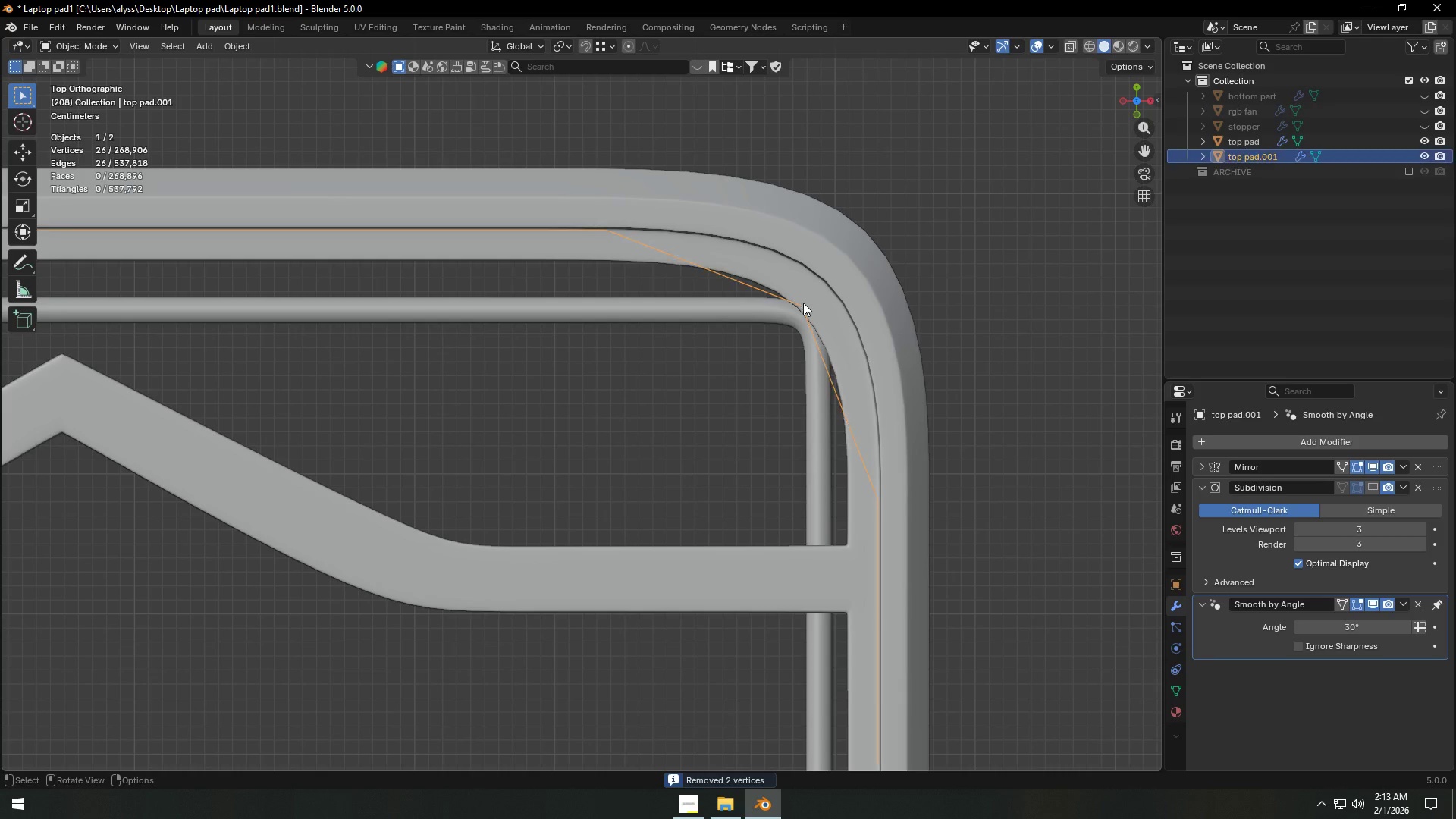 
left_click([803, 302])
 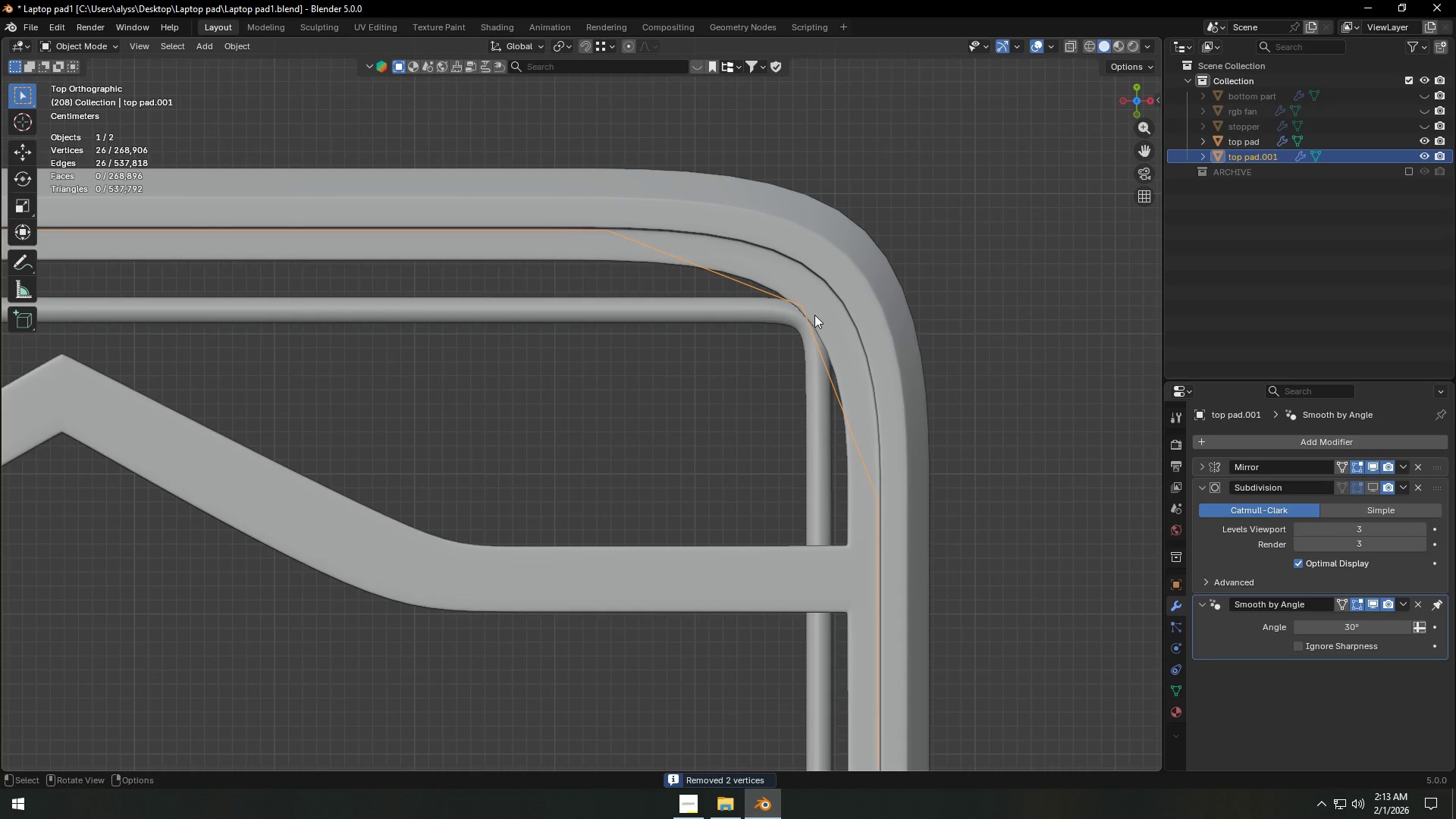 
type(121)
key(Tab)
 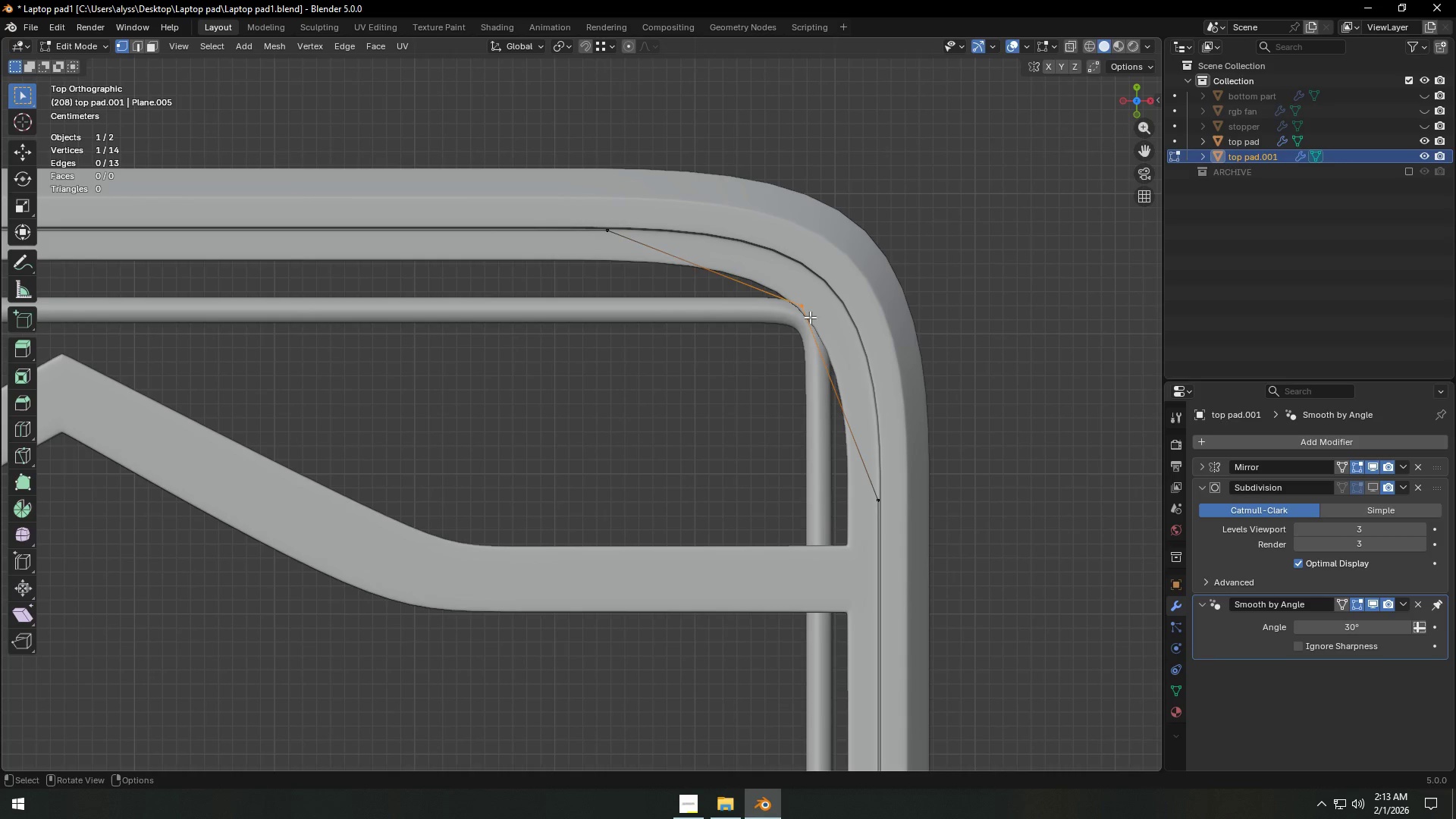 
key(1)
 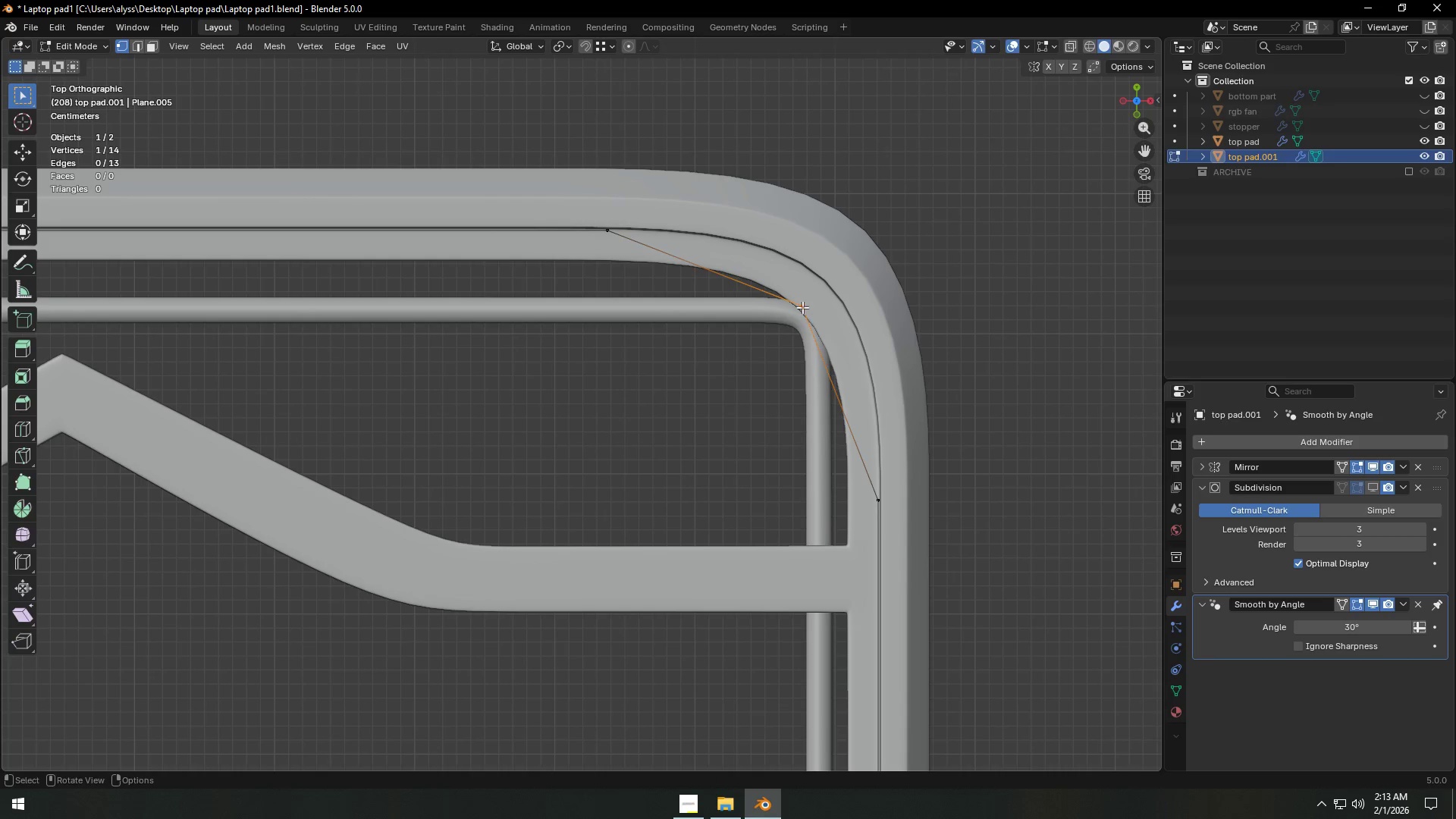 
left_click([802, 306])
 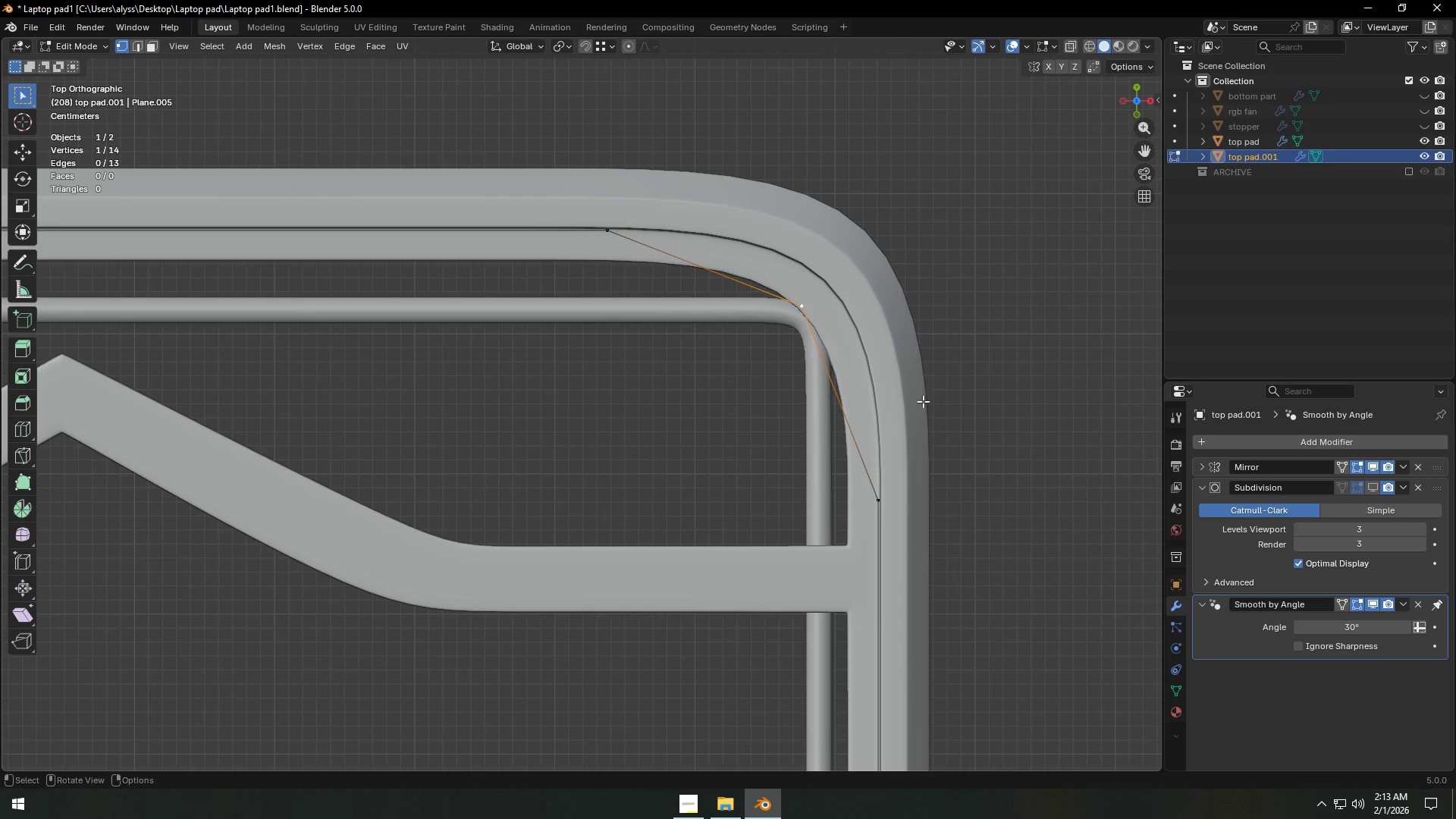 
type(gxgy)
 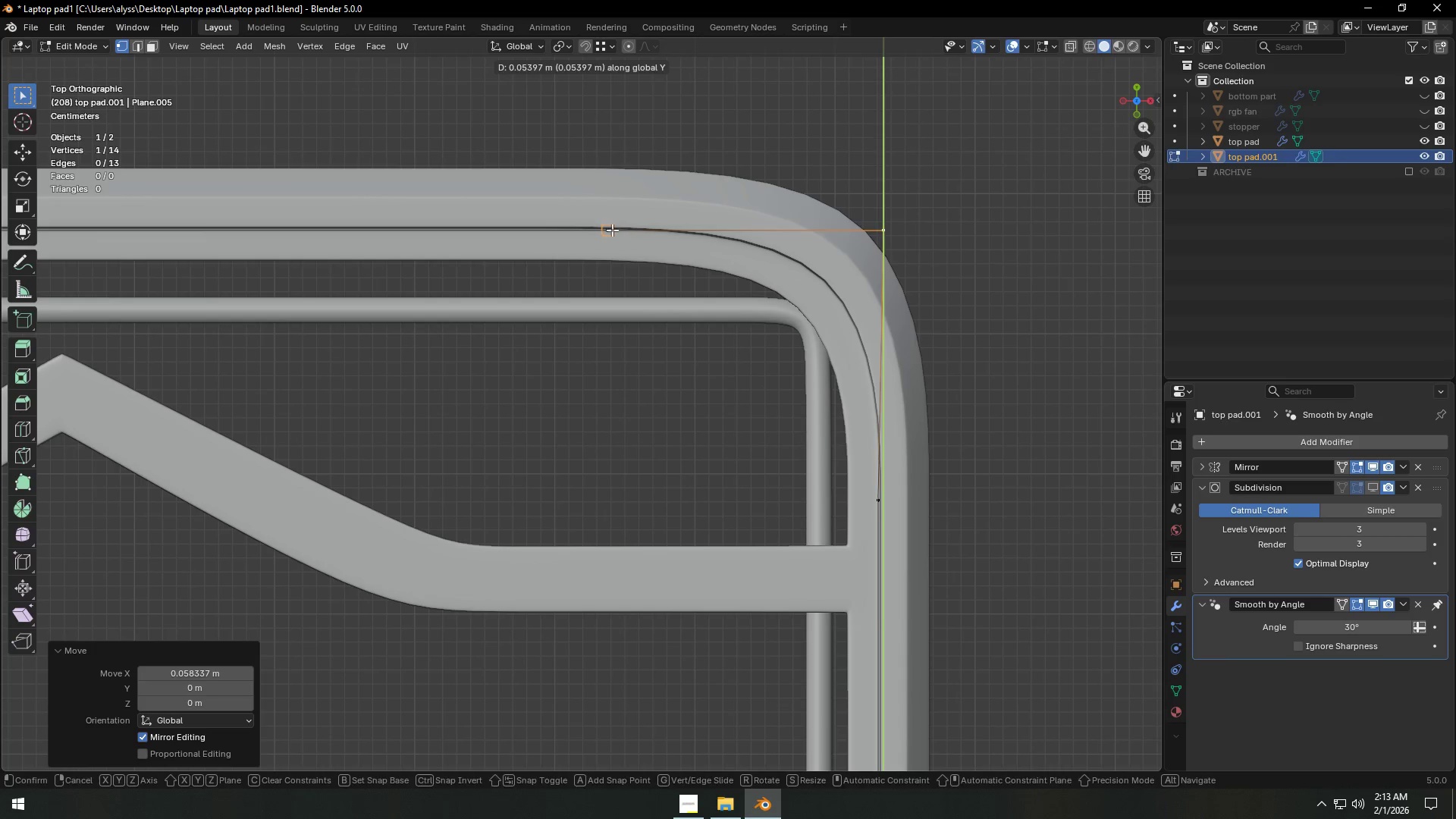 
hold_key(key=ControlLeft, duration=0.48)
 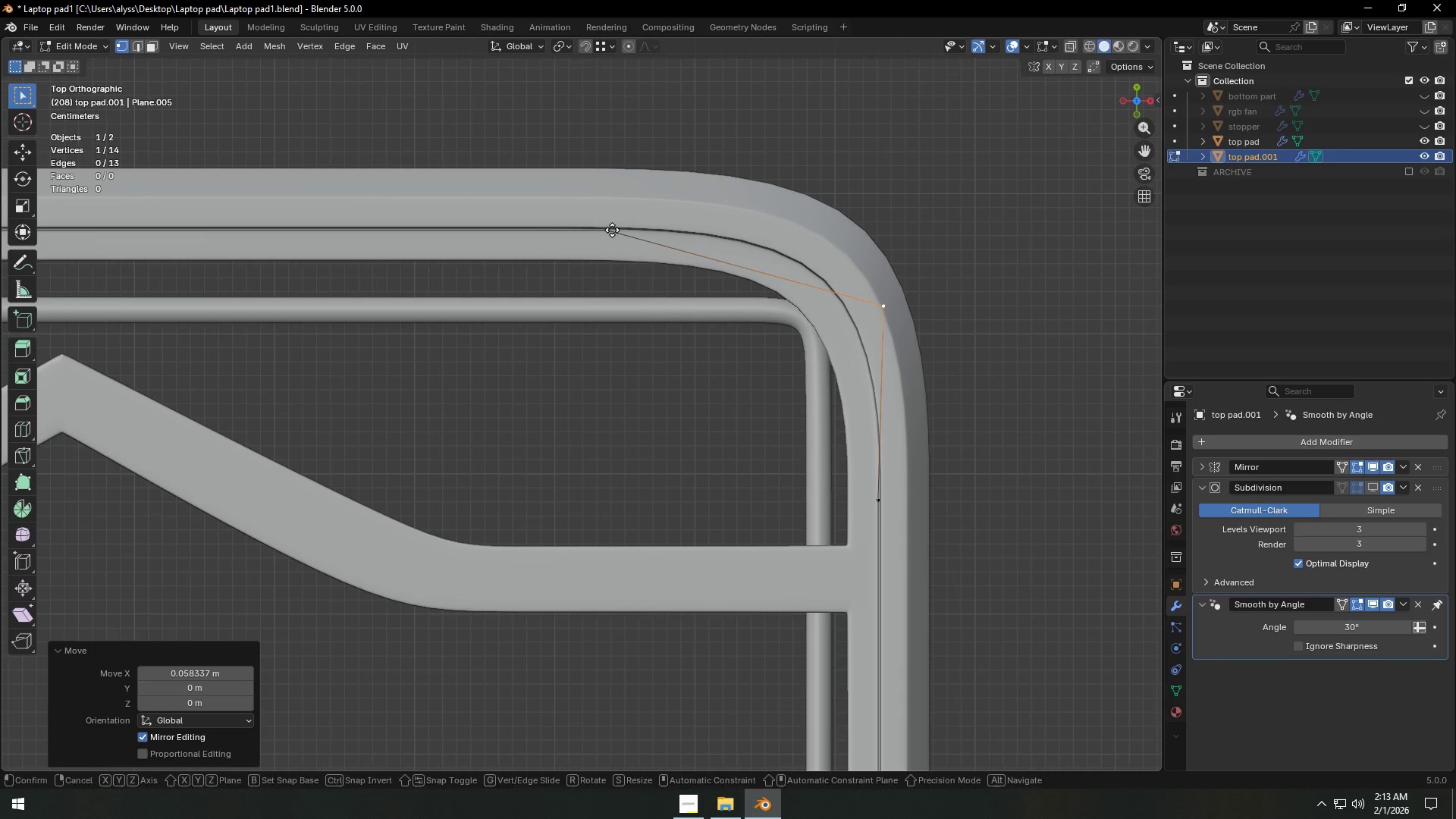 
hold_key(key=ControlLeft, duration=0.47)
left_click([612, 230])
 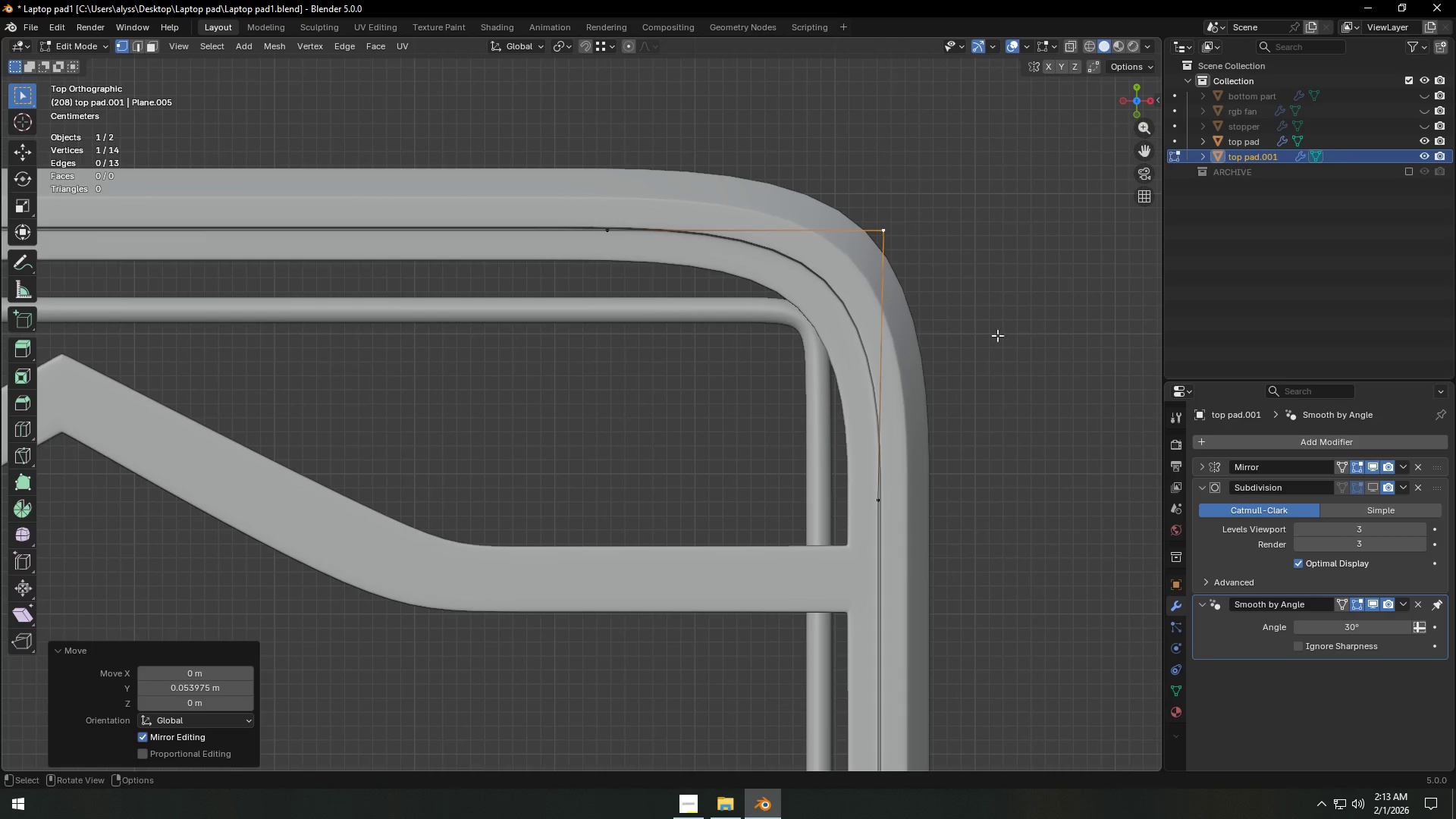 
key(Control+ControlLeft)
 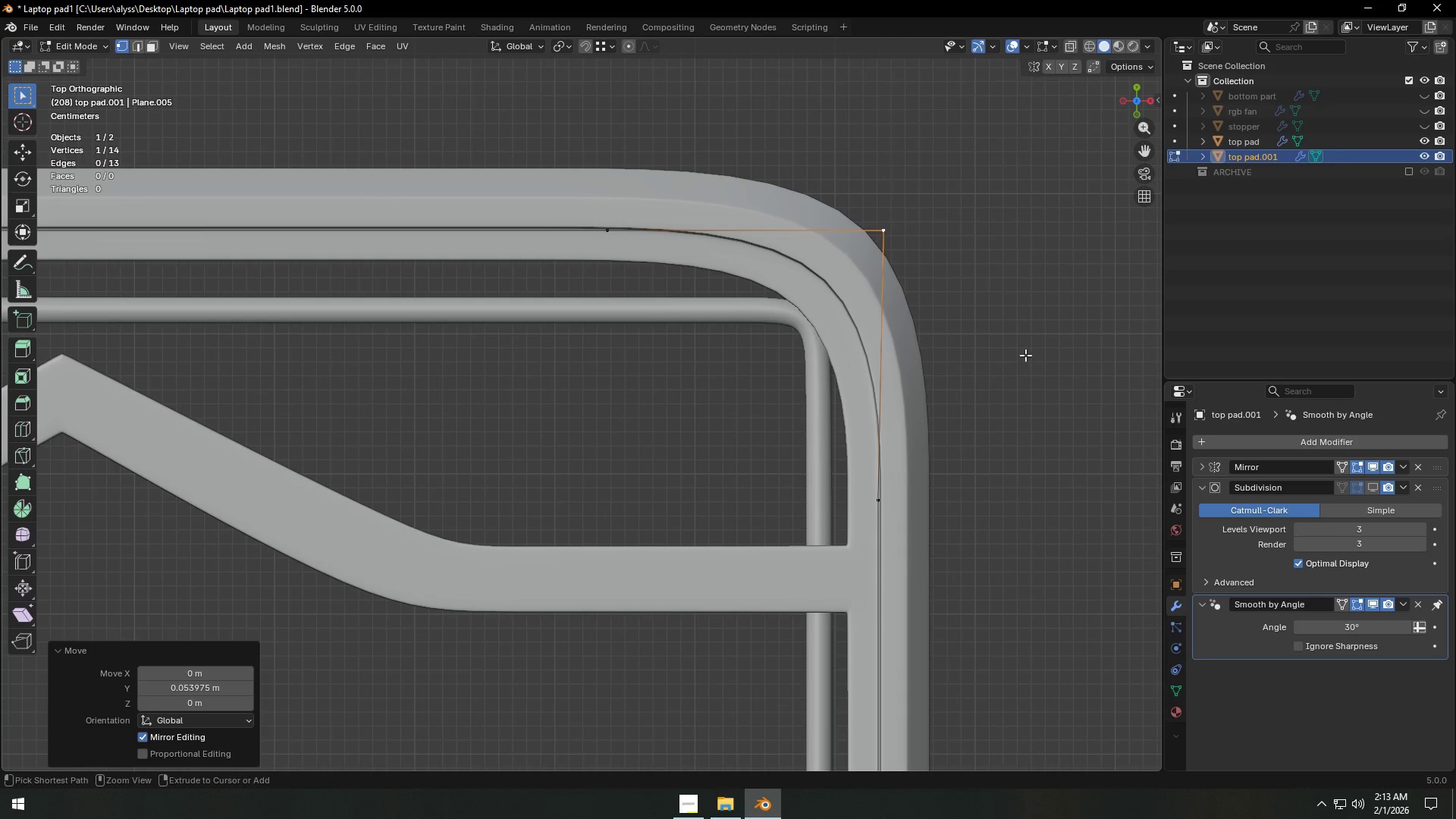 
key(Control+B)
 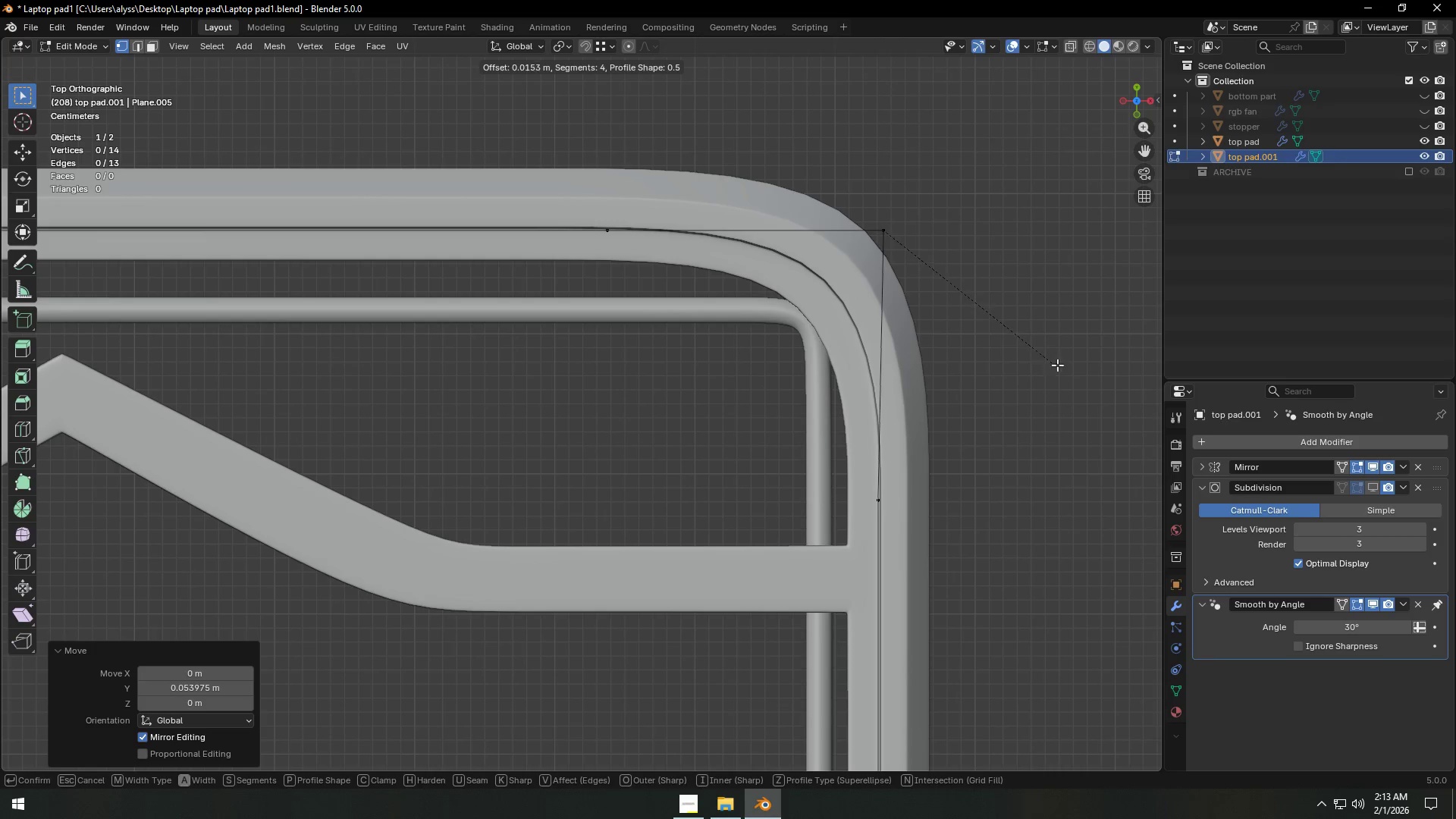 
key(V)
 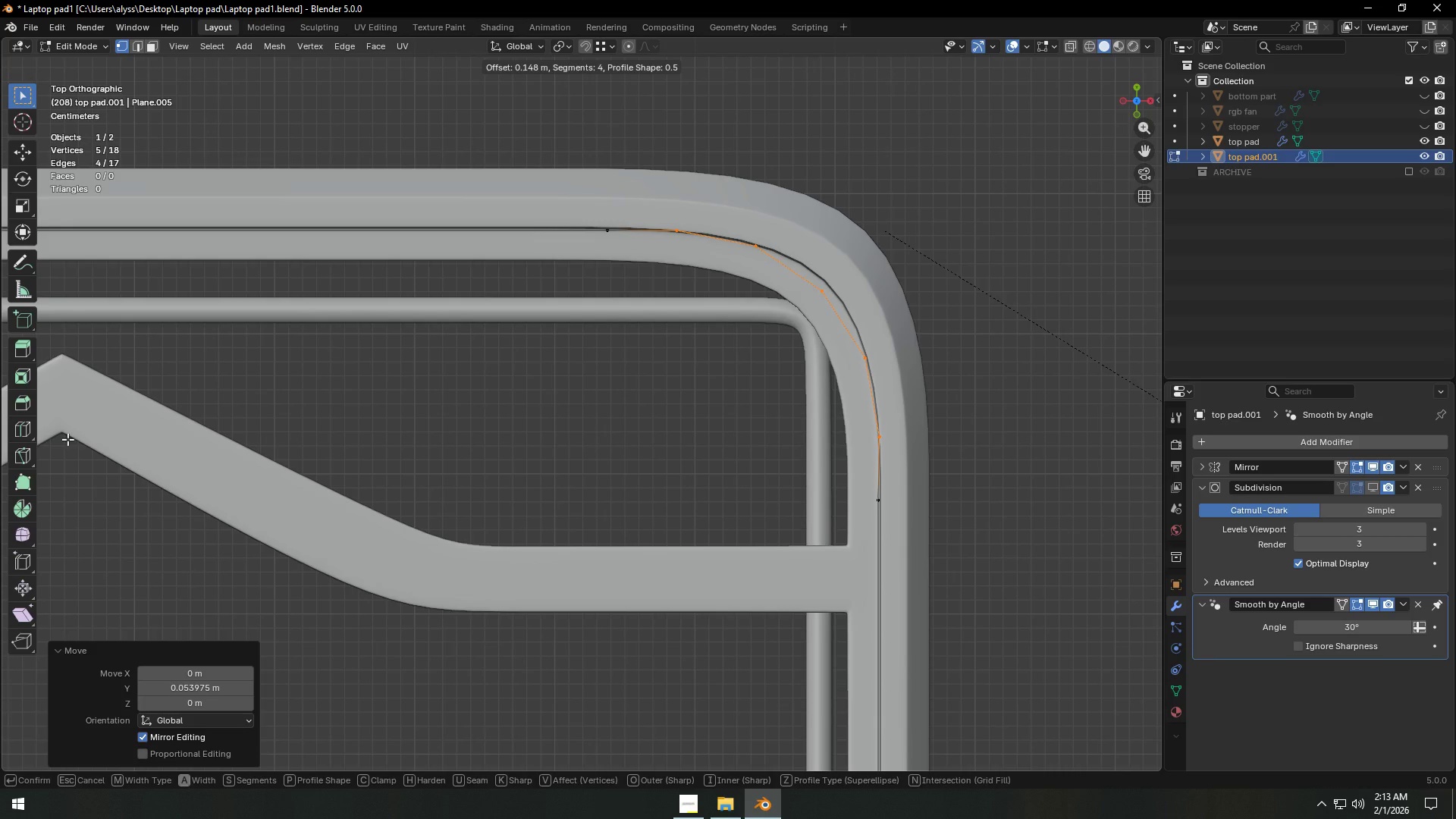 
left_click([67, 439])
 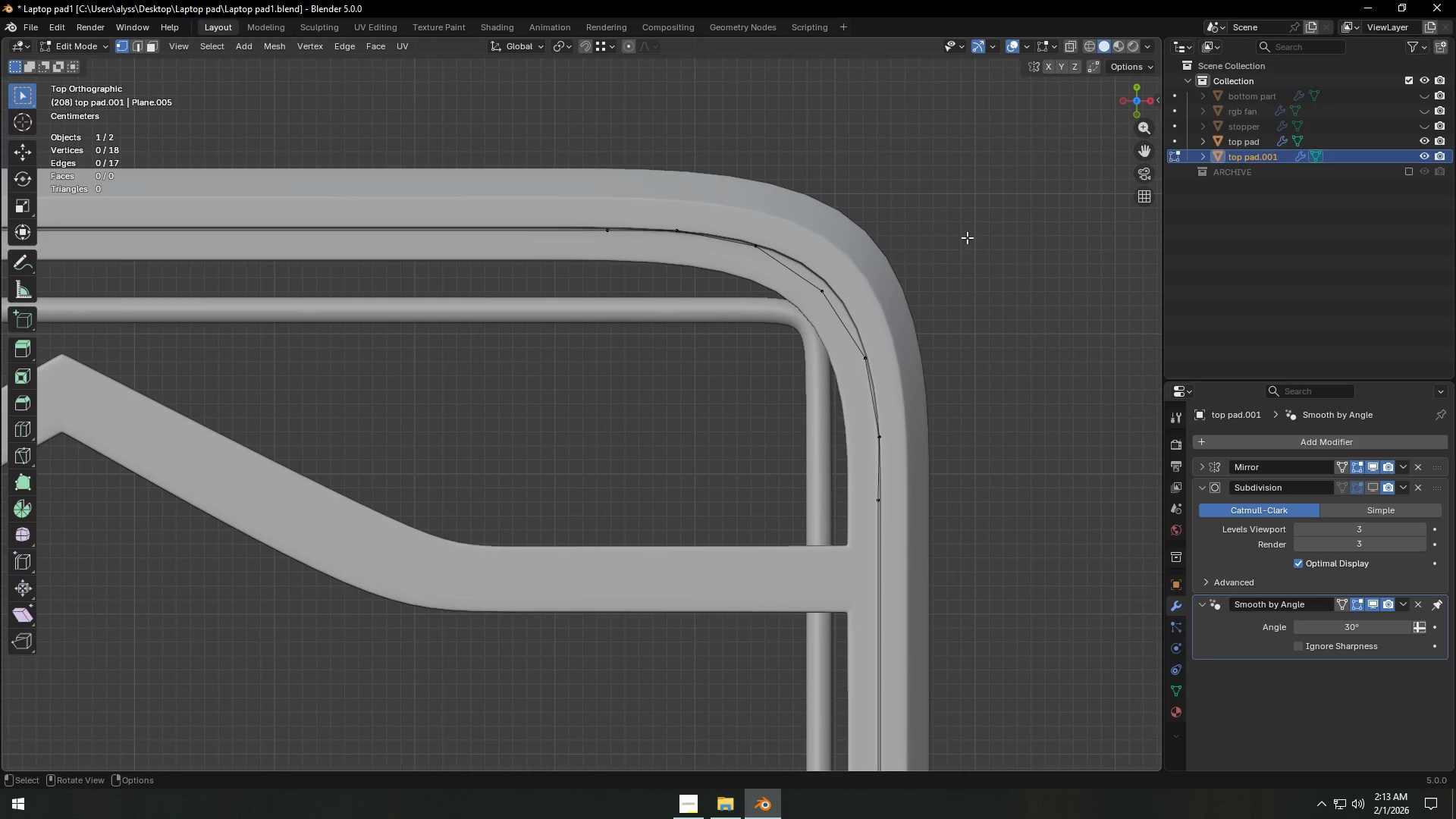 
scroll: coordinate [941, 302], scroll_direction: down, amount: 13.0
 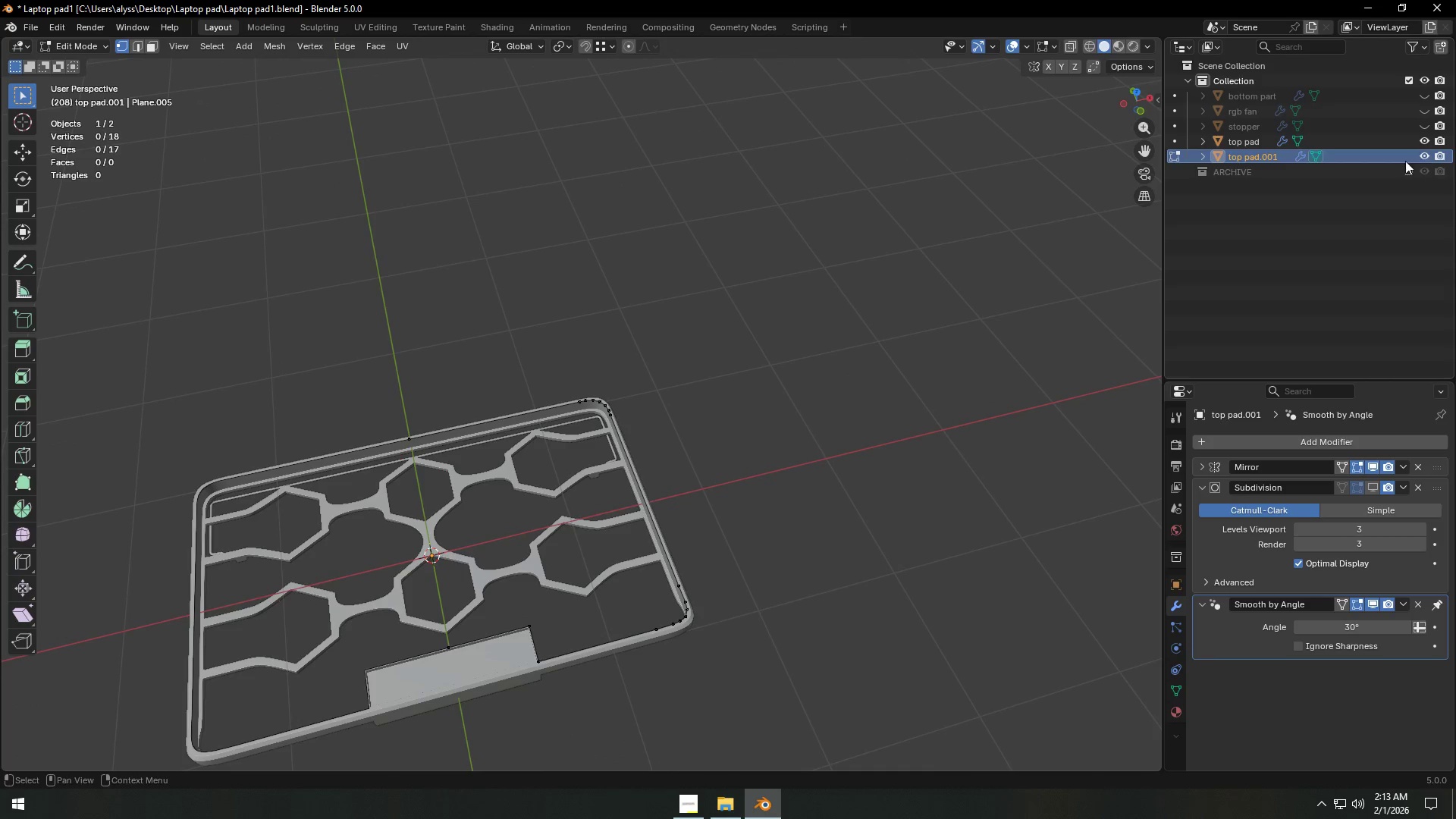 
wait(6.88)
 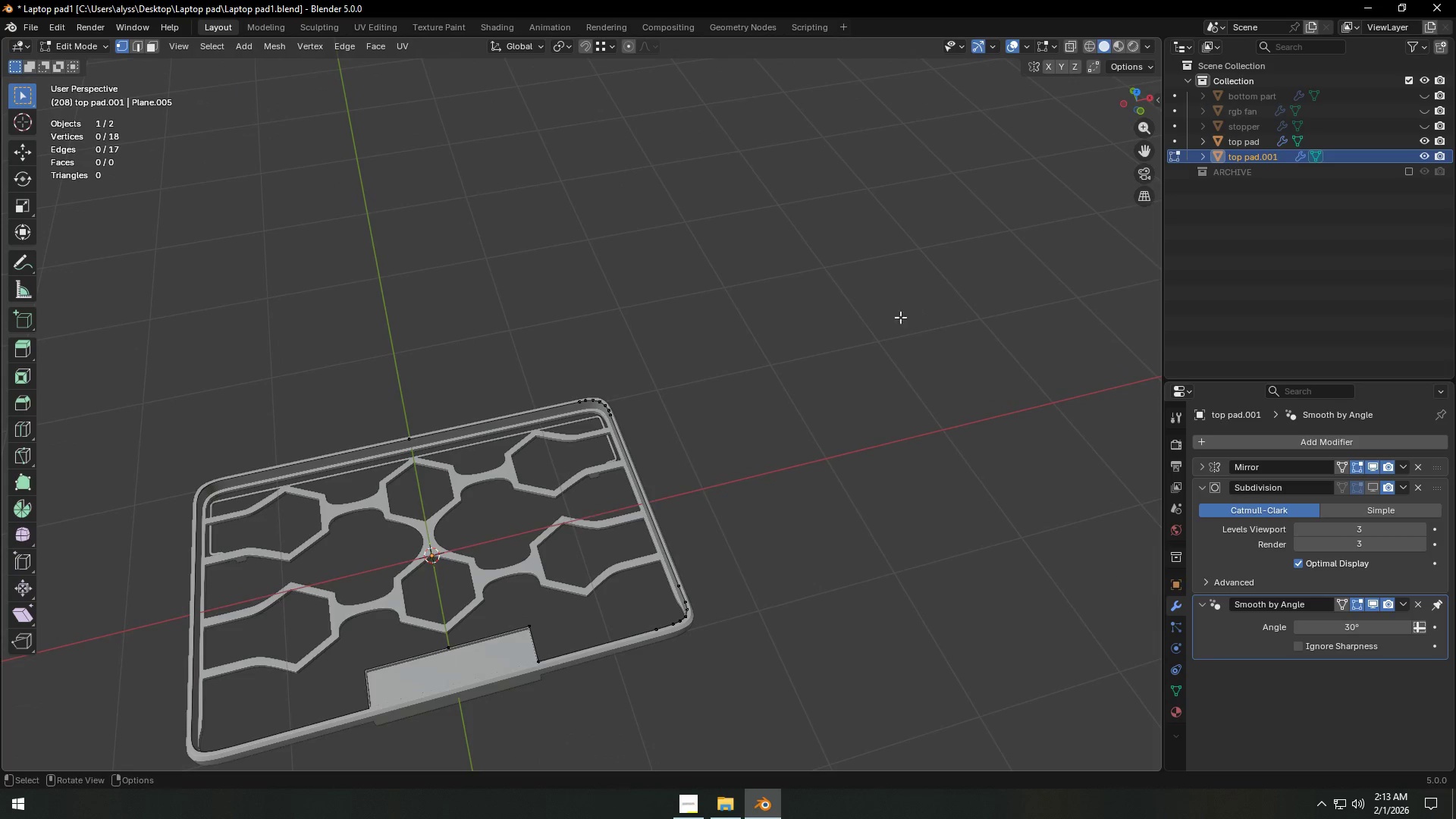 
key(Tab)
 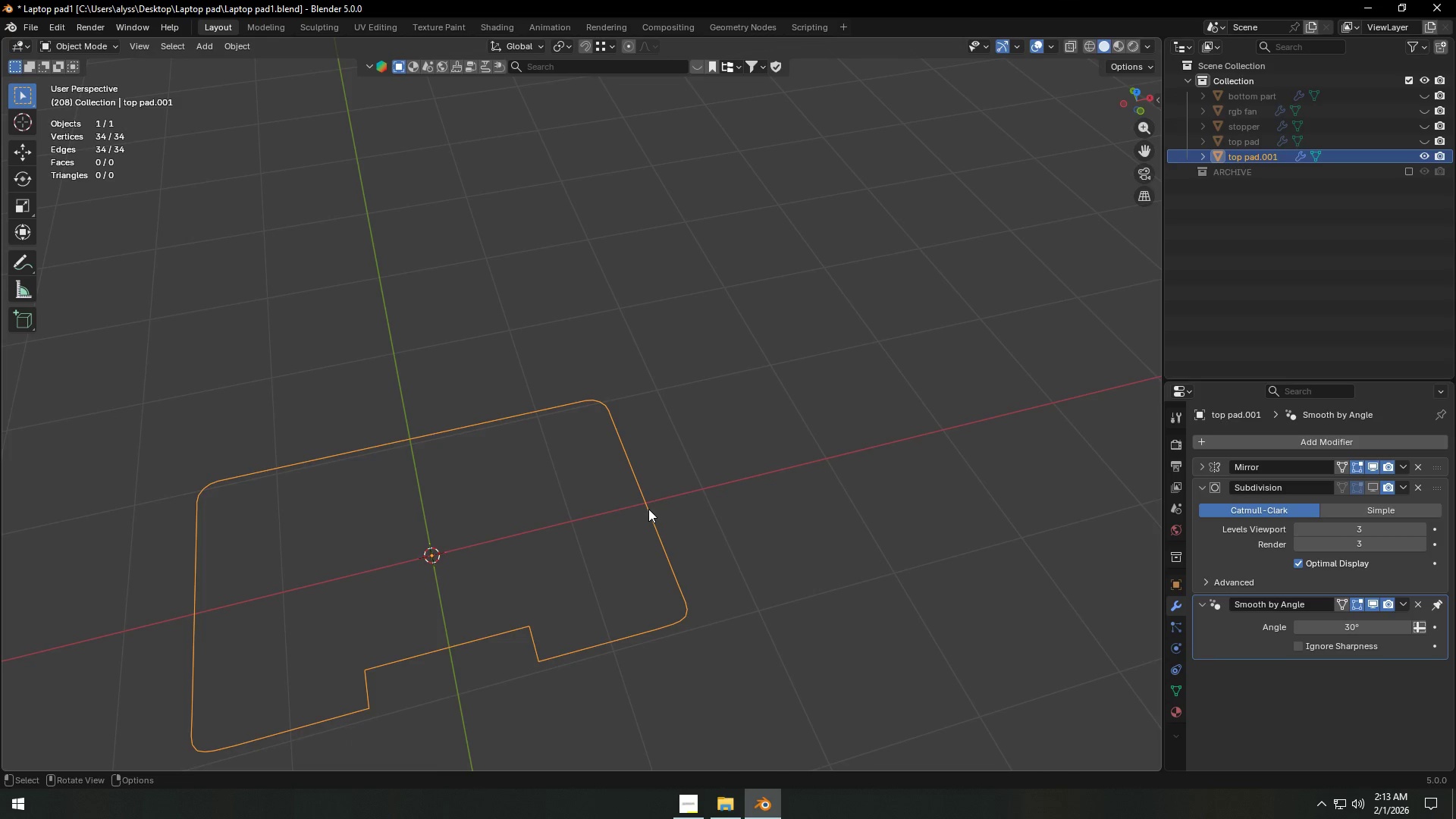 
left_click([648, 509])
 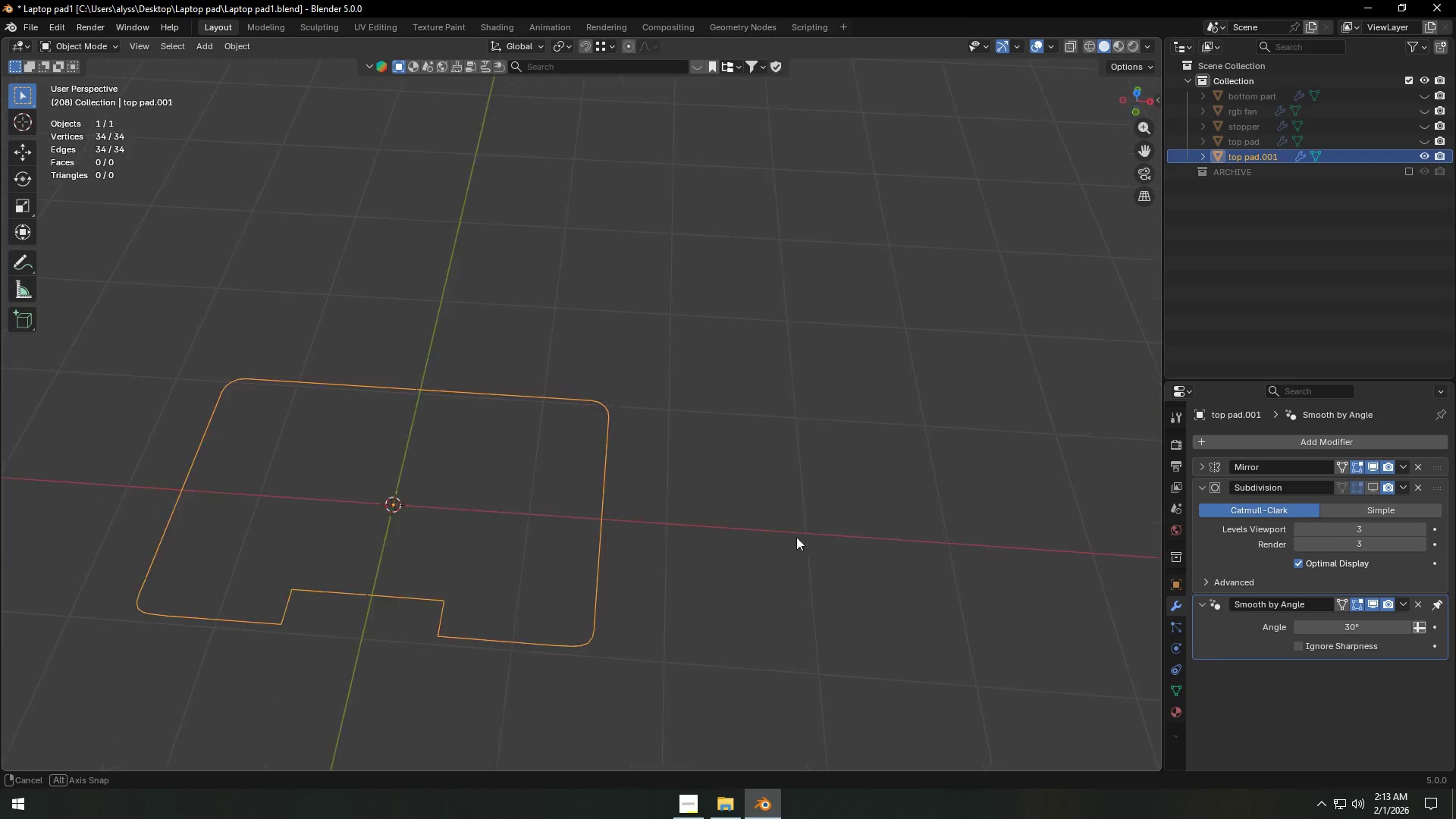 
key(Tab)
 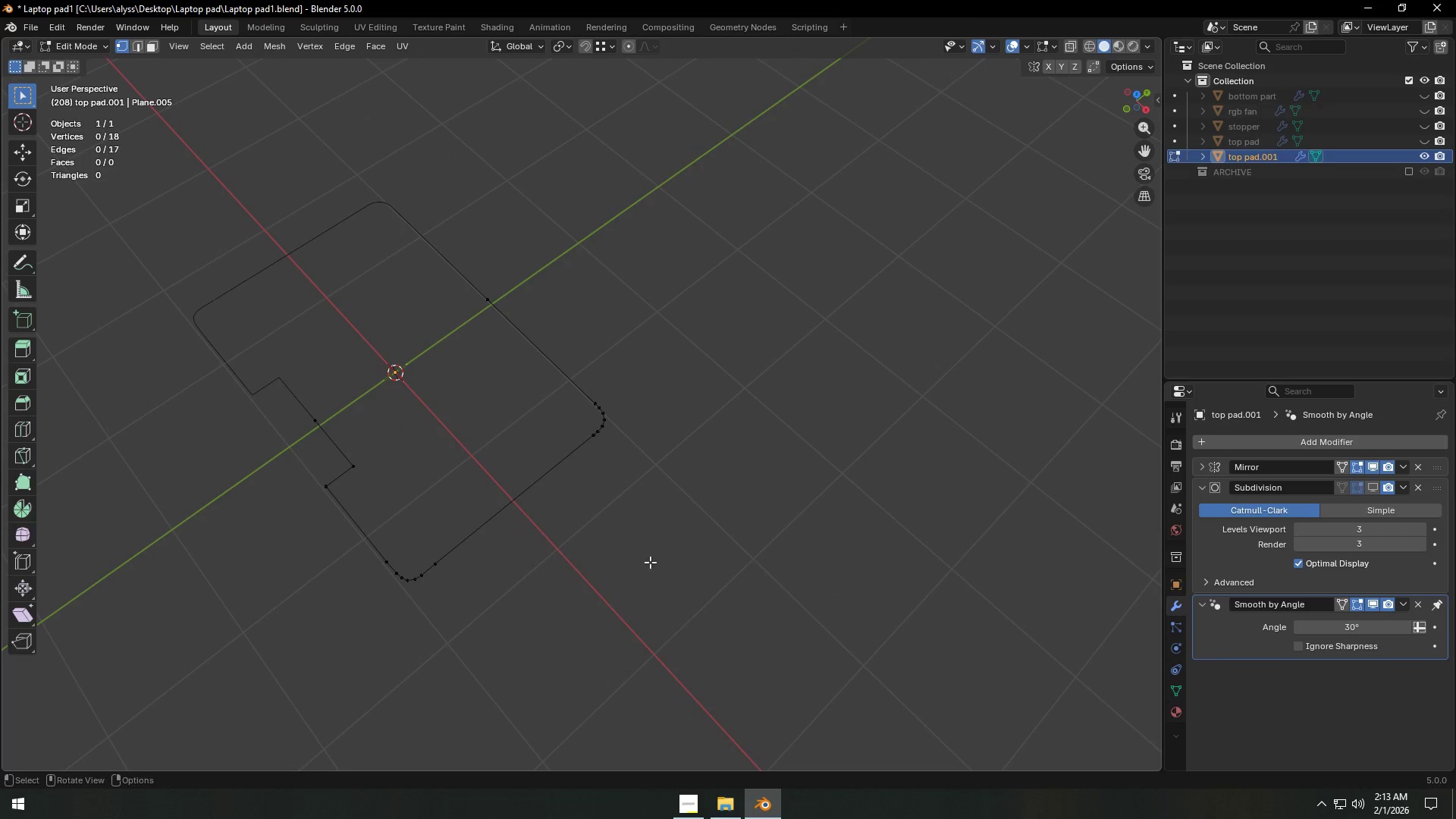 
key(Shift+ShiftLeft)
 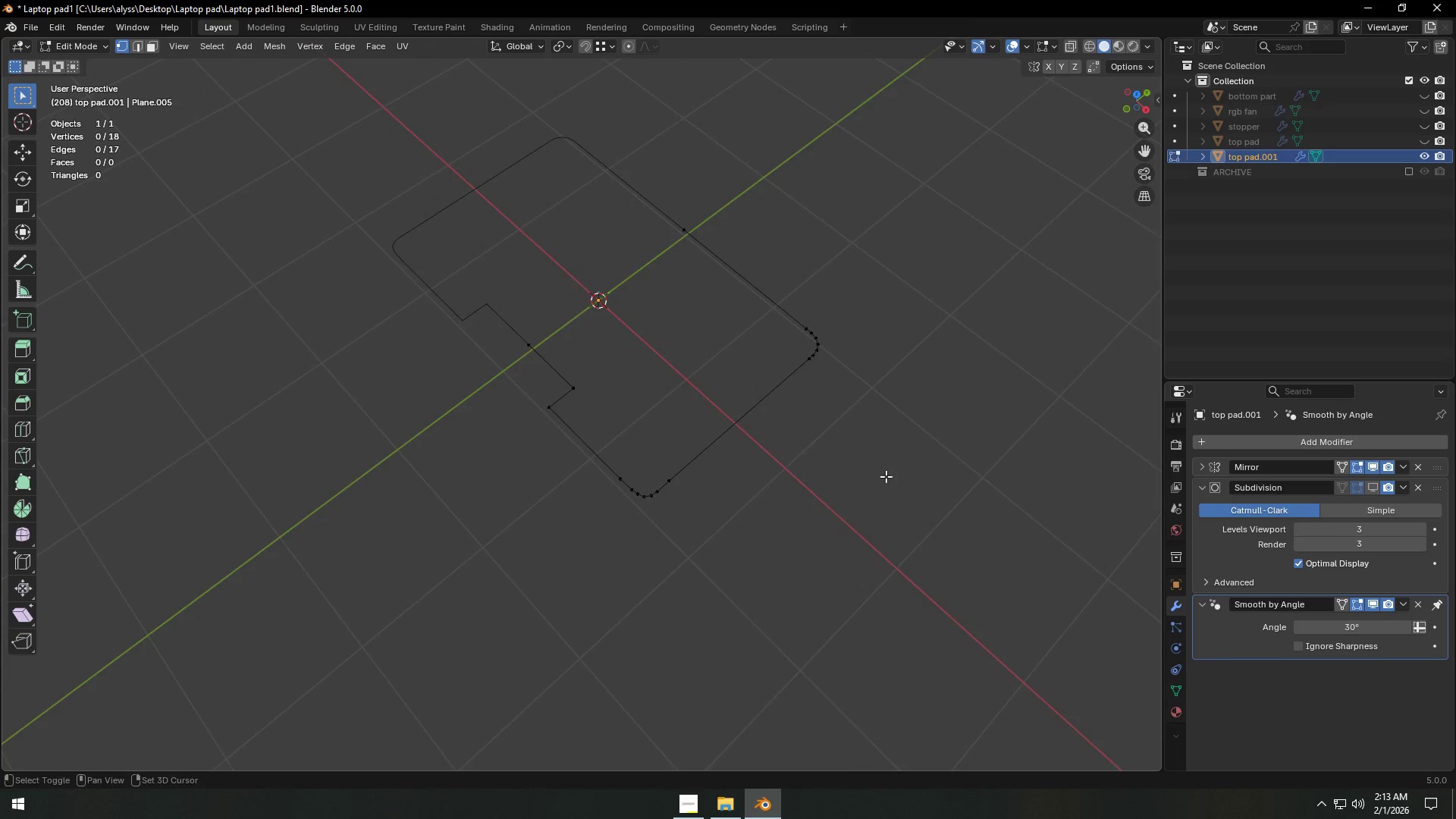 
scroll: coordinate [872, 491], scroll_direction: up, amount: 5.0
 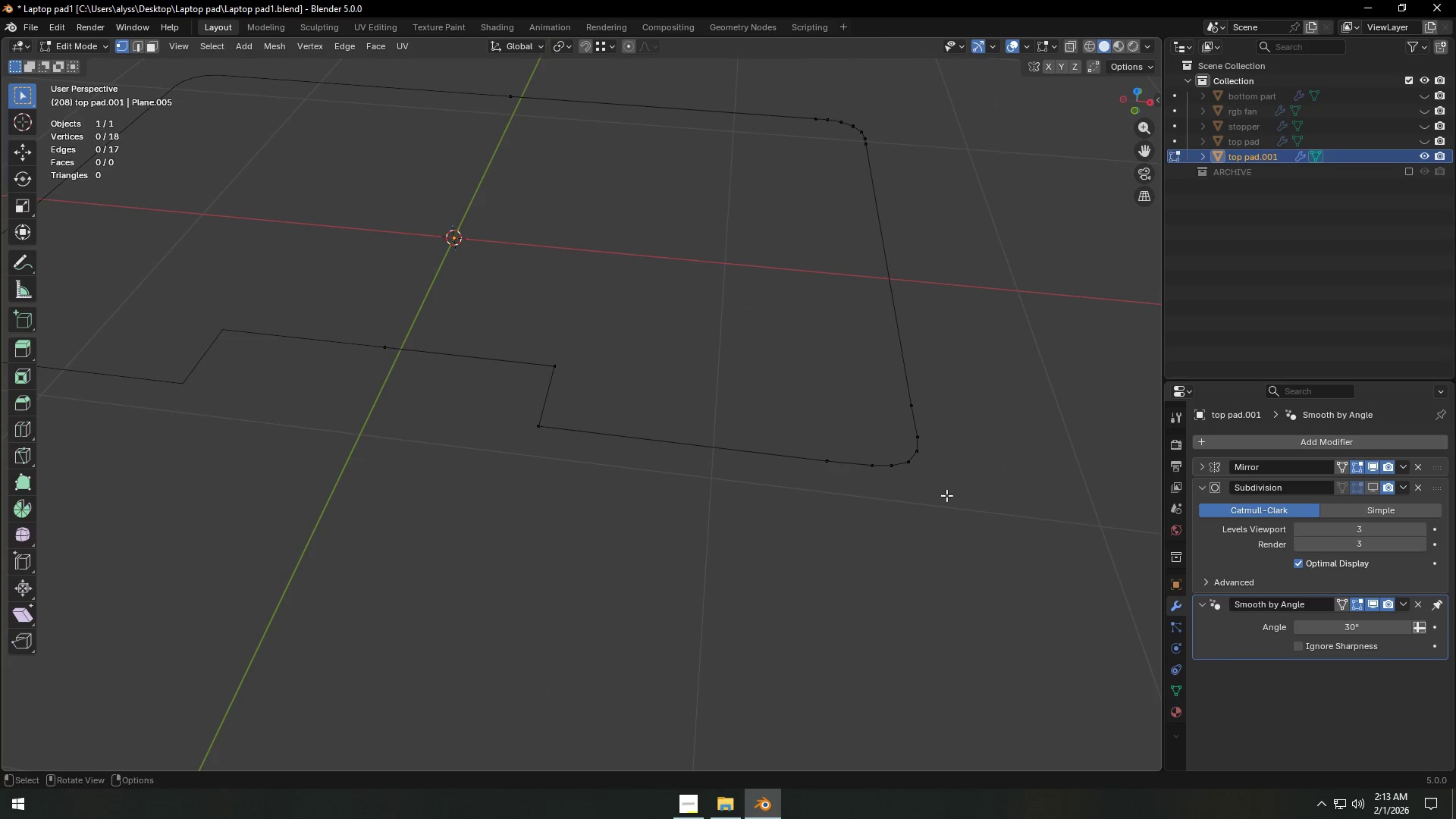 
key(Shift+ShiftLeft)
 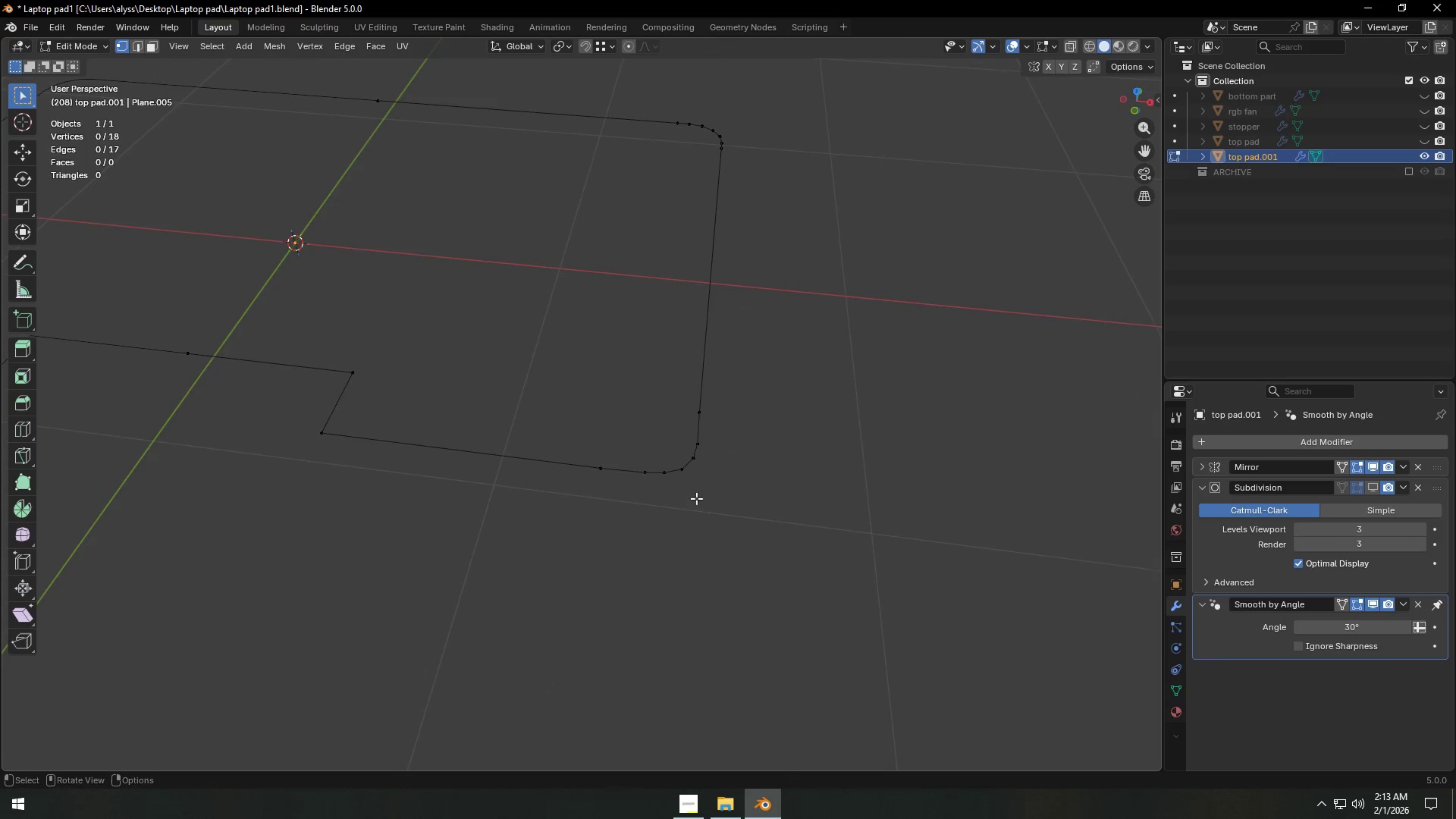 
scroll: coordinate [696, 498], scroll_direction: up, amount: 4.0
 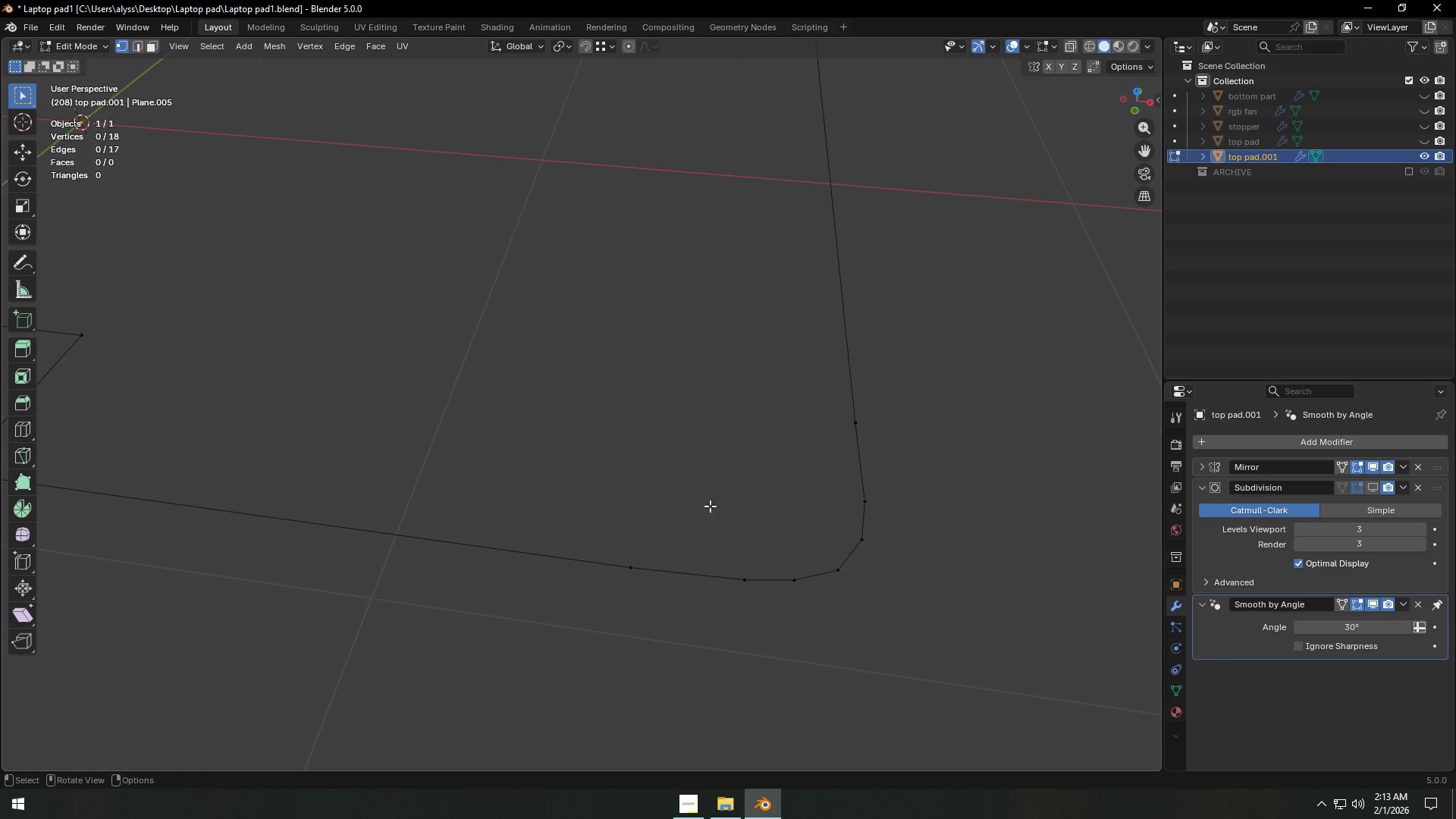 
hold_key(key=ShiftLeft, duration=0.34)
 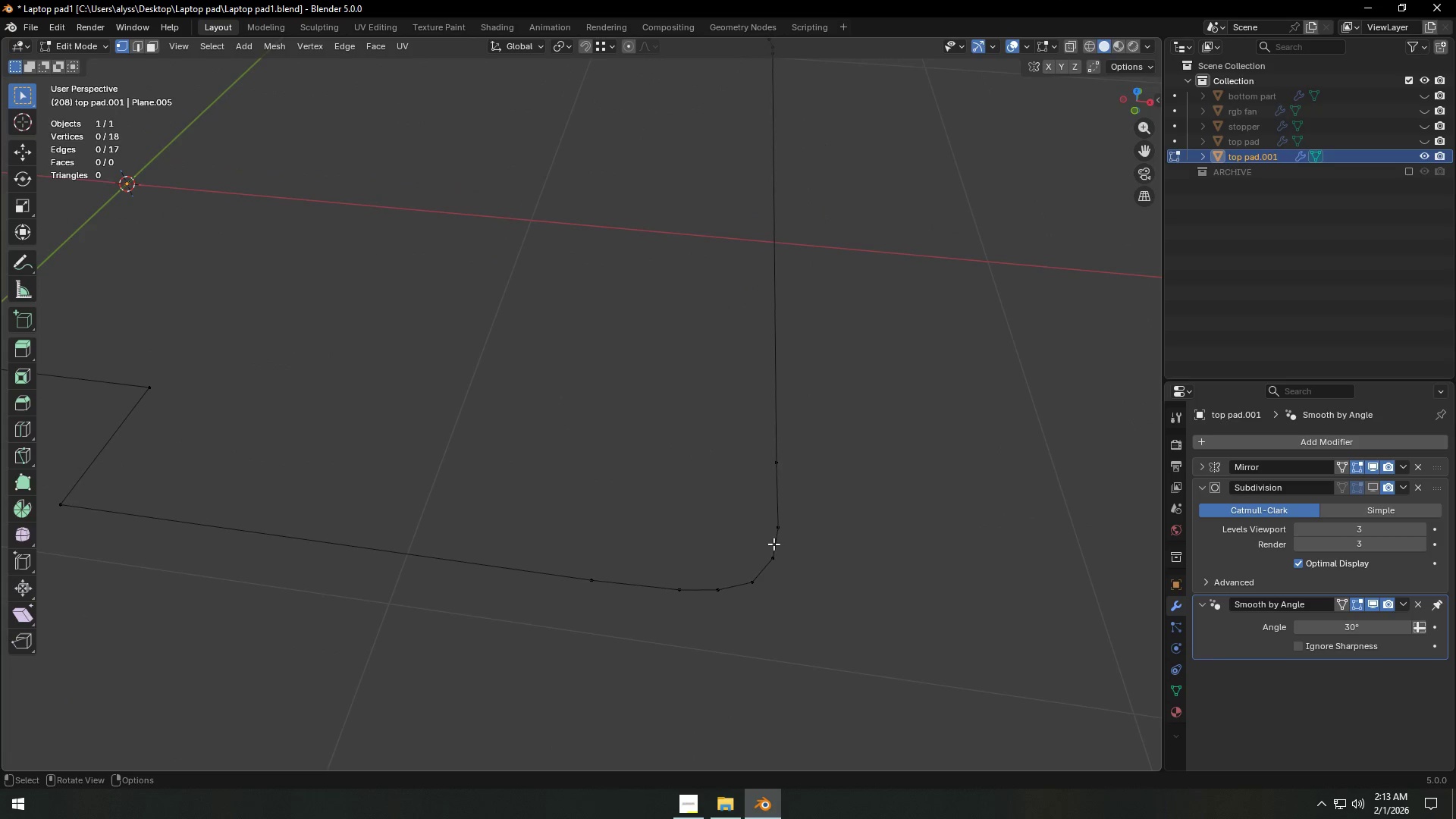 
scroll: coordinate [774, 543], scroll_direction: down, amount: 2.0
 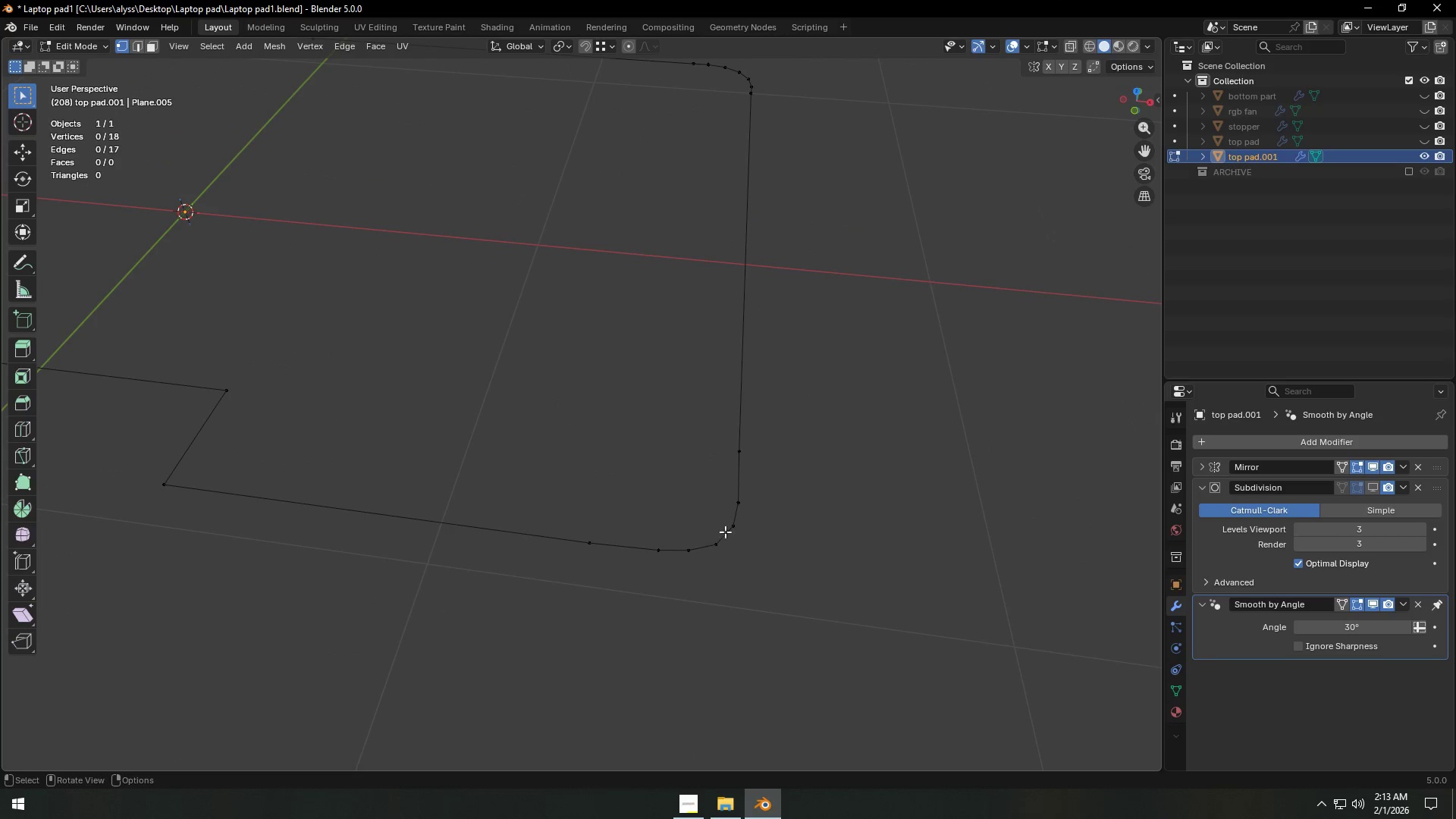 
hold_key(key=ShiftLeft, duration=0.34)
 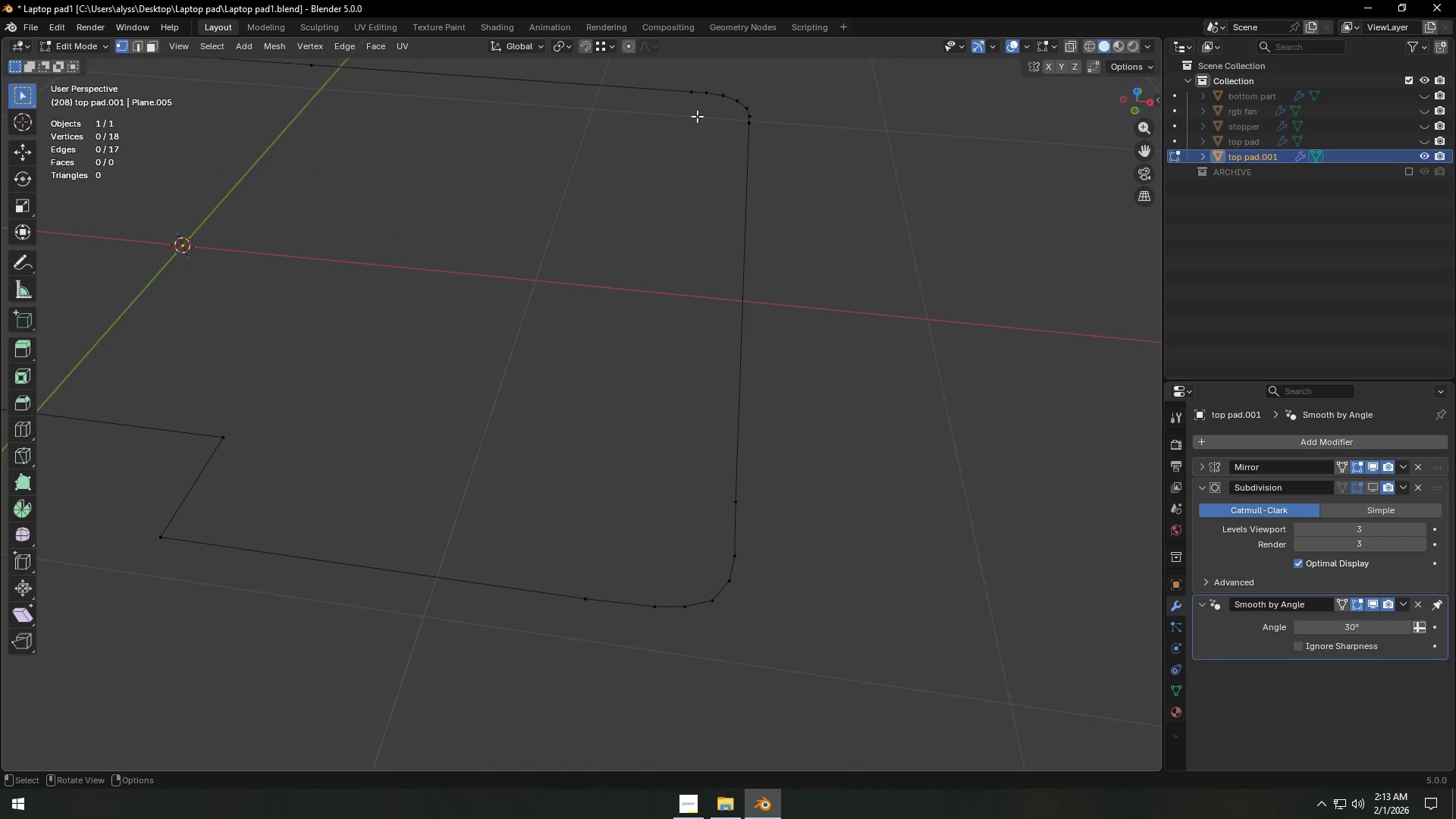 
left_click([693, 96])
 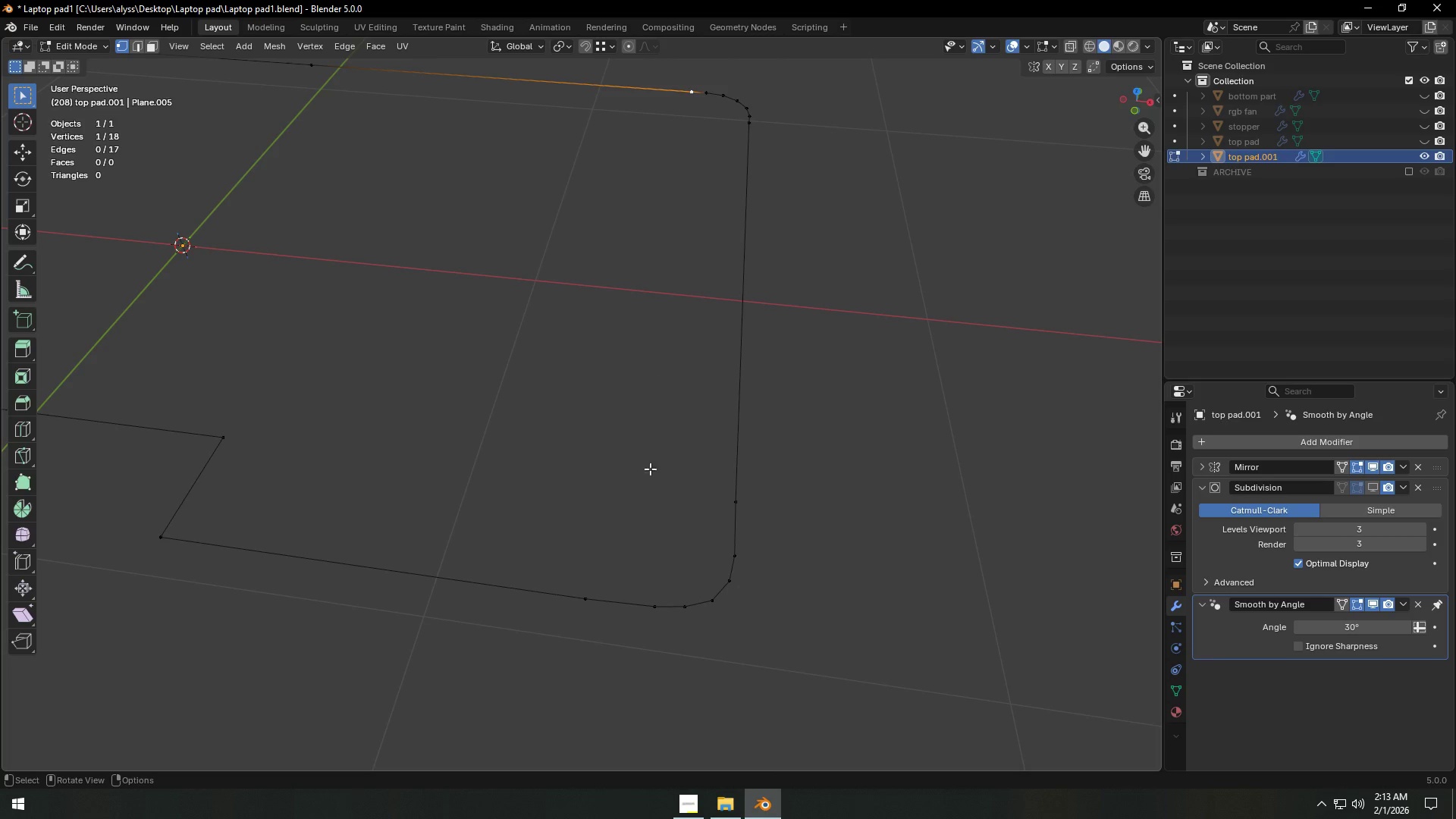 
hold_key(key=ShiftLeft, duration=0.42)
left_click([570, 598])
 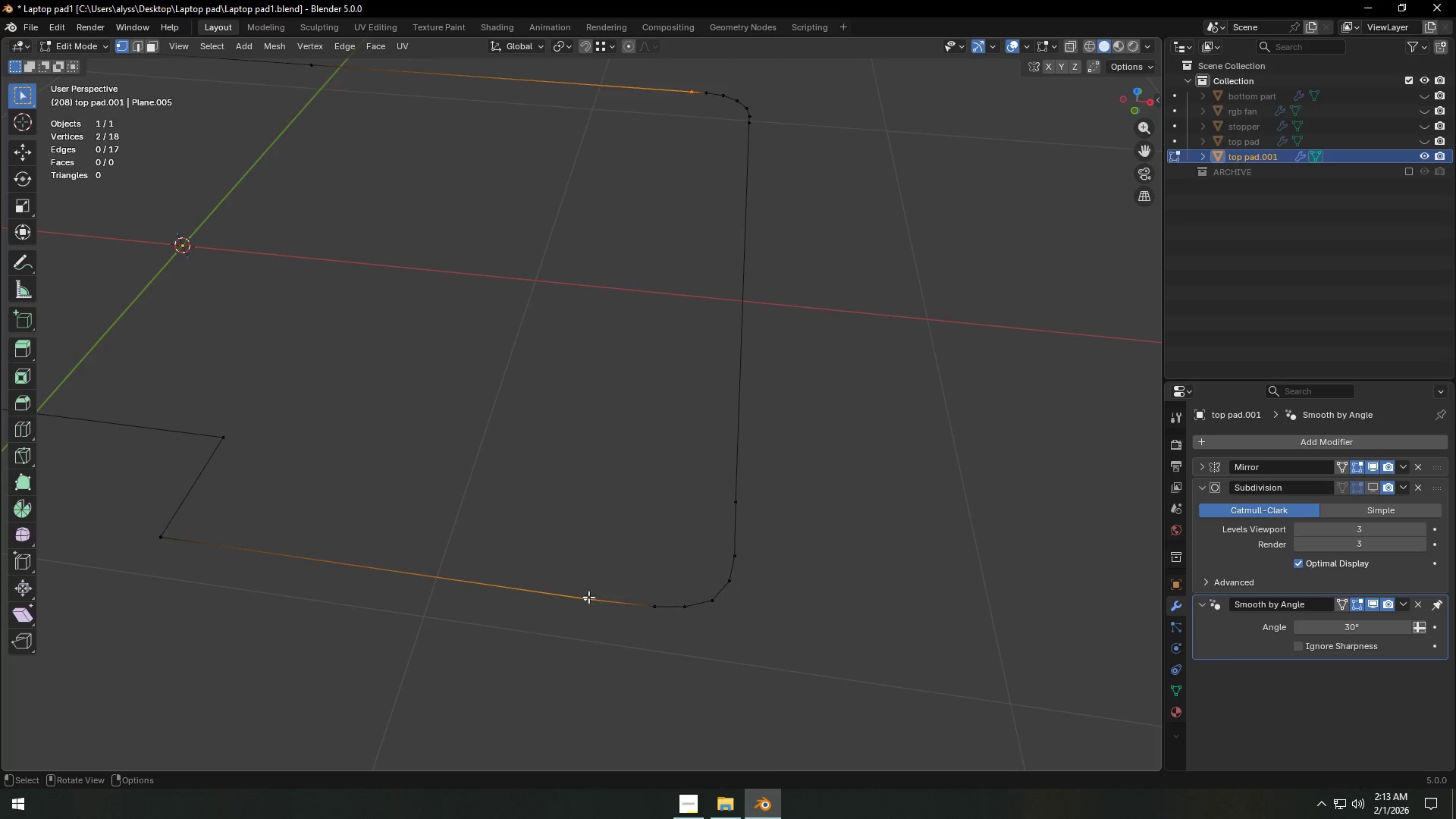 
key(F)
 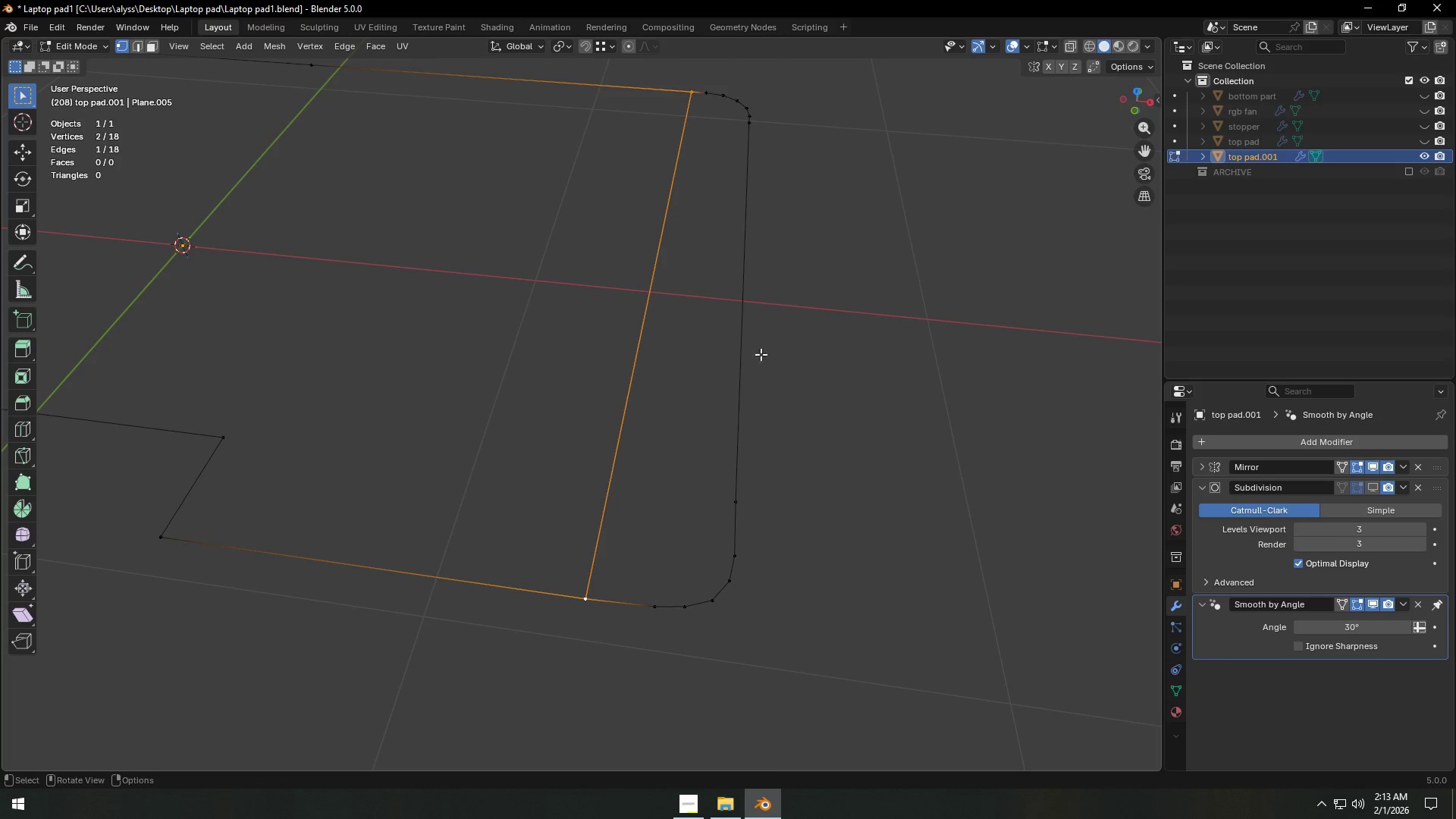 
wait(9.31)
 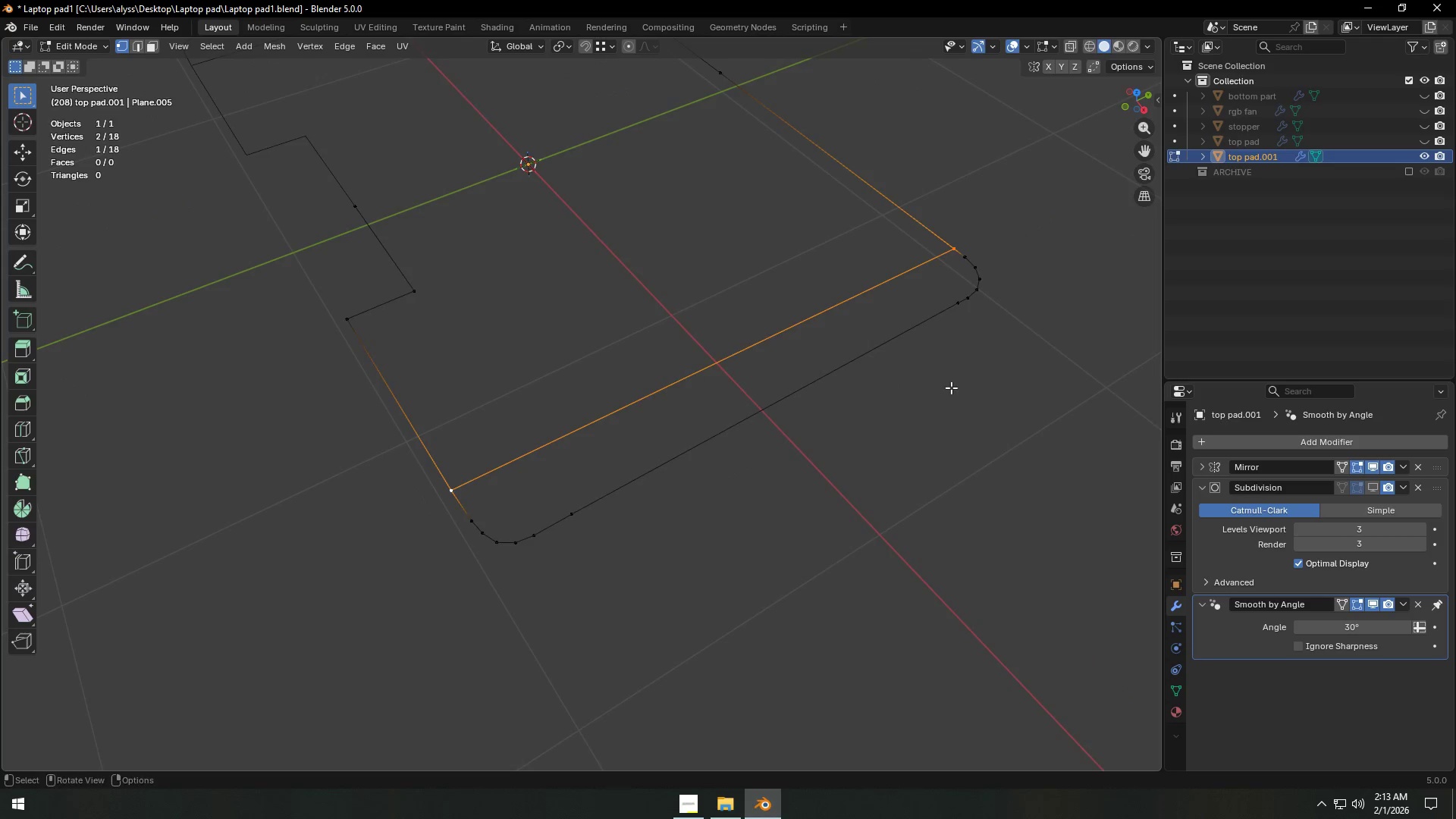 
key(Shift+ShiftLeft)
 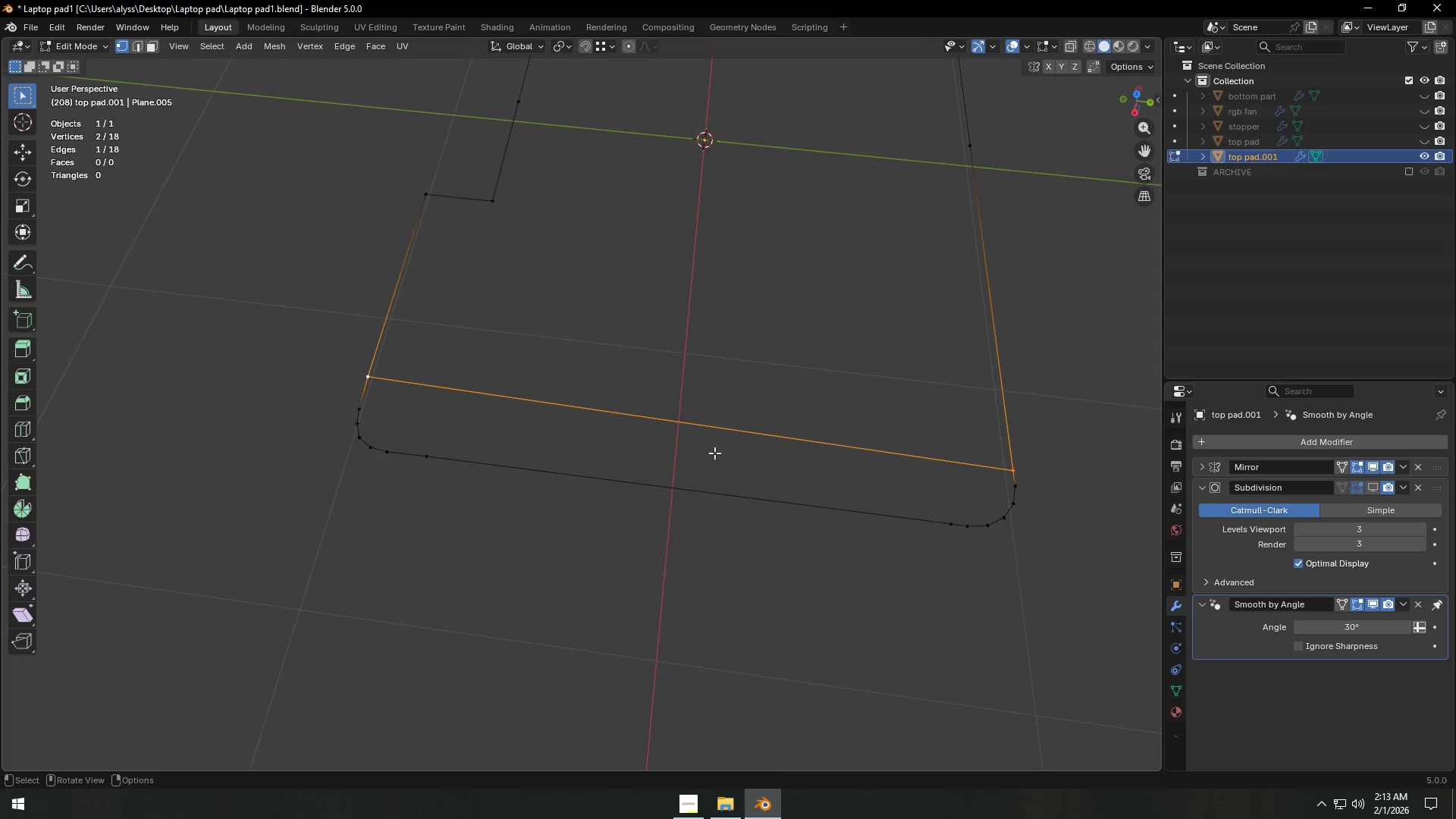 
scroll: coordinate [852, 394], scroll_direction: down, amount: 2.0
 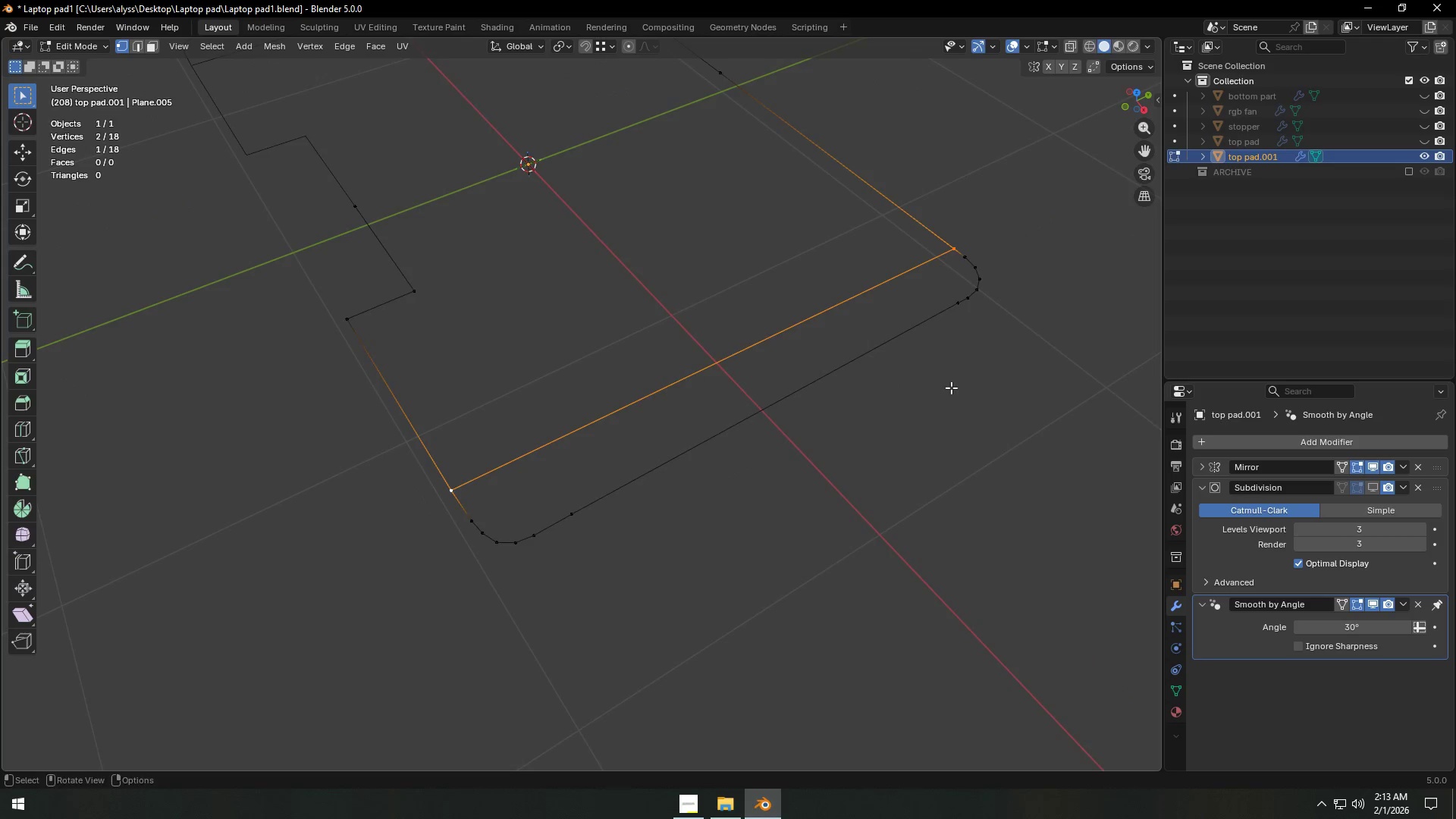 
wait(6.84)
 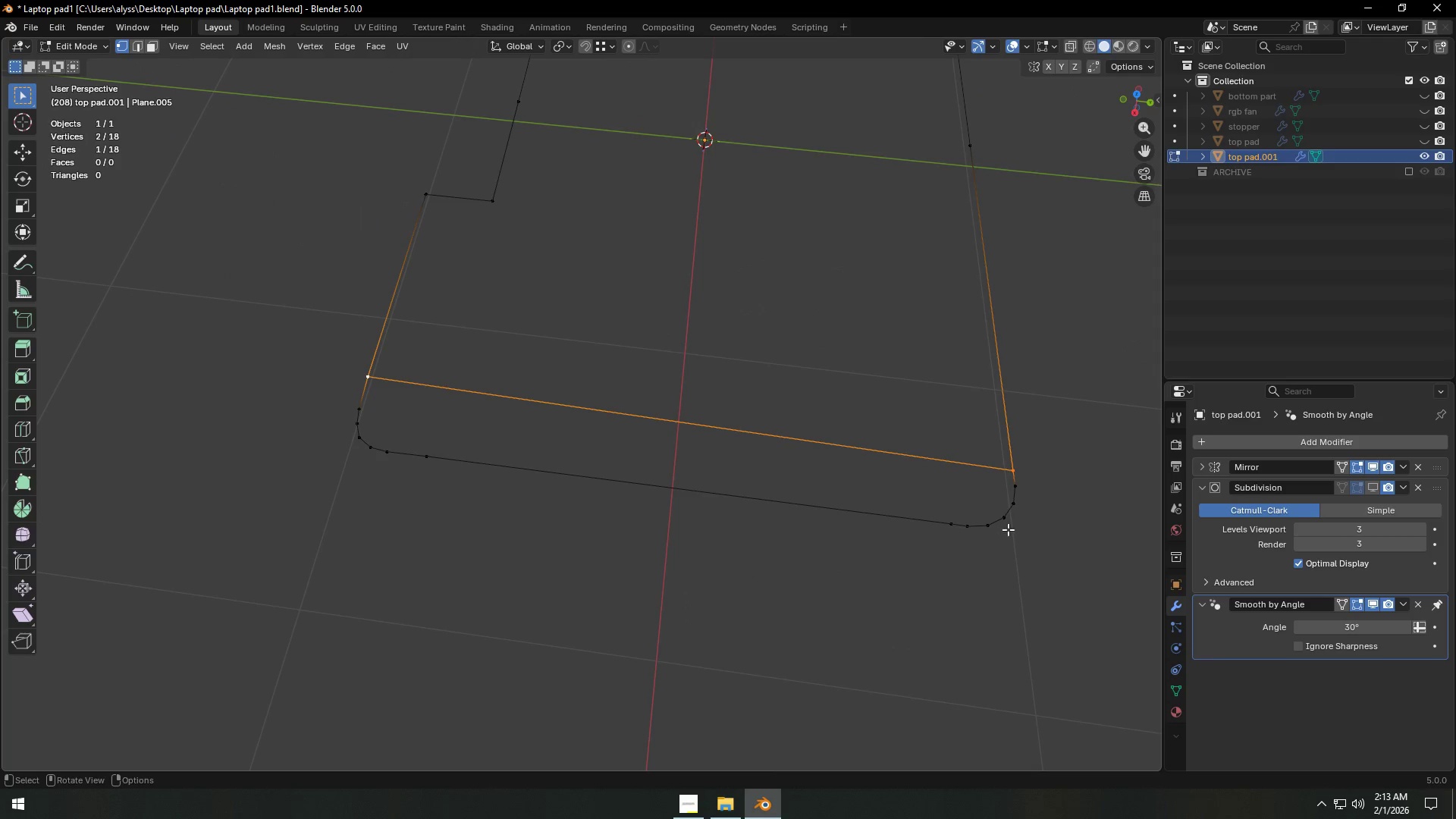 
left_click([362, 412])
 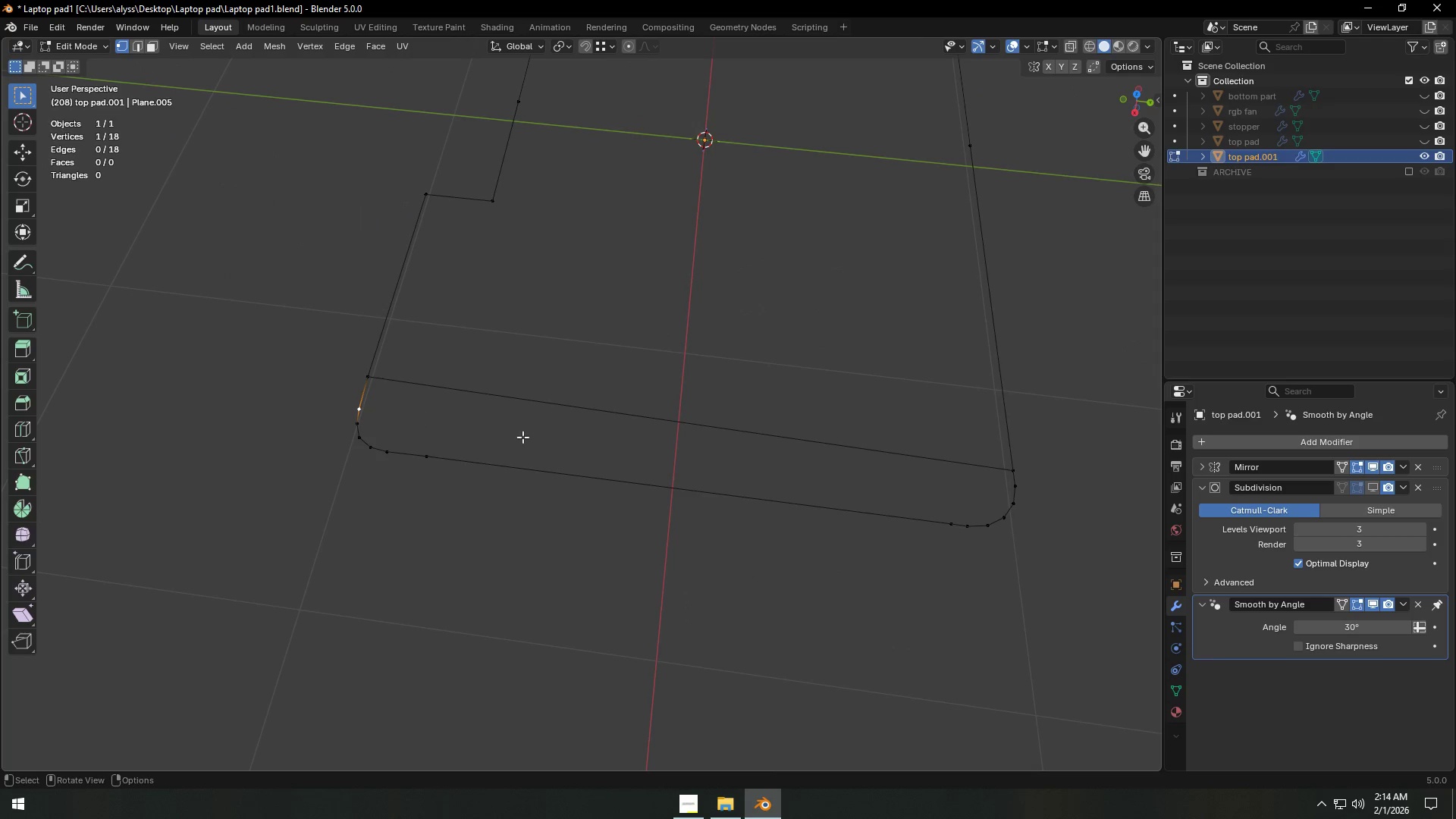 
hold_key(key=ShiftLeft, duration=1.09)
left_click([1017, 485])
 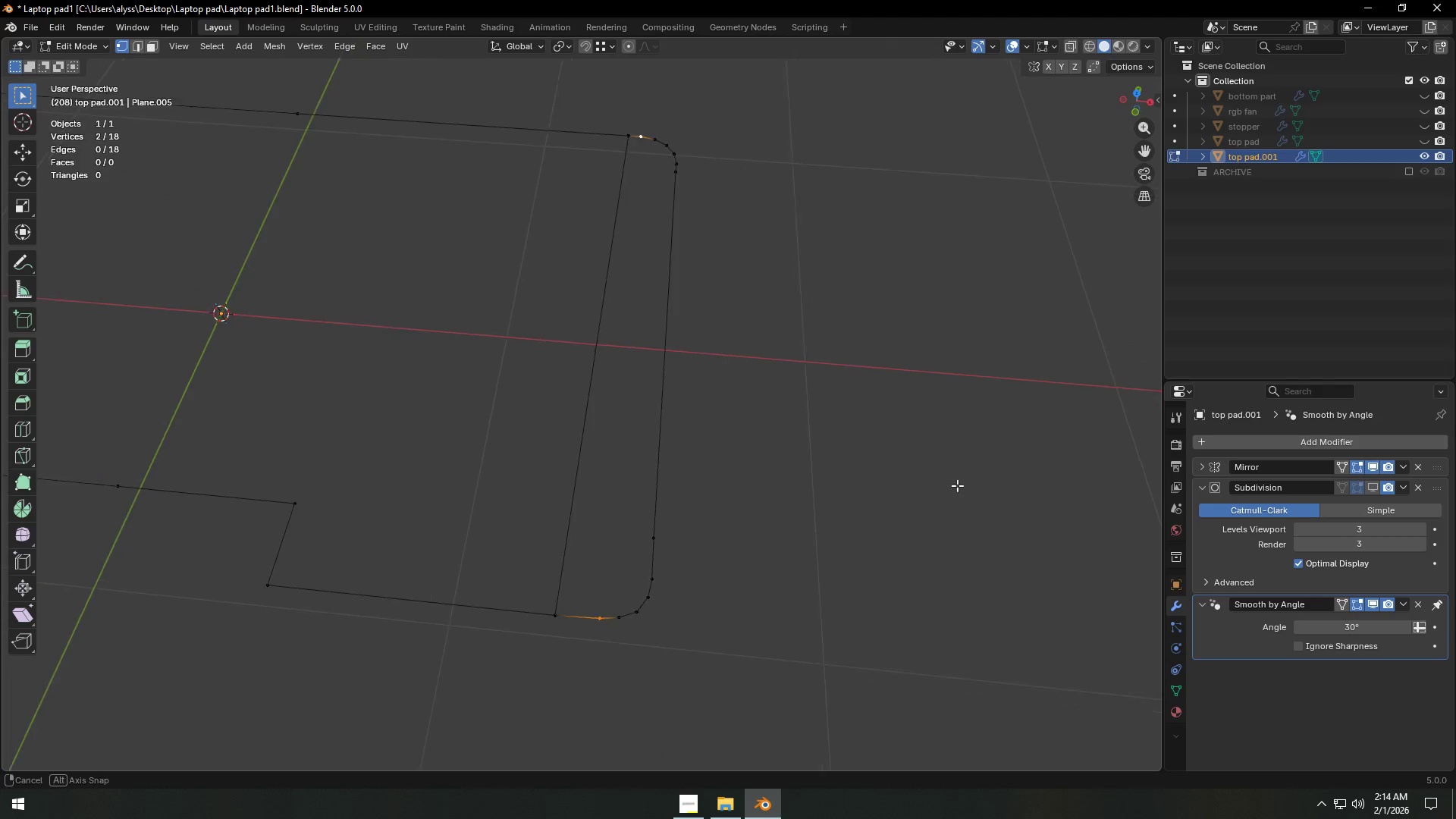 
hold_key(key=ShiftLeft, duration=1.42)
left_click([563, 599])
 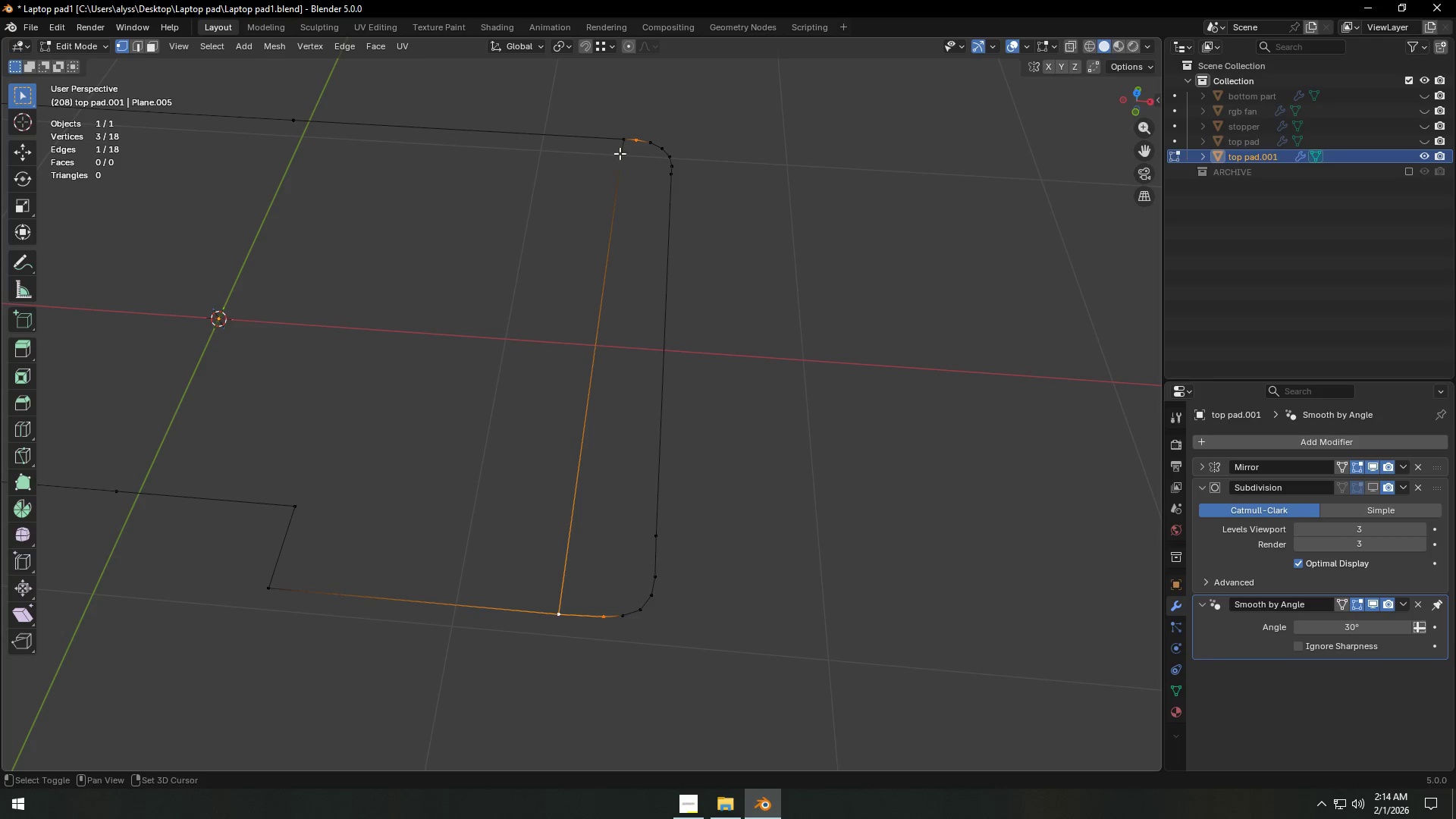 
left_click([618, 149])
 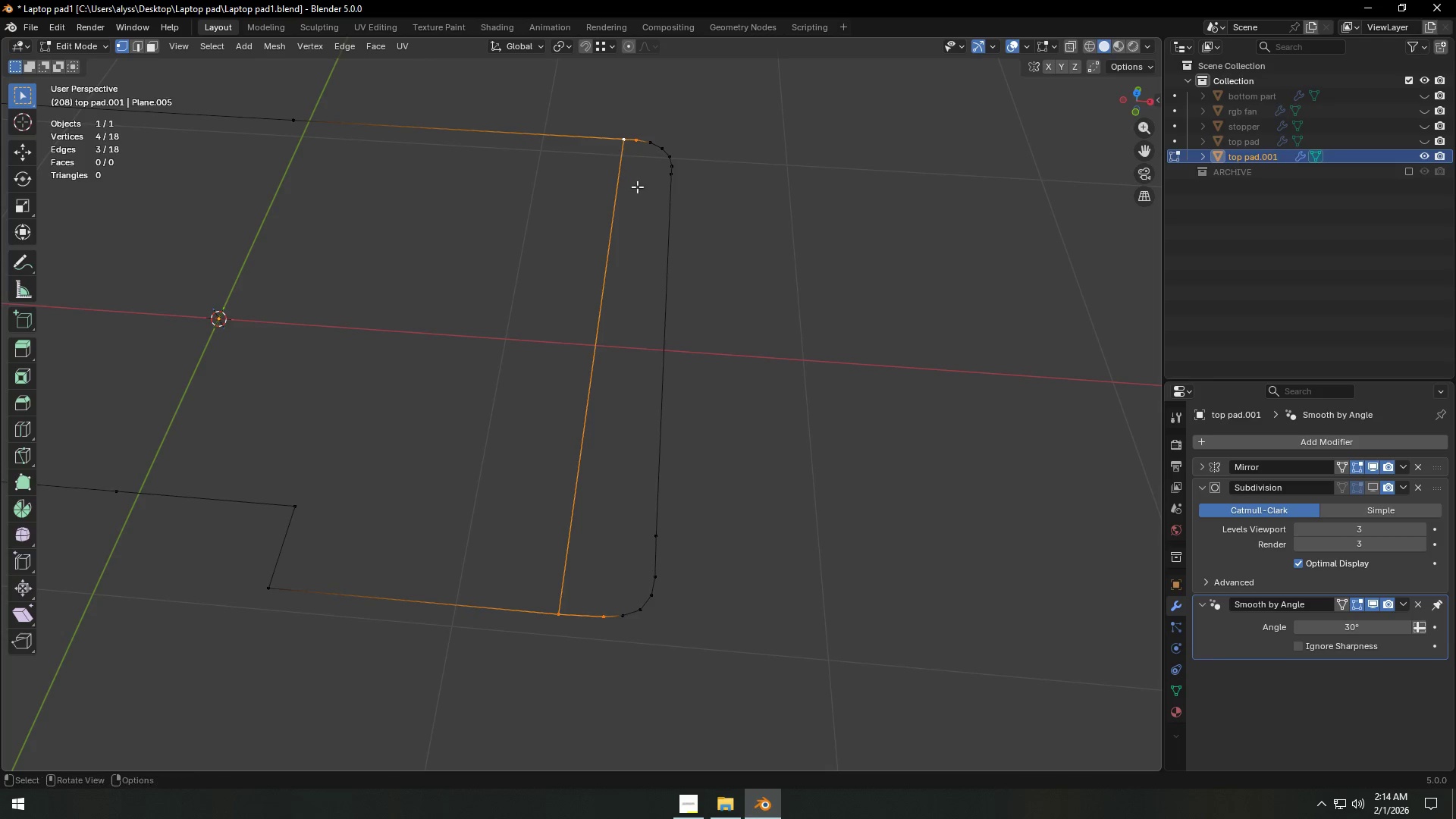 
type(f2fff)
 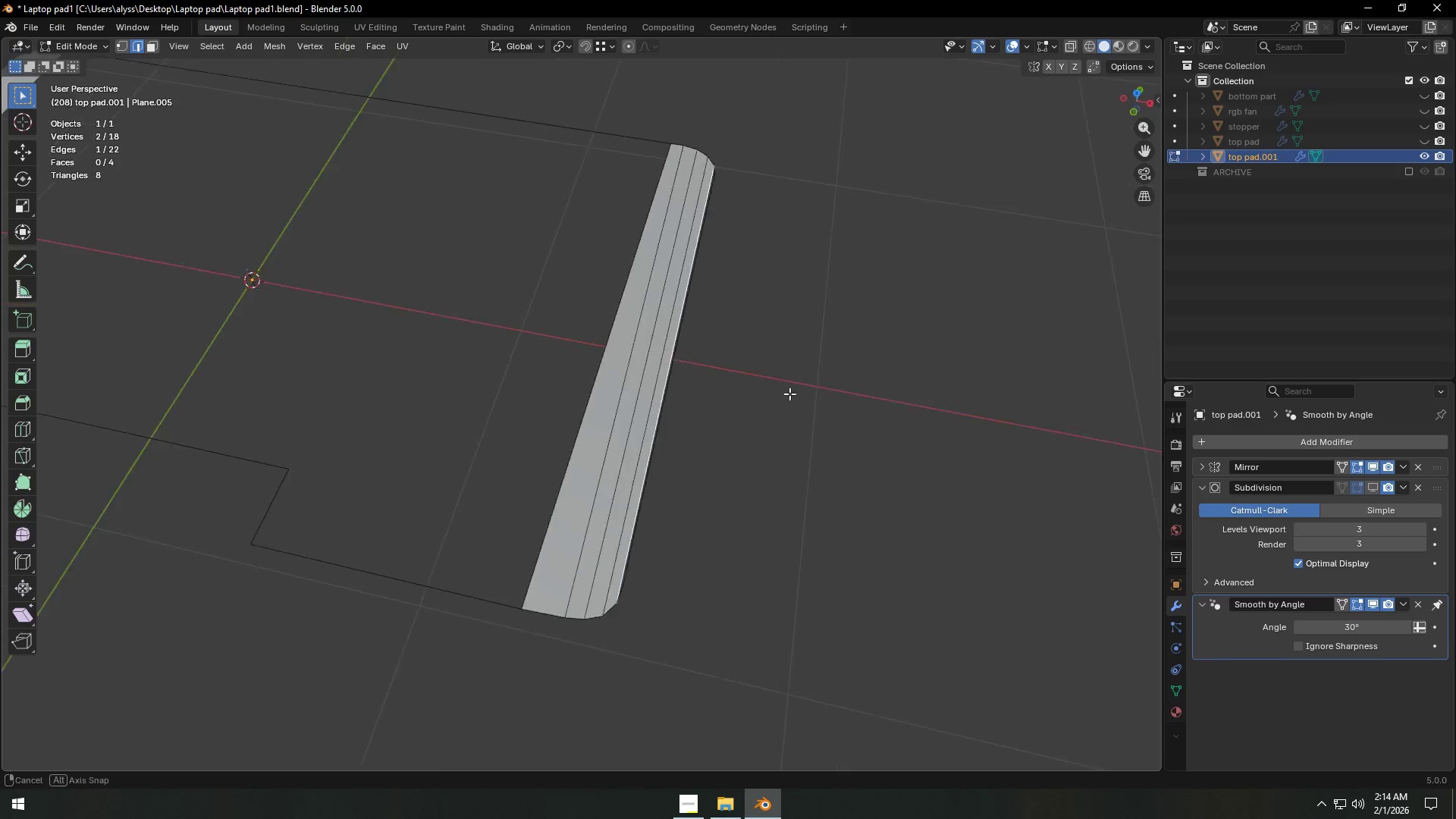 
scroll: coordinate [658, 397], scroll_direction: up, amount: 3.0
 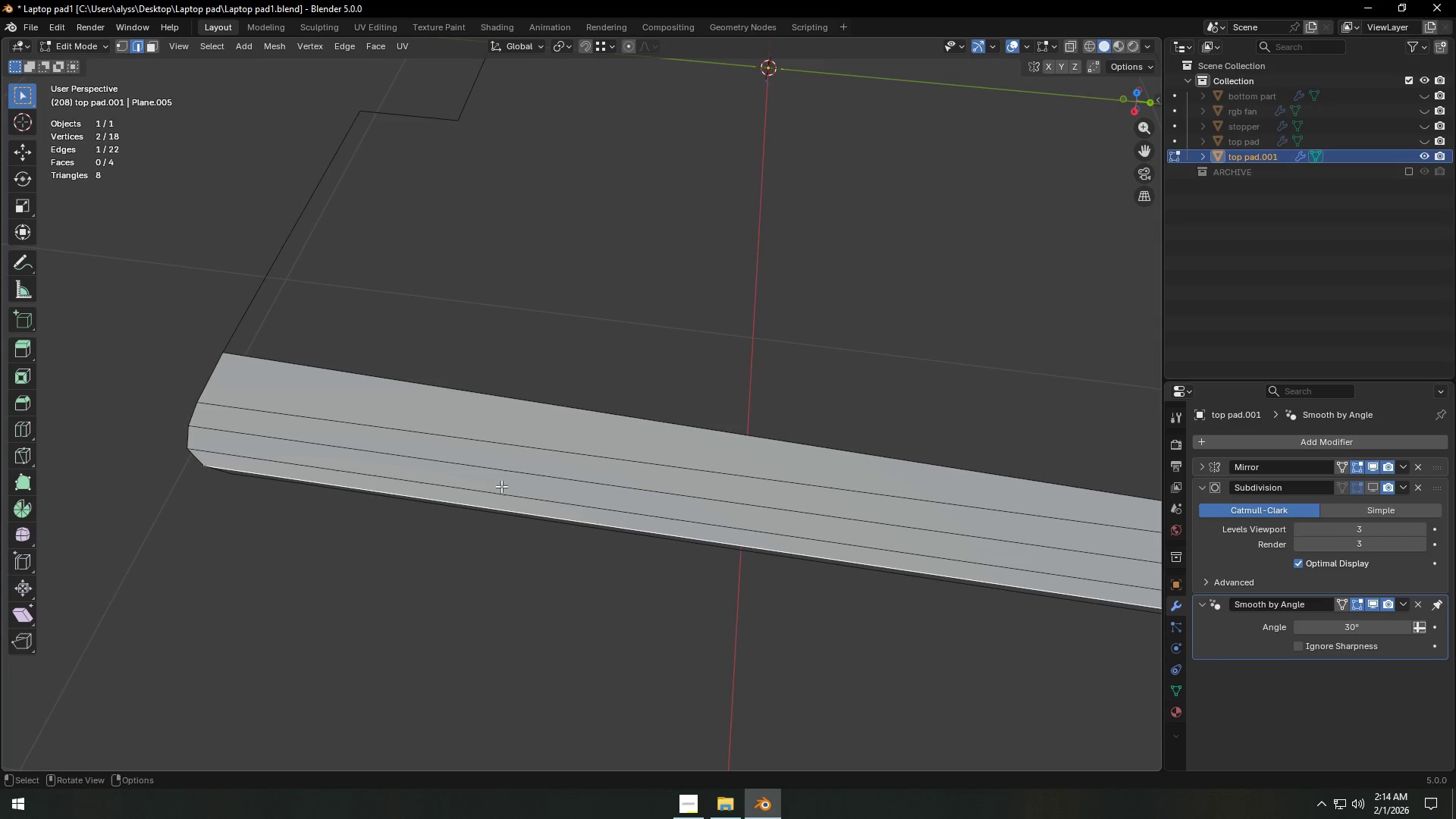 
hold_key(key=ShiftLeft, duration=0.41)
 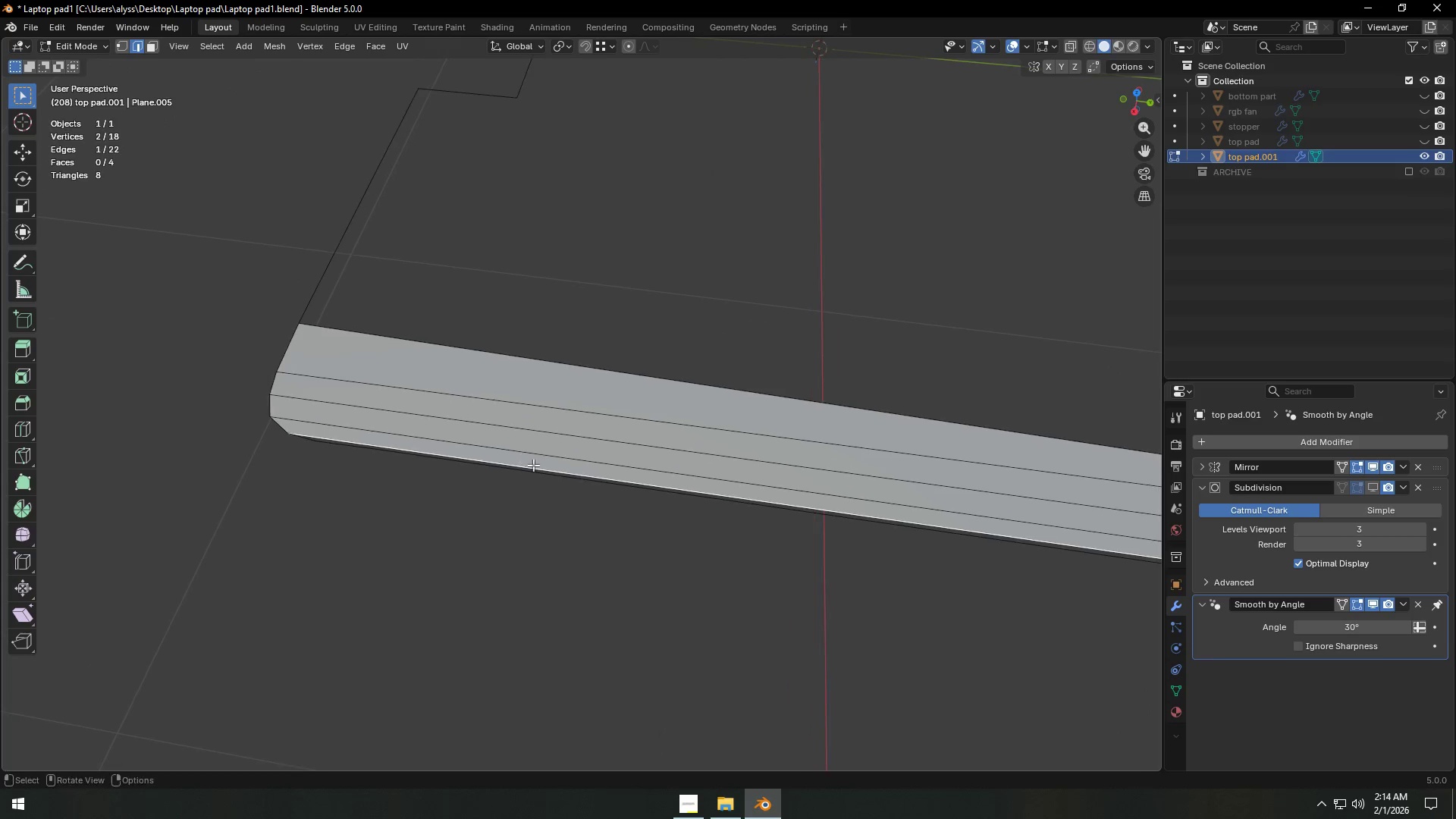 
key(Control+Z)
 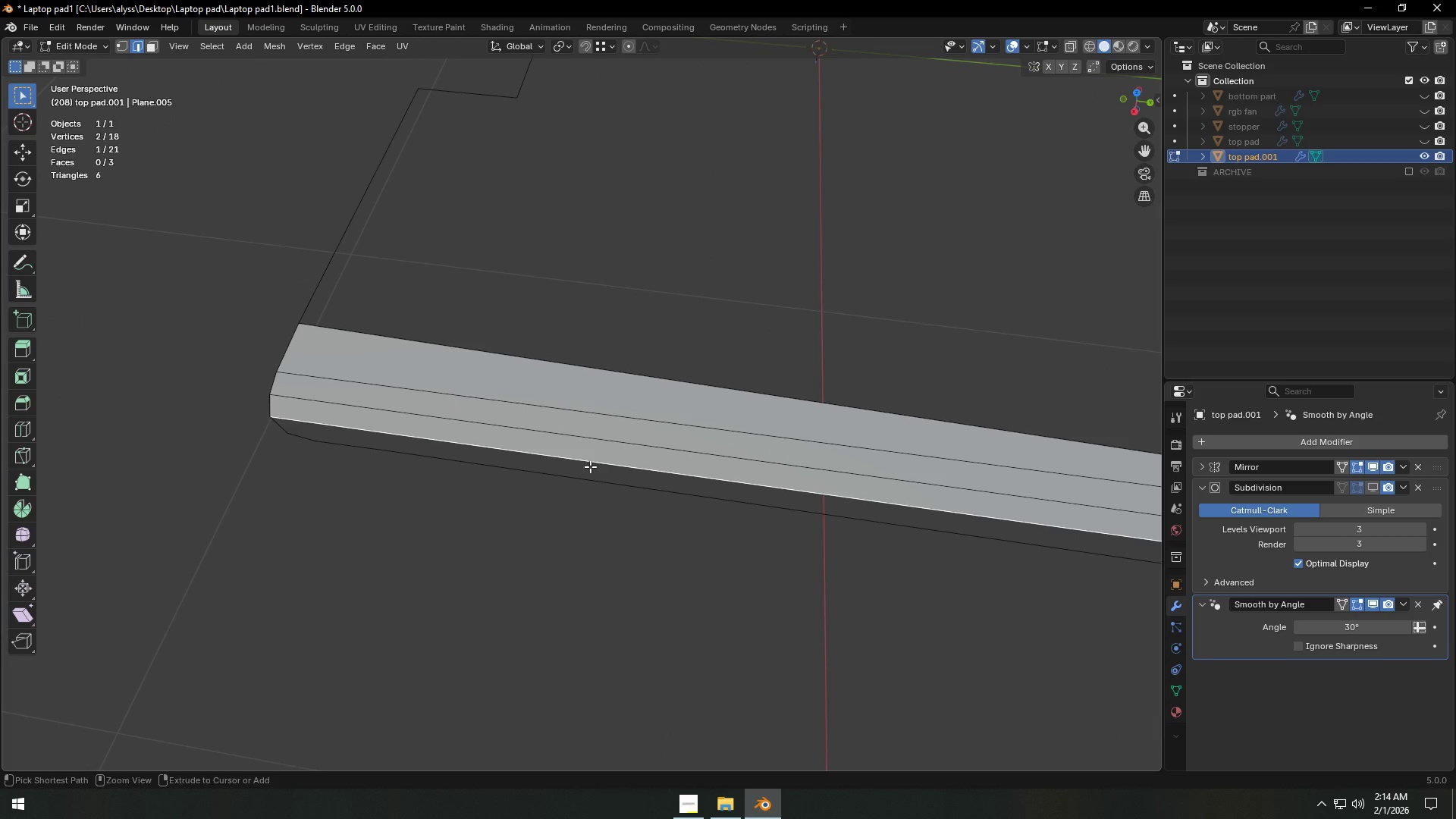 
key(Control+Z)
 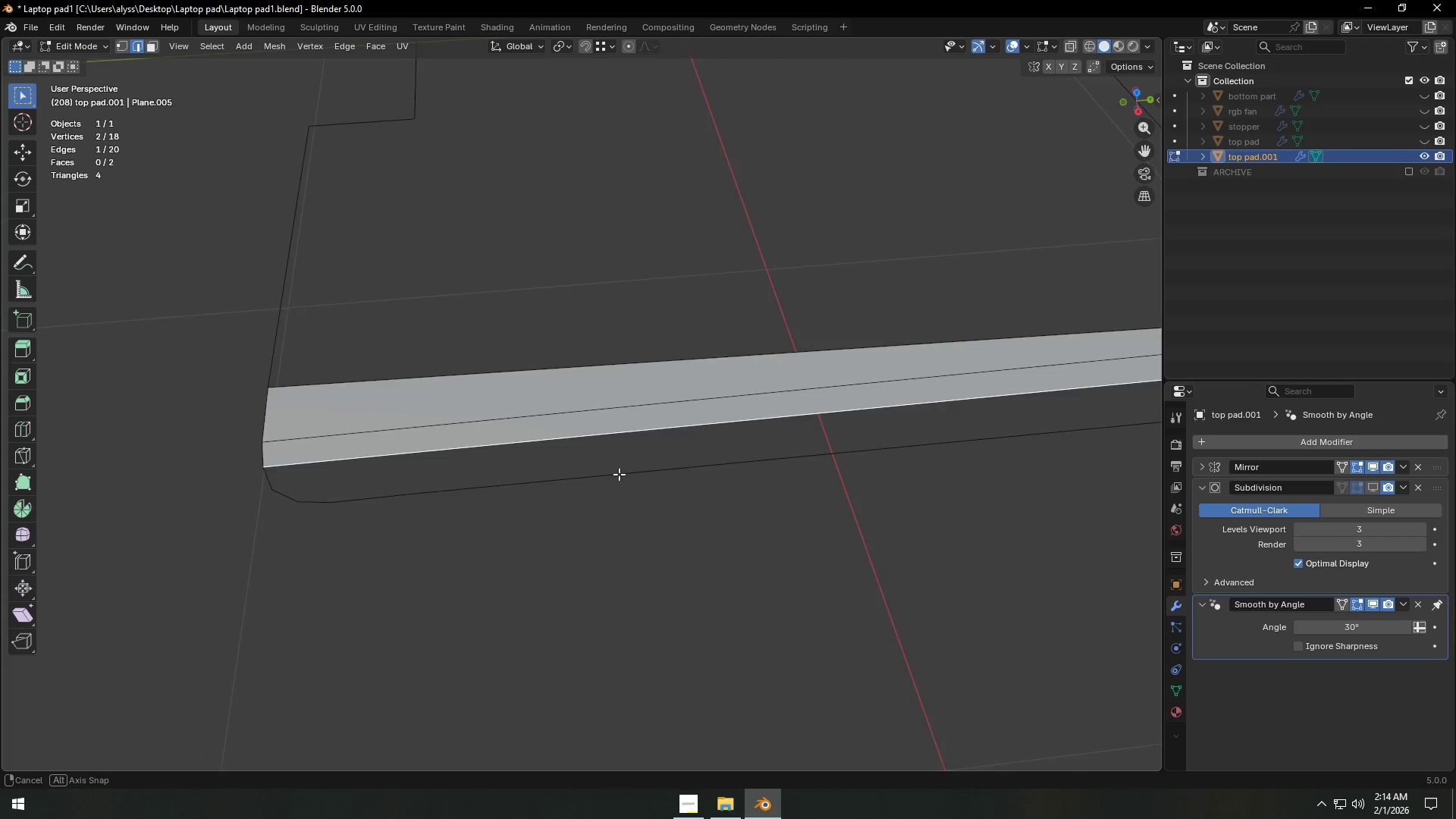 
type(z1)
 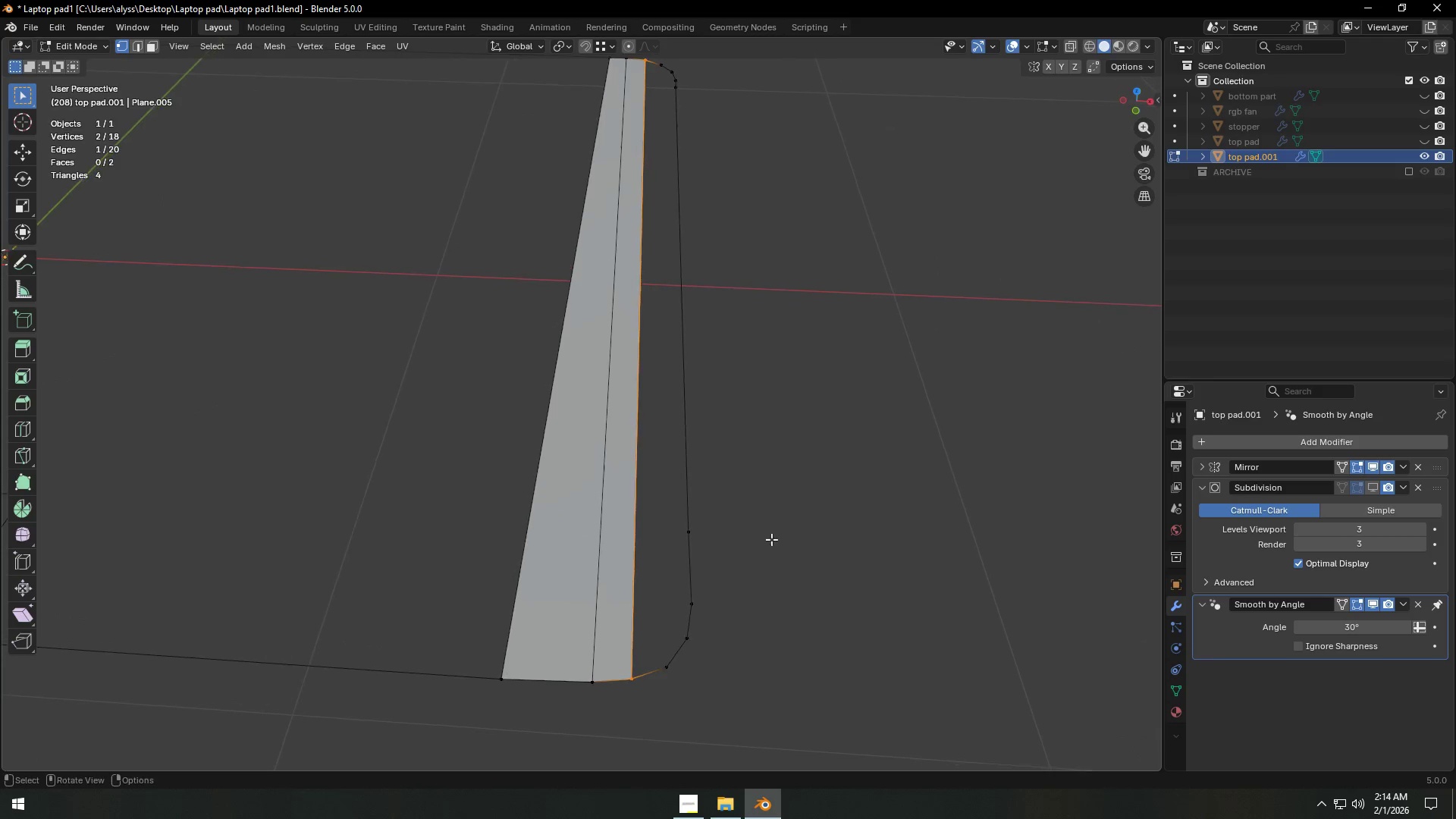 
hold_key(key=ShiftLeft, duration=0.45)
 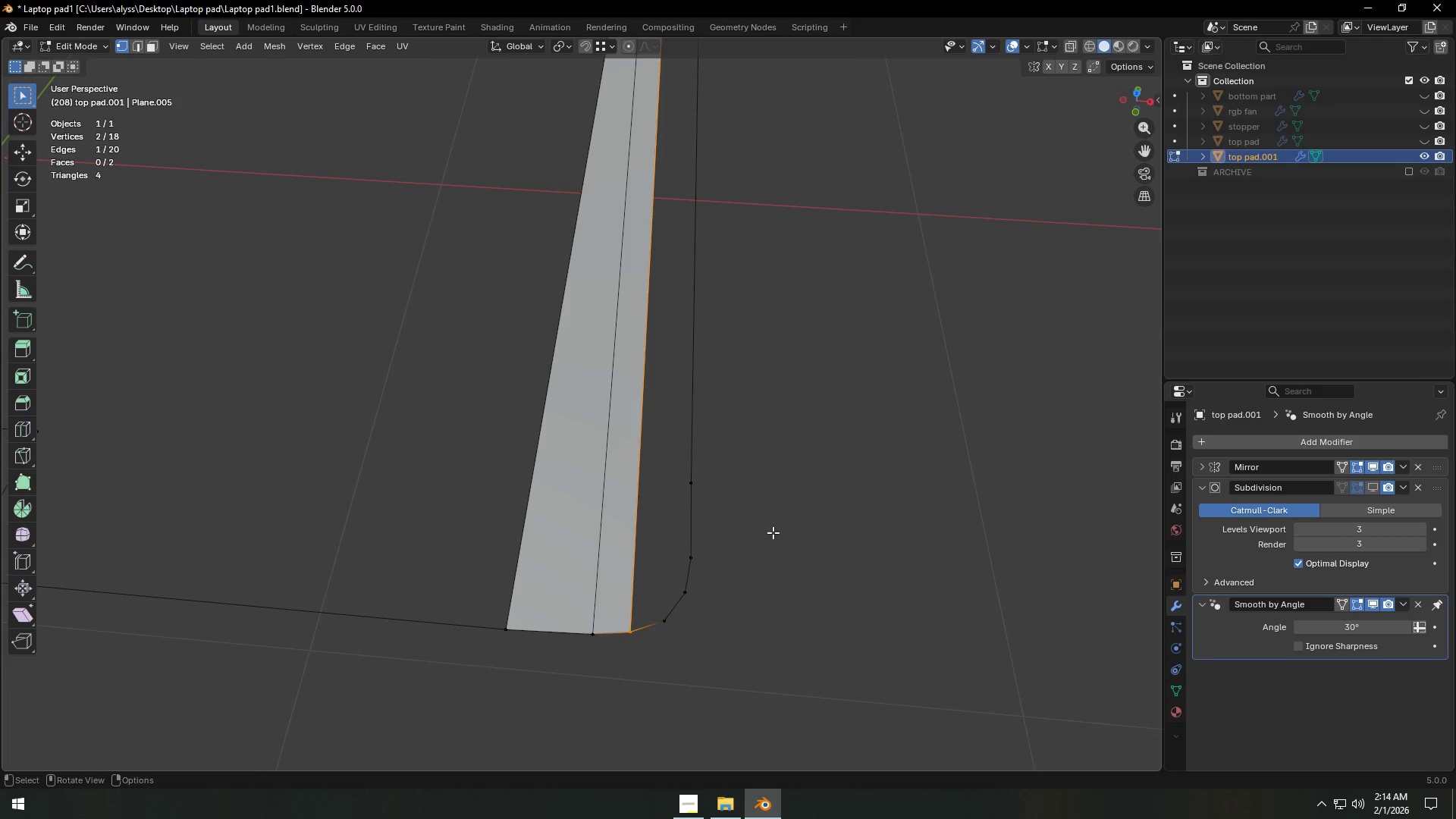 
hold_key(key=ShiftLeft, duration=0.39)
 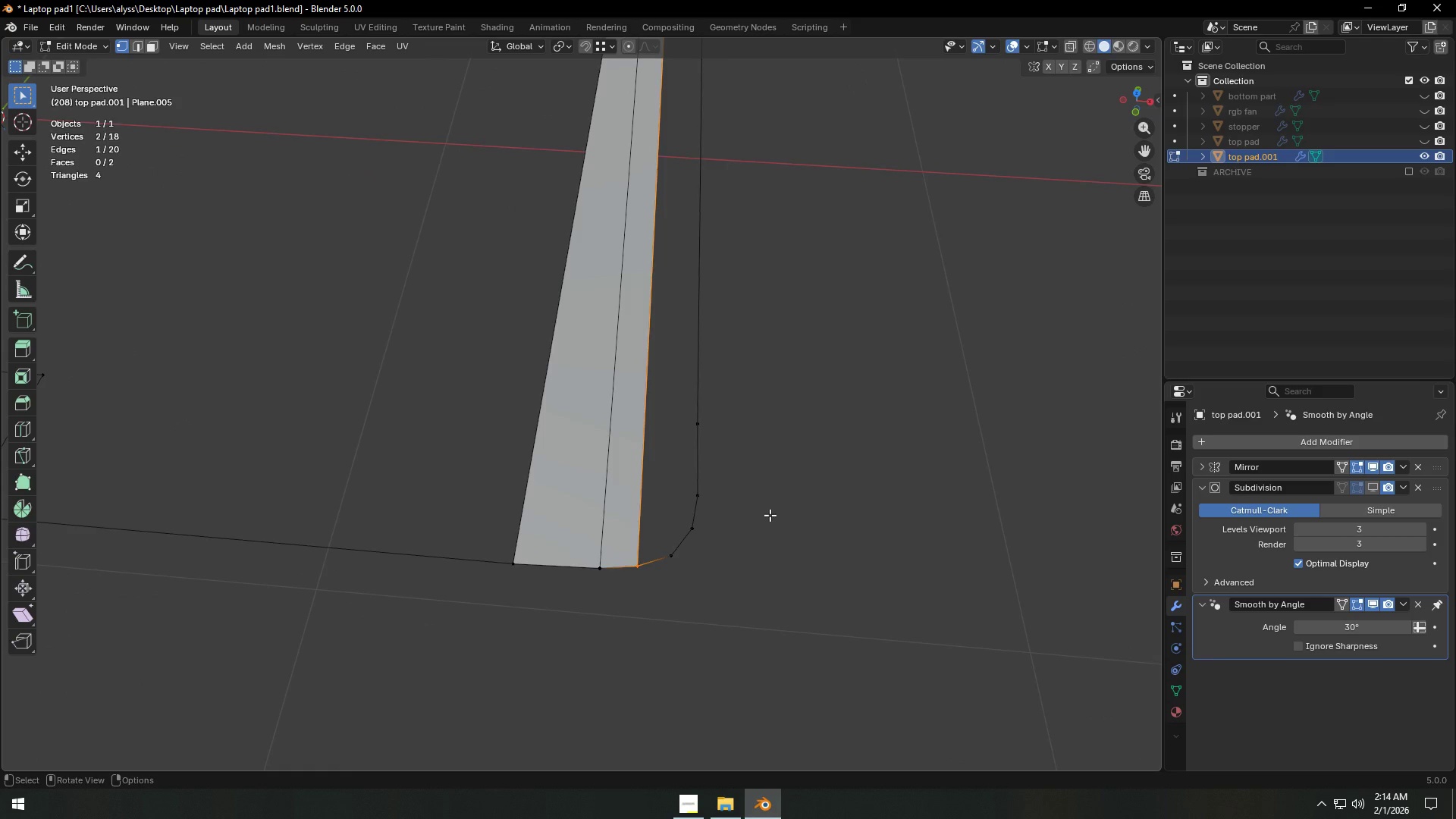 
scroll: coordinate [770, 515], scroll_direction: up, amount: 1.0
 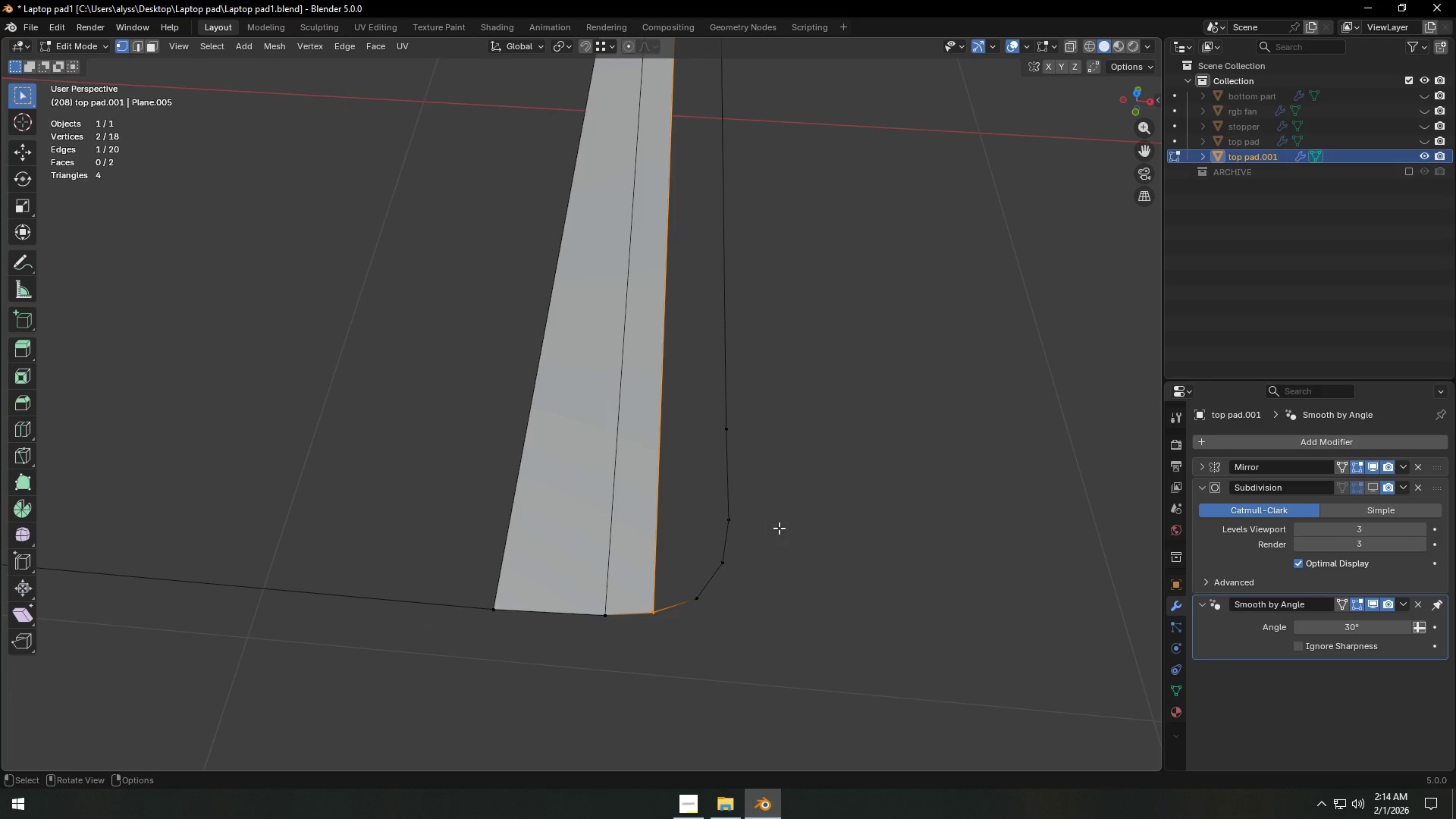 
left_click([723, 526])
 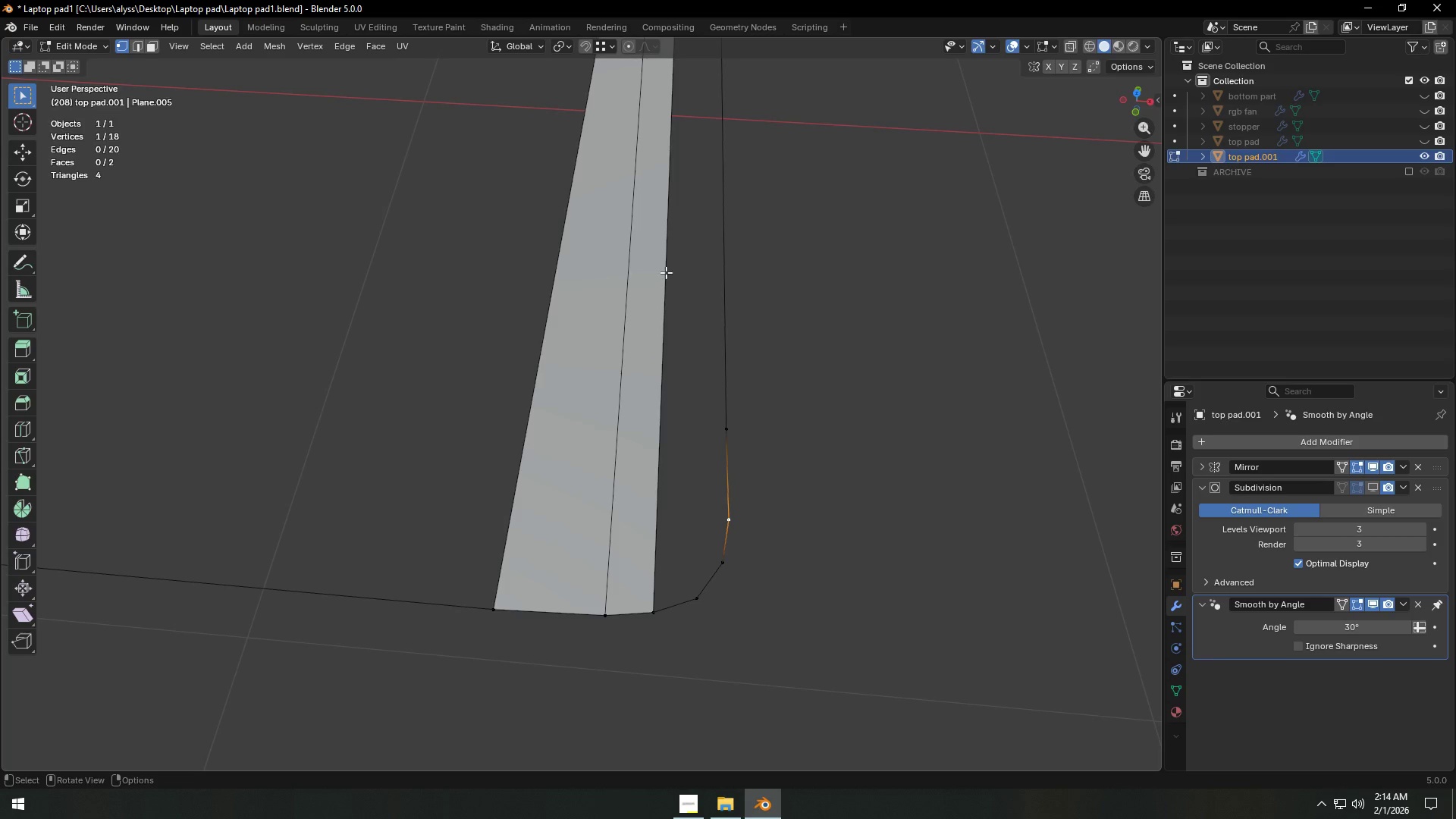 
key(Control+R)
 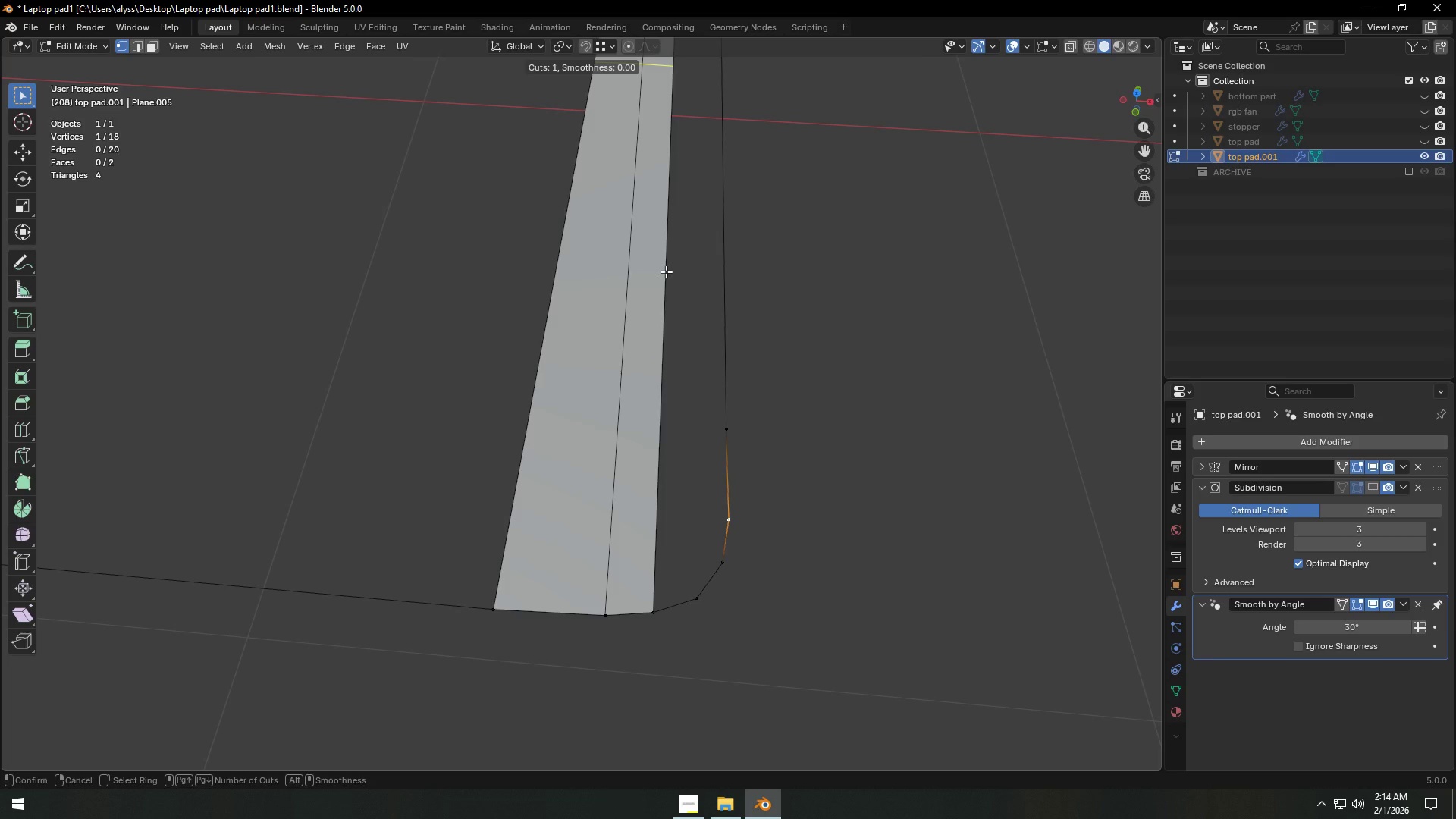 
scroll: coordinate [666, 271], scroll_direction: up, amount: 1.0
 